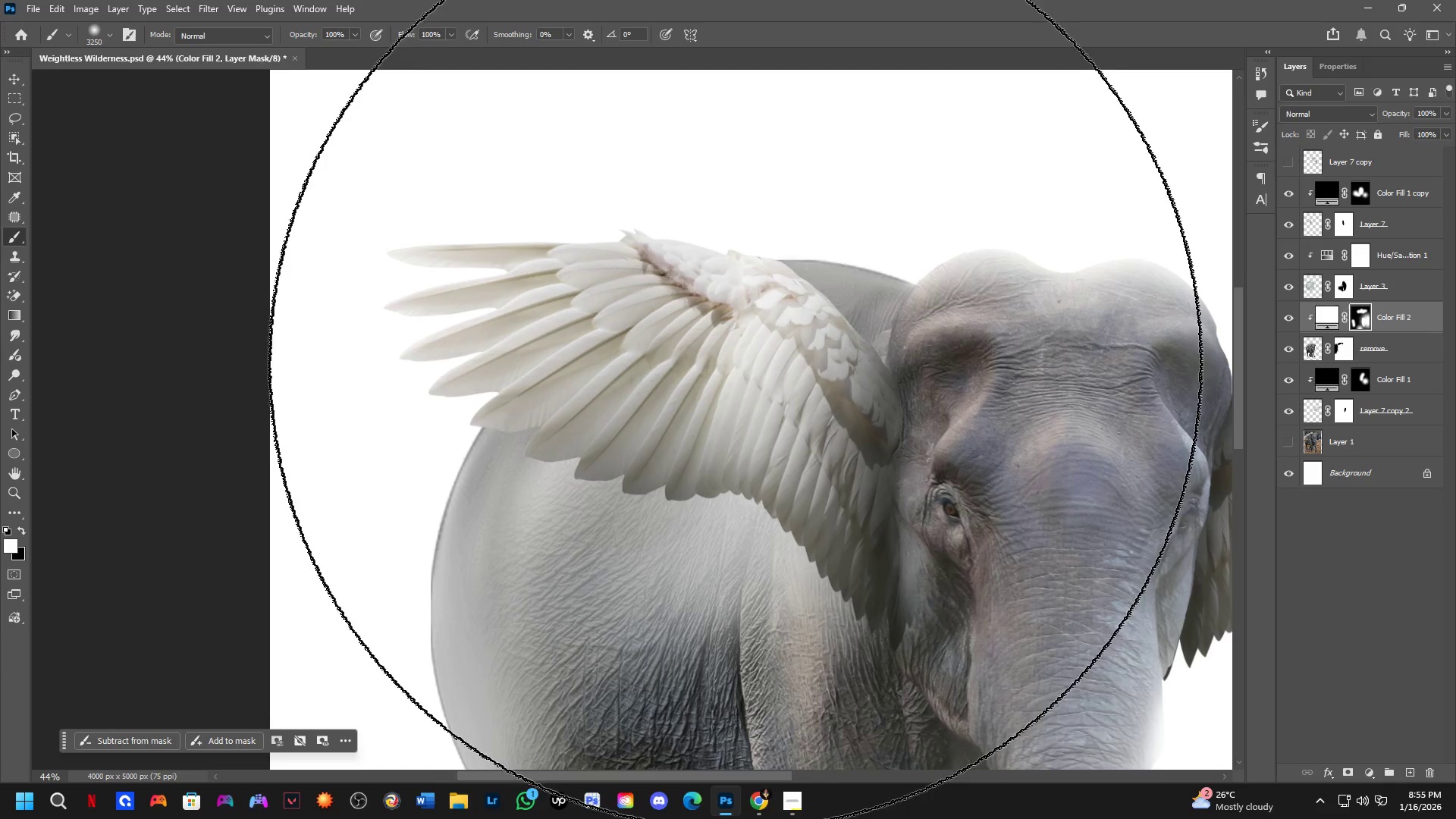 
double_click([1284, 228])
 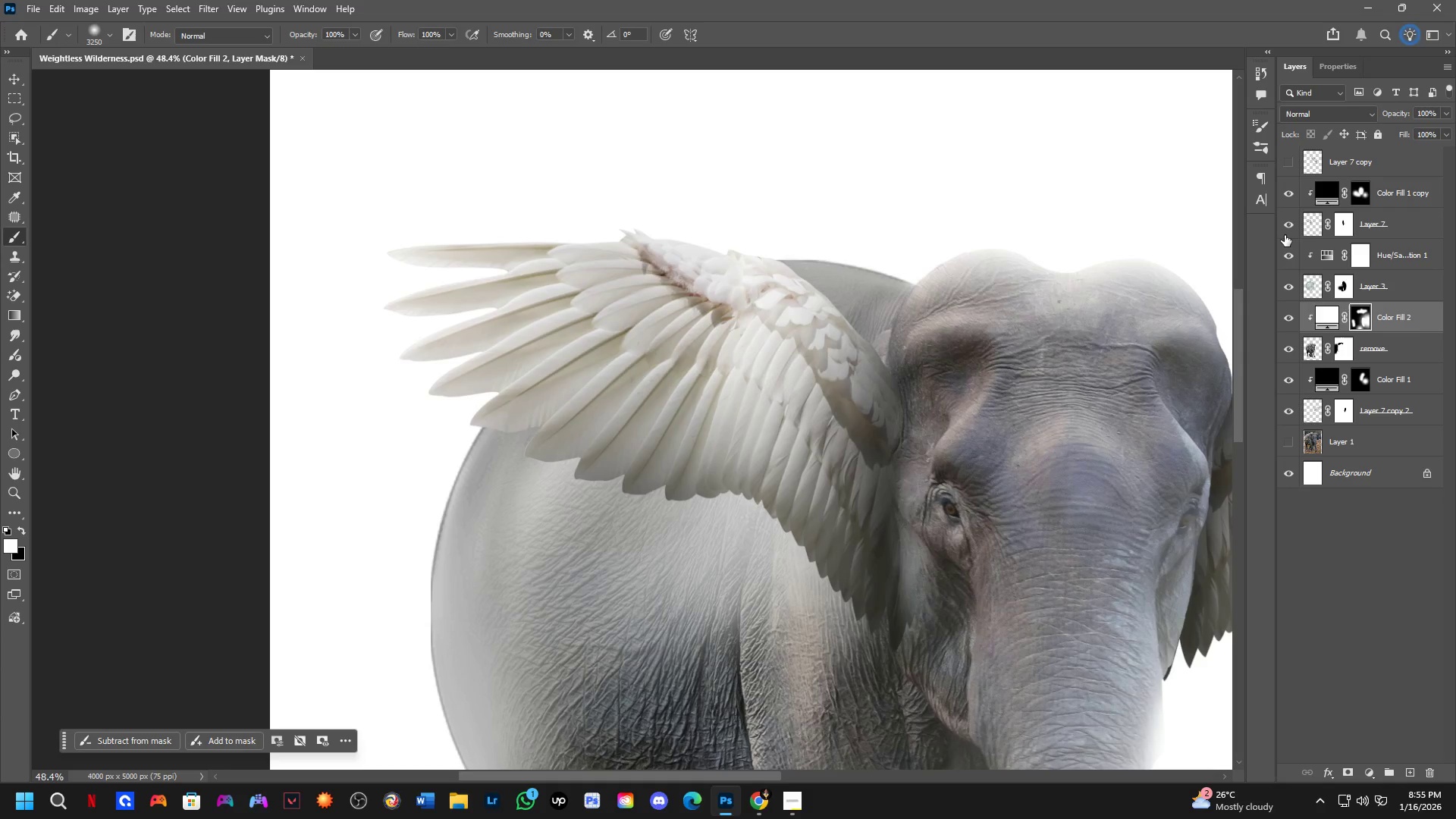 
wait(35.89)
 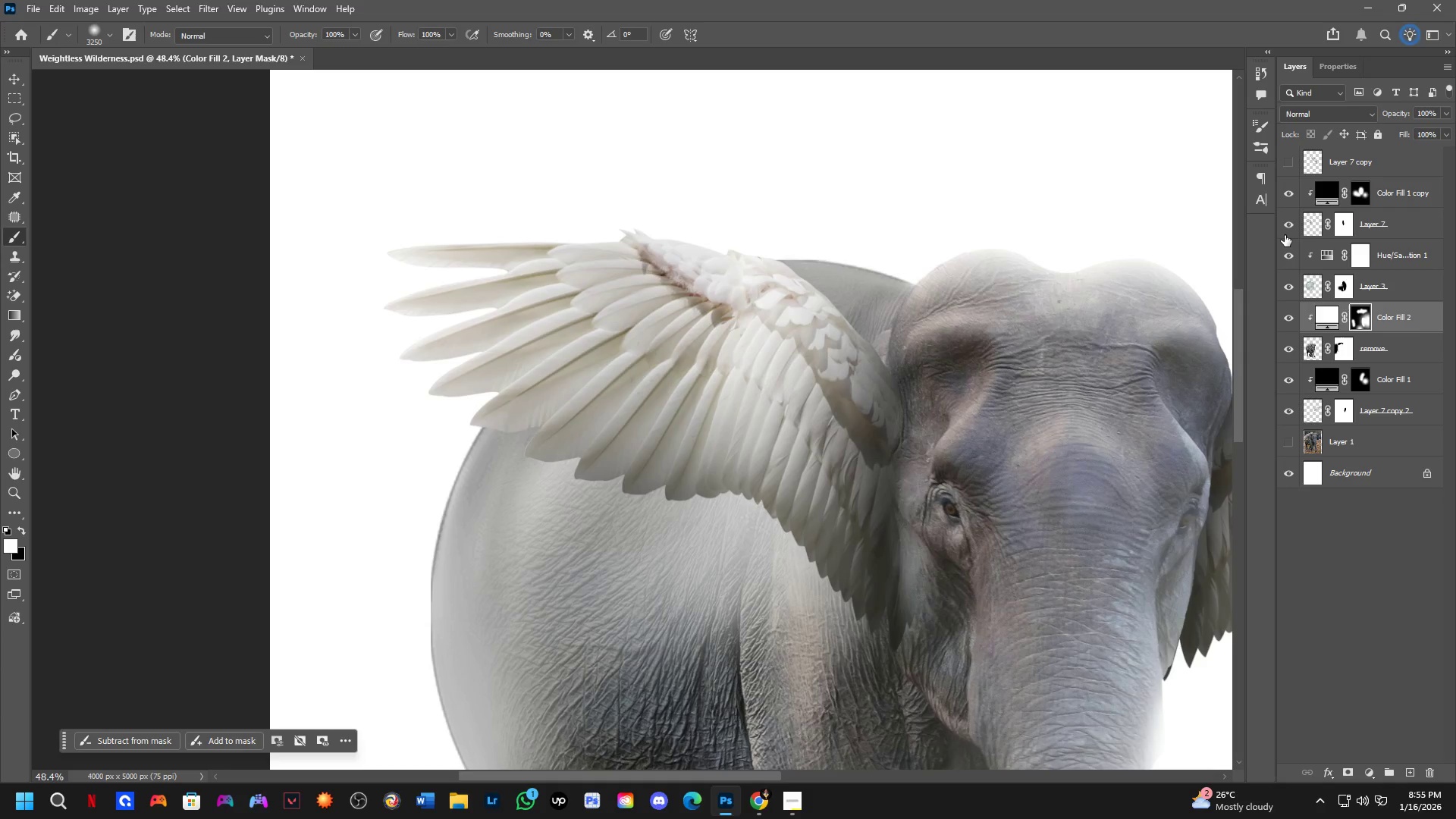 
hold_key(key=AltLeft, duration=1.08)
 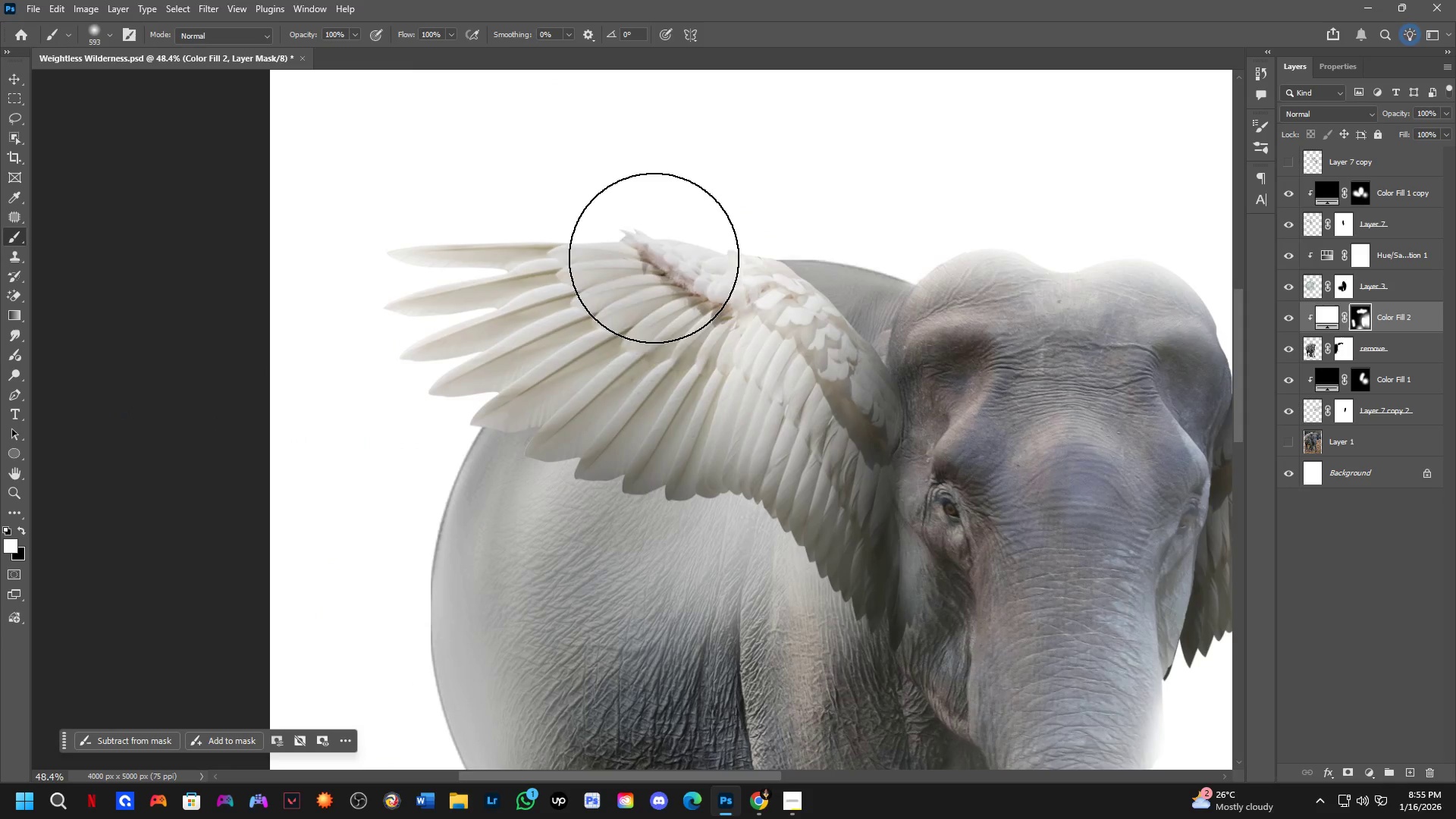 
hold_key(key=AltLeft, duration=0.52)
 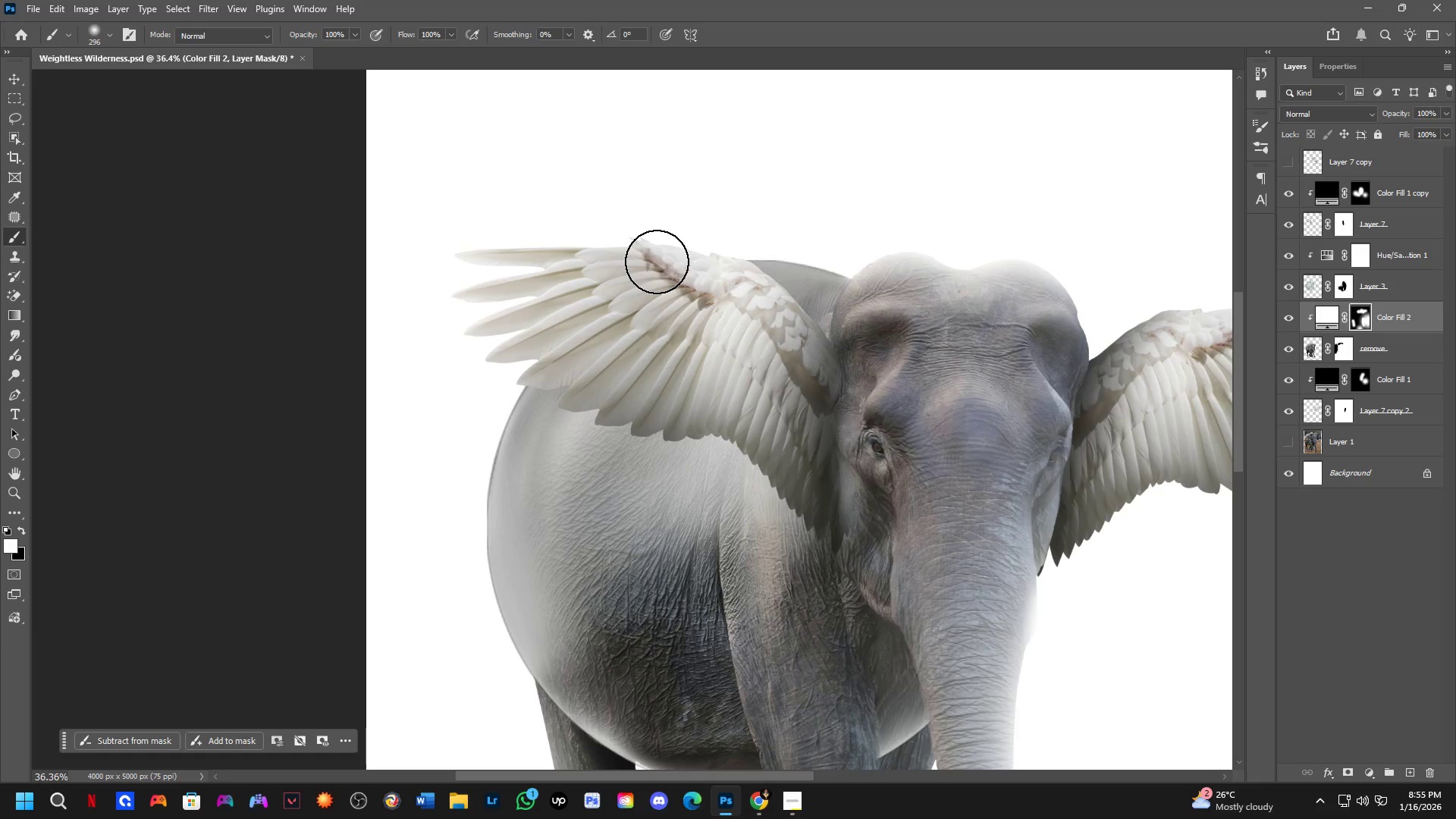 
hold_key(key=AltLeft, duration=1.58)
 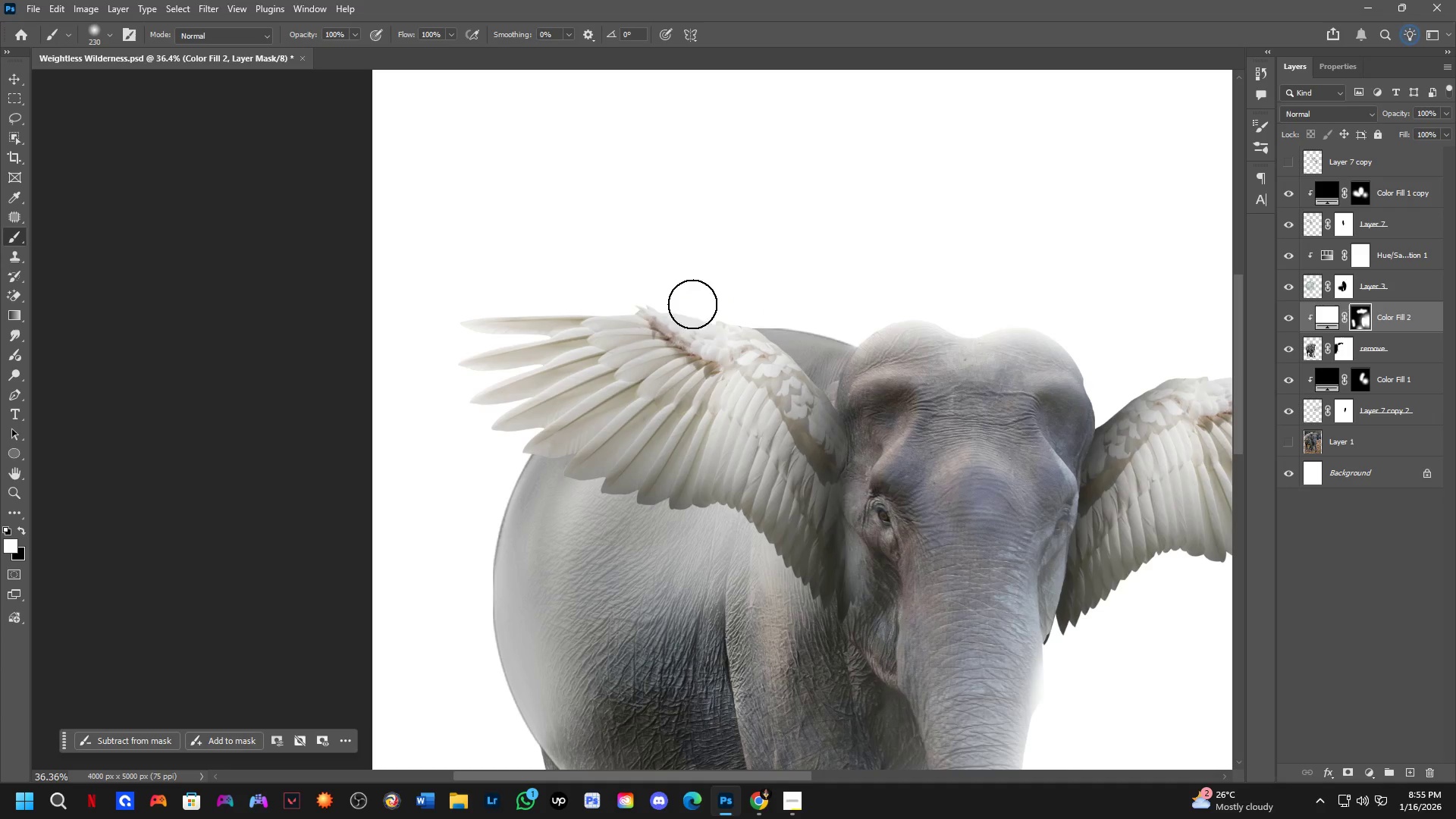 
hold_key(key=Space, duration=0.66)
 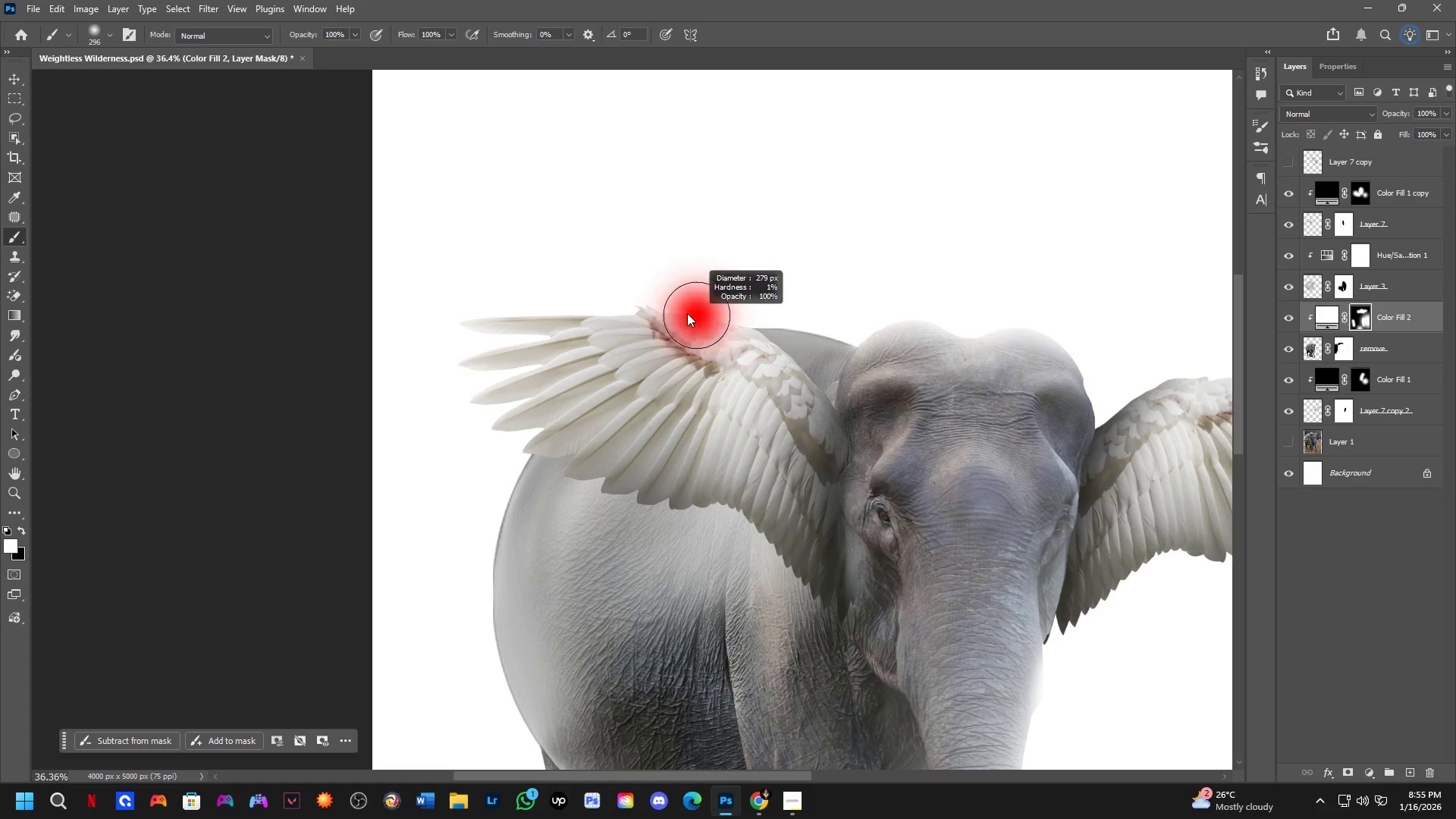 
scroll: coordinate [657, 261], scroll_direction: down, amount: 3.0
 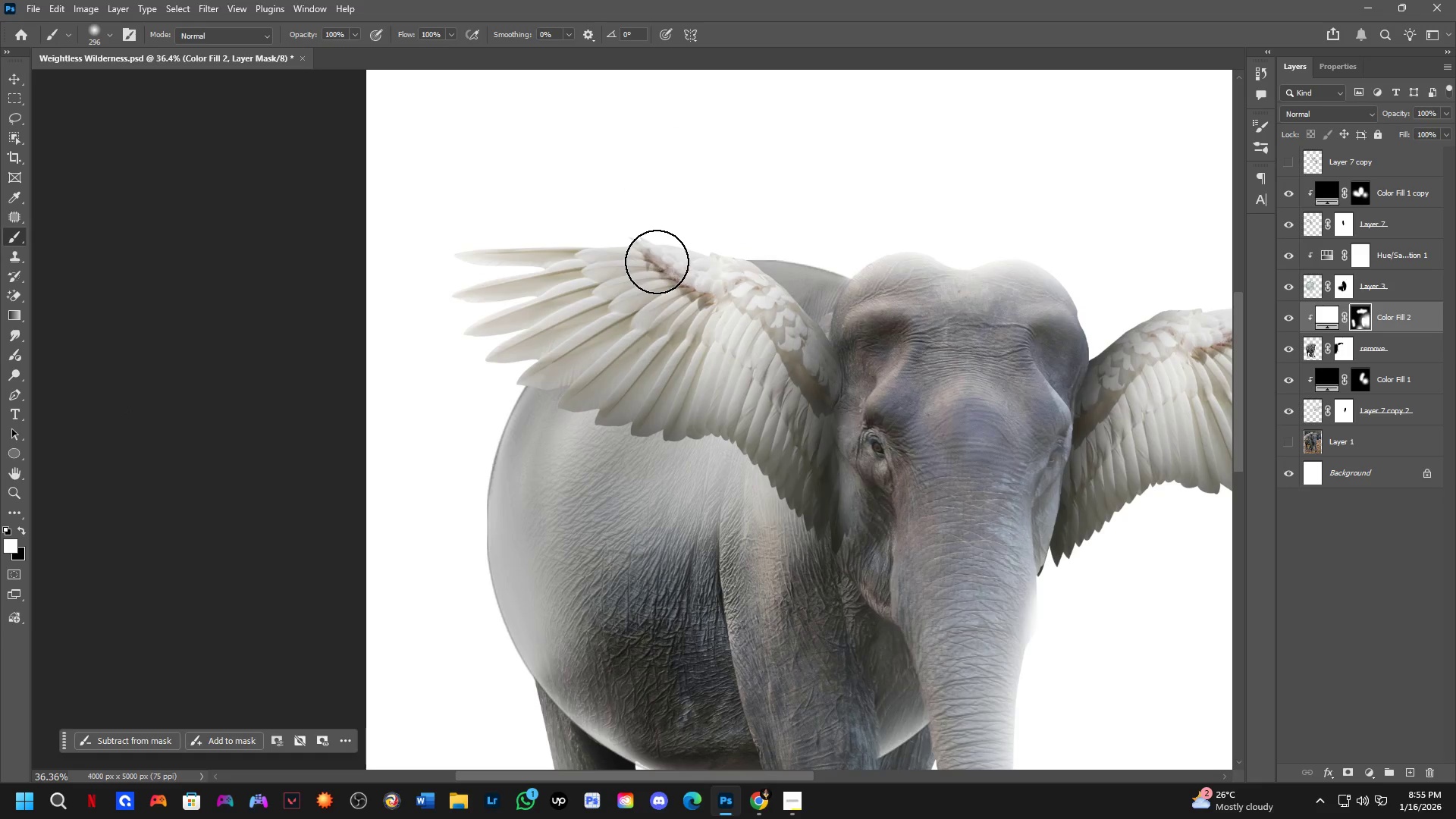 
left_click_drag(start_coordinate=[662, 276], to_coordinate=[668, 344])
 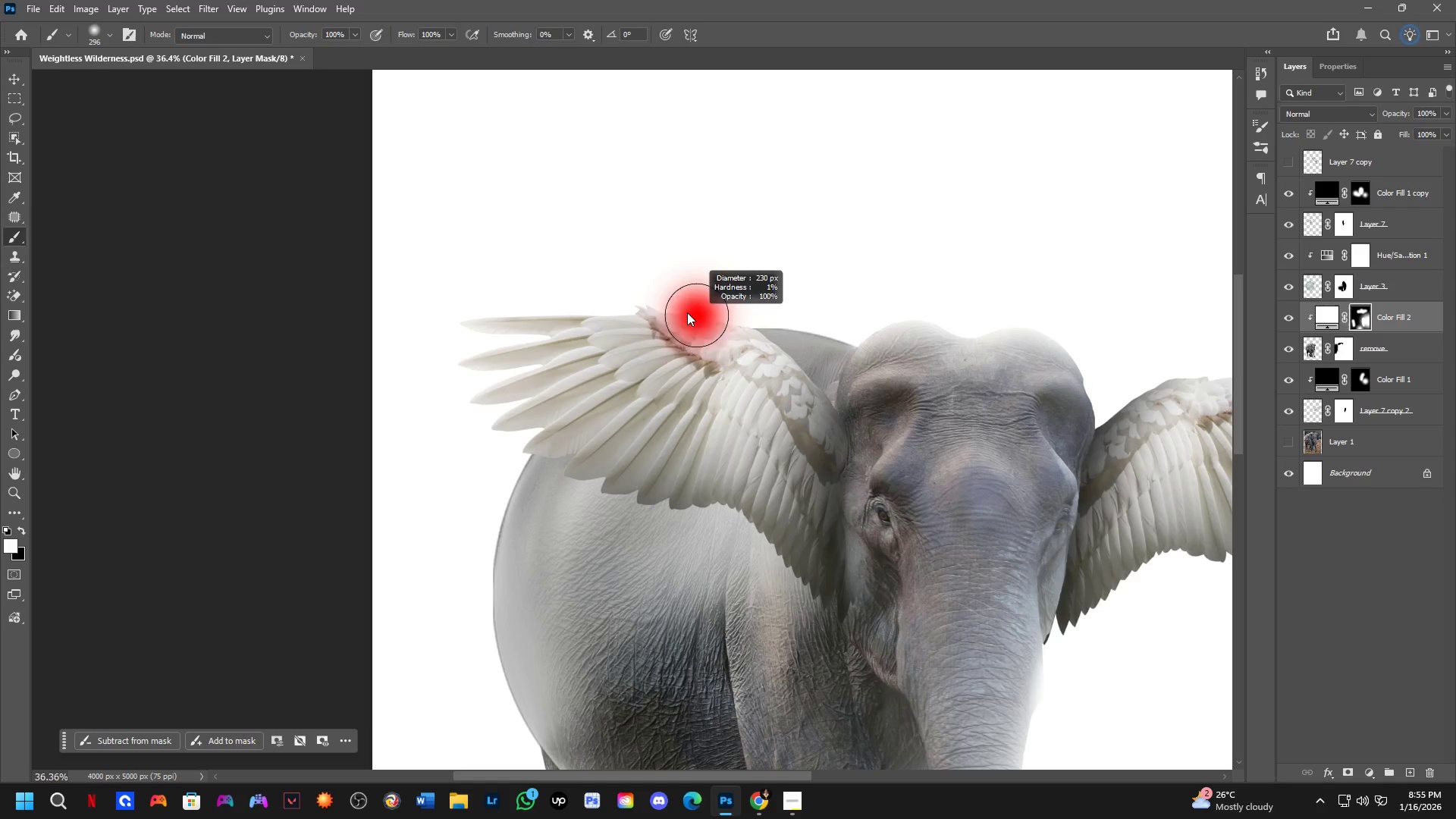 
left_click_drag(start_coordinate=[705, 306], to_coordinate=[805, 366])
 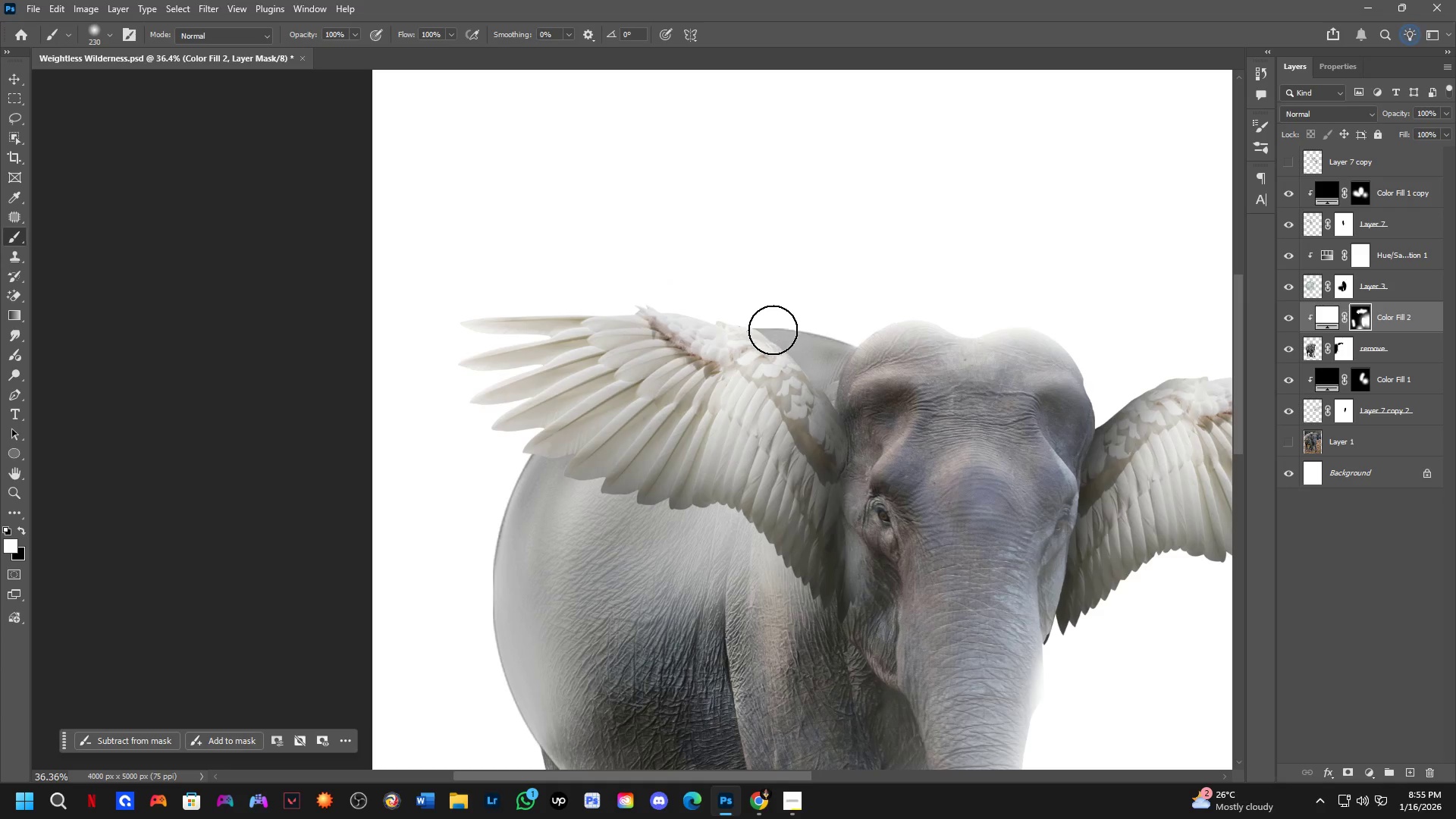 
key(Control+Z)
 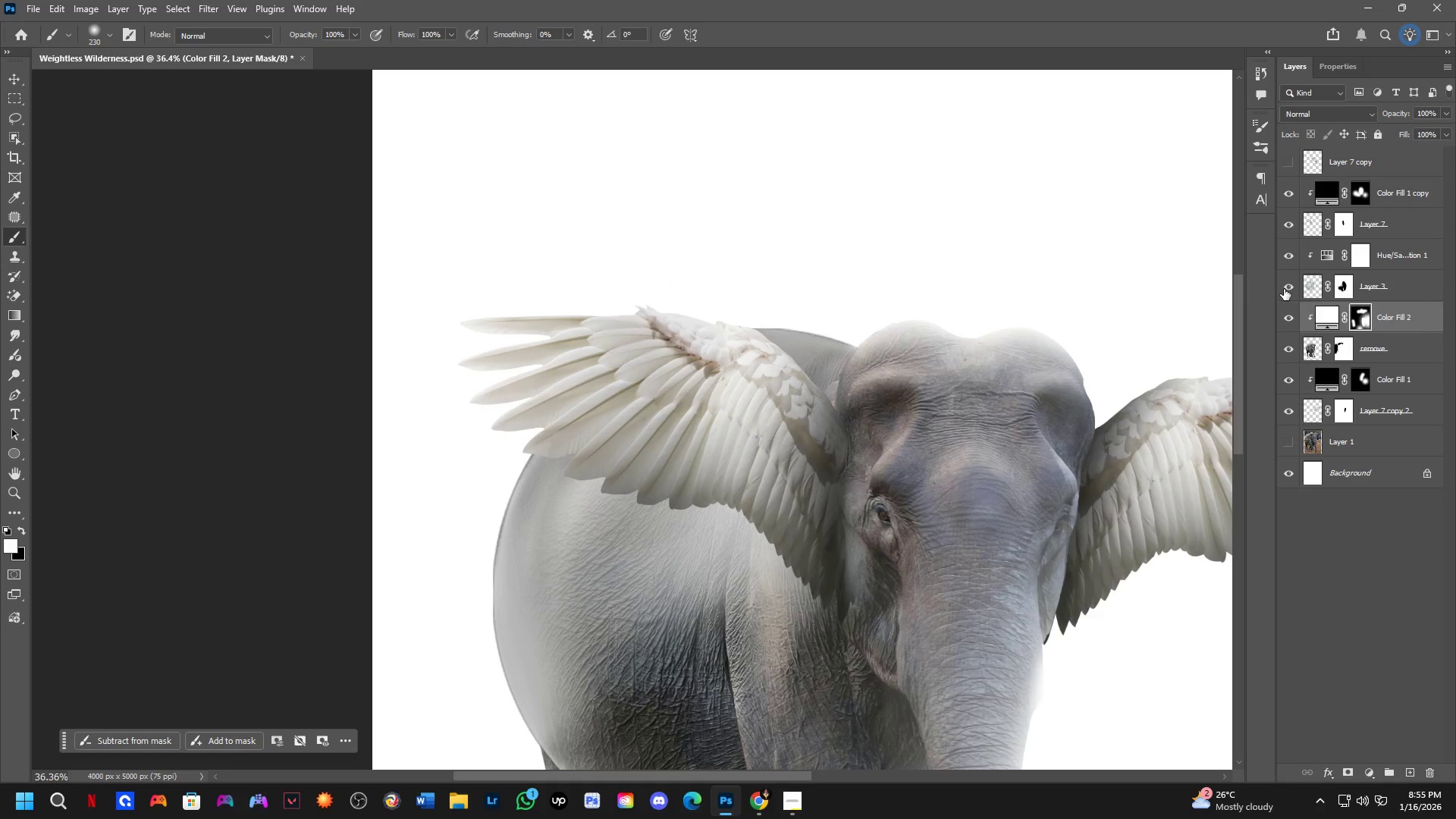 
double_click([1291, 221])
 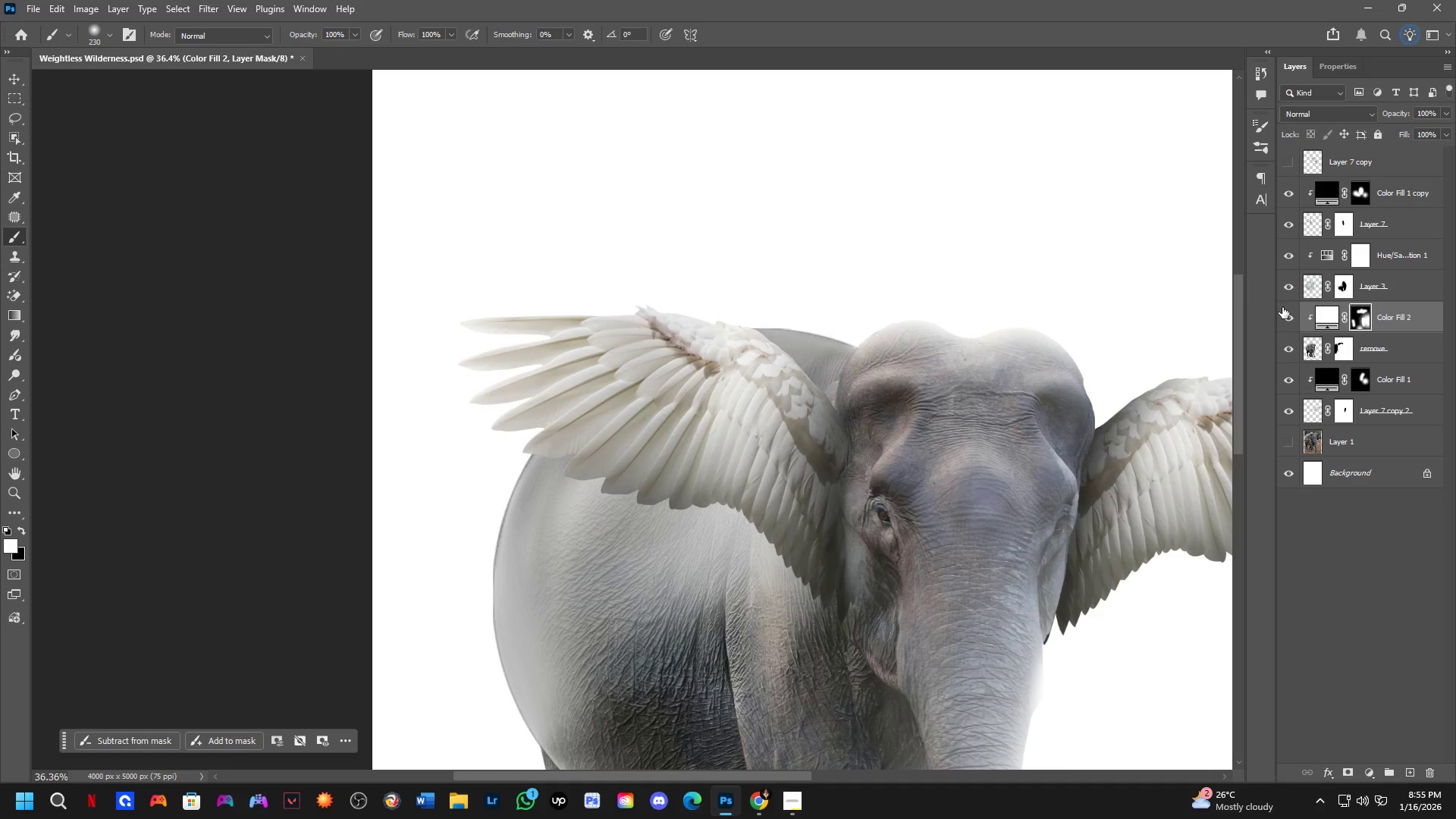 
double_click([1291, 312])
 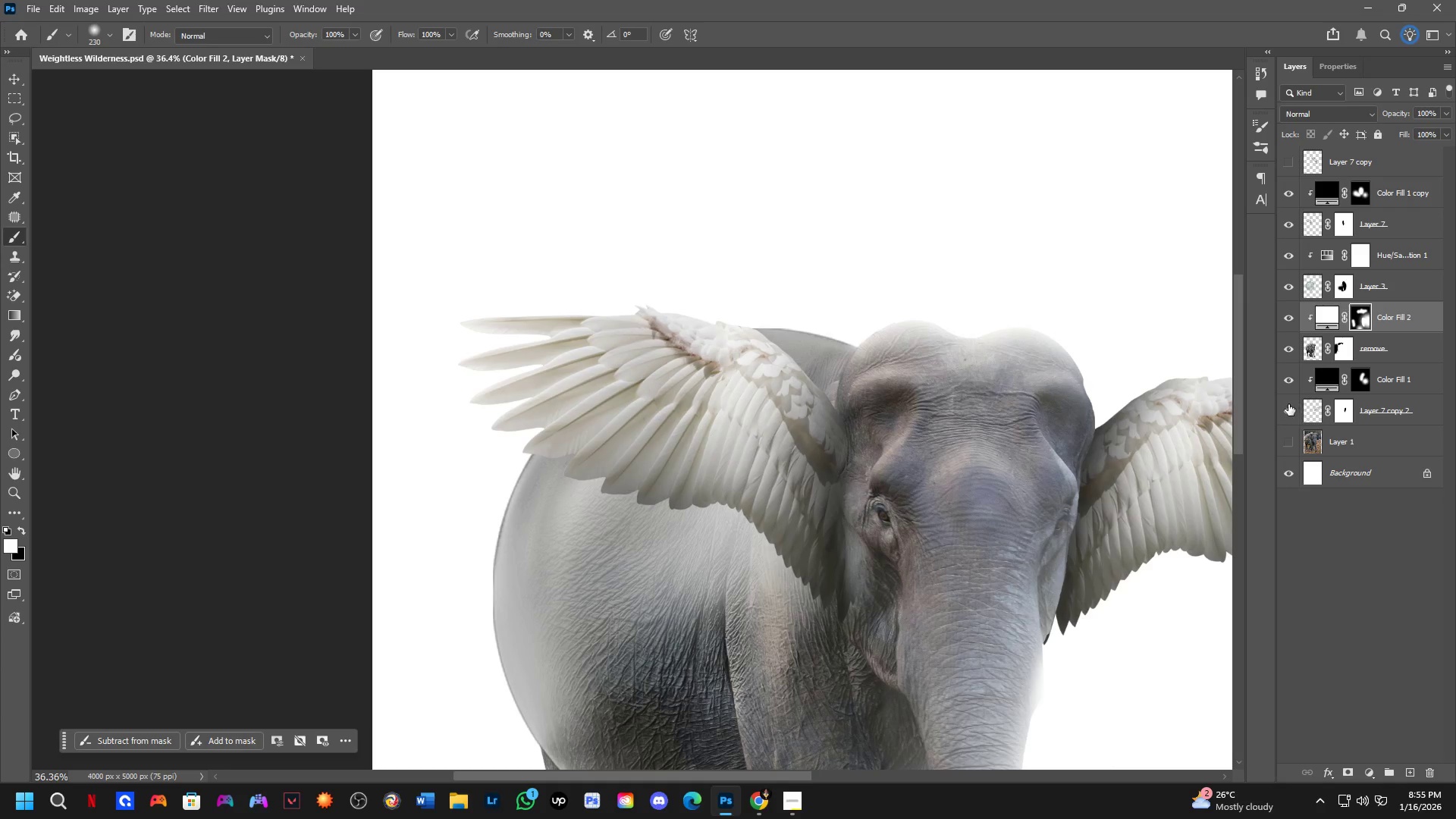 
double_click([1291, 410])
 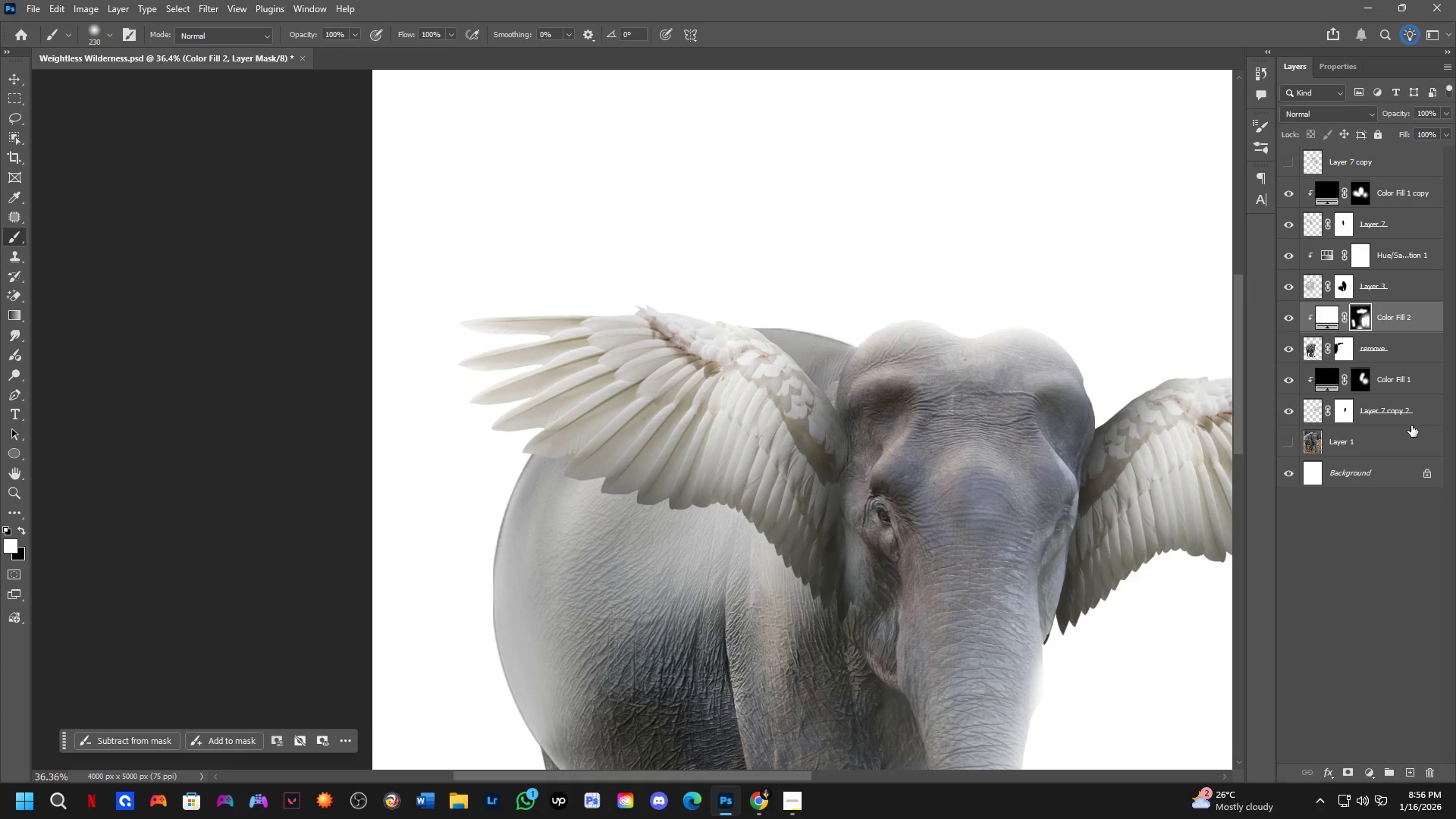 
left_click([1407, 411])
 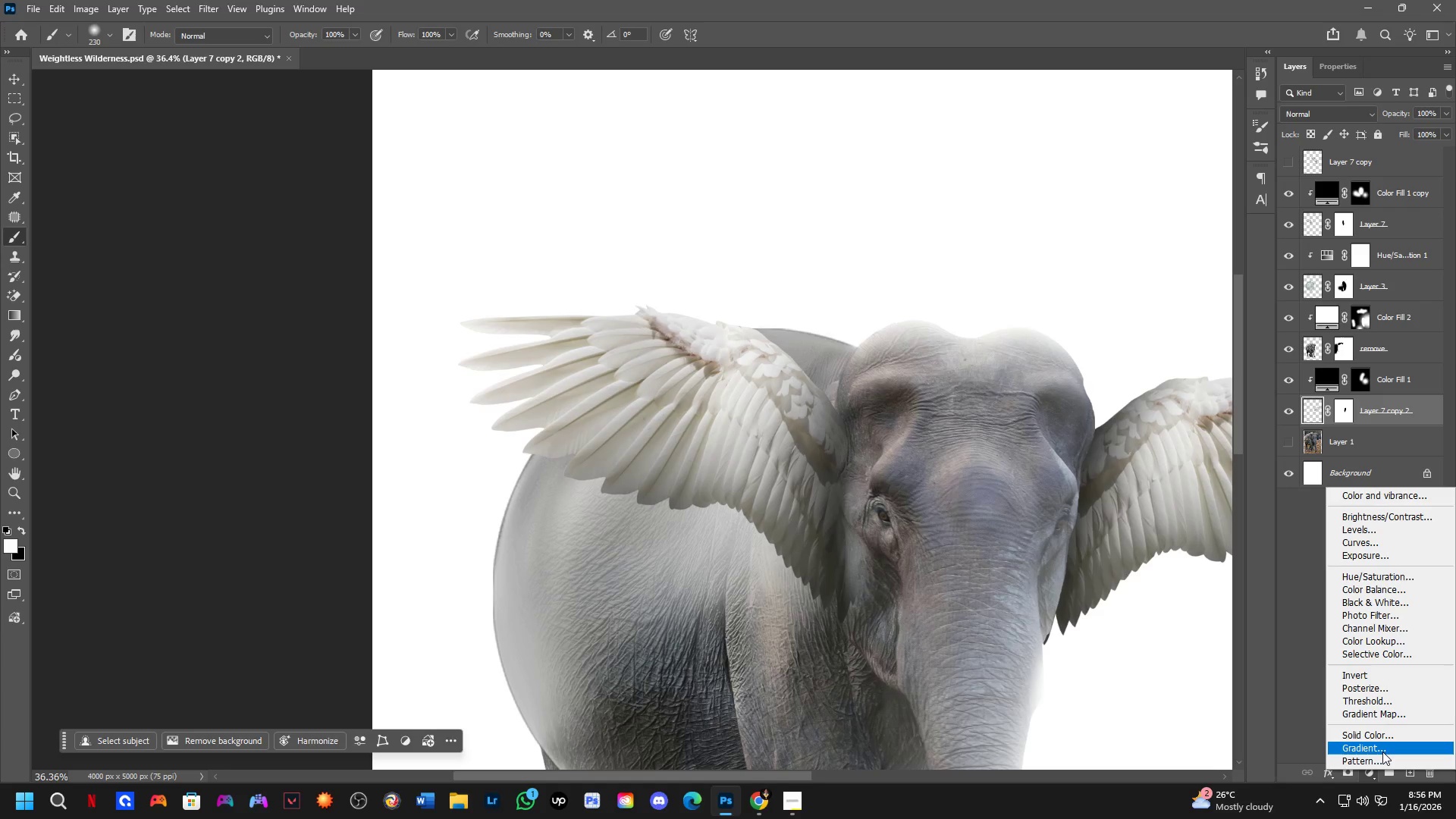 
left_click([1382, 735])
 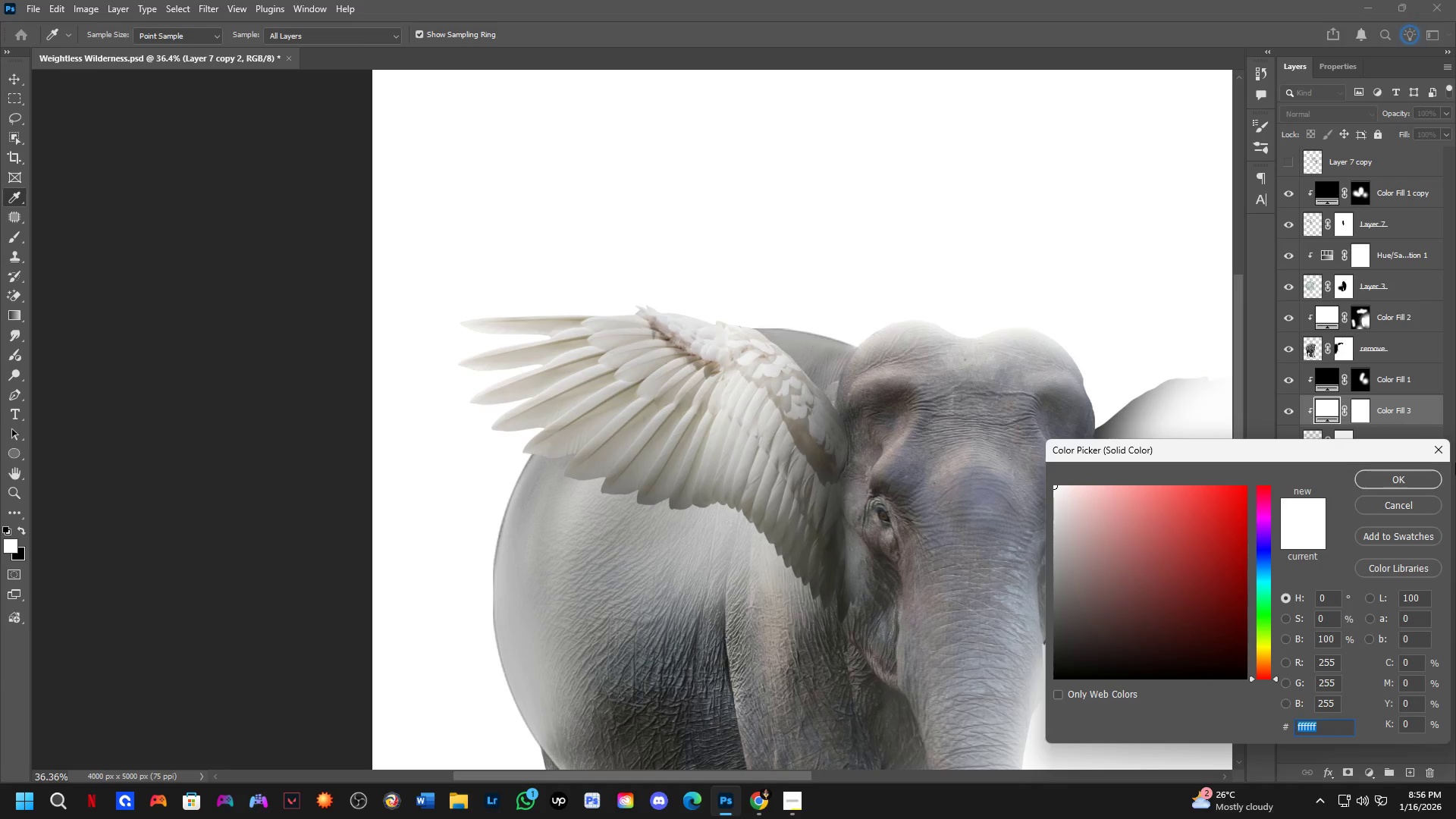 
left_click([1423, 482])
 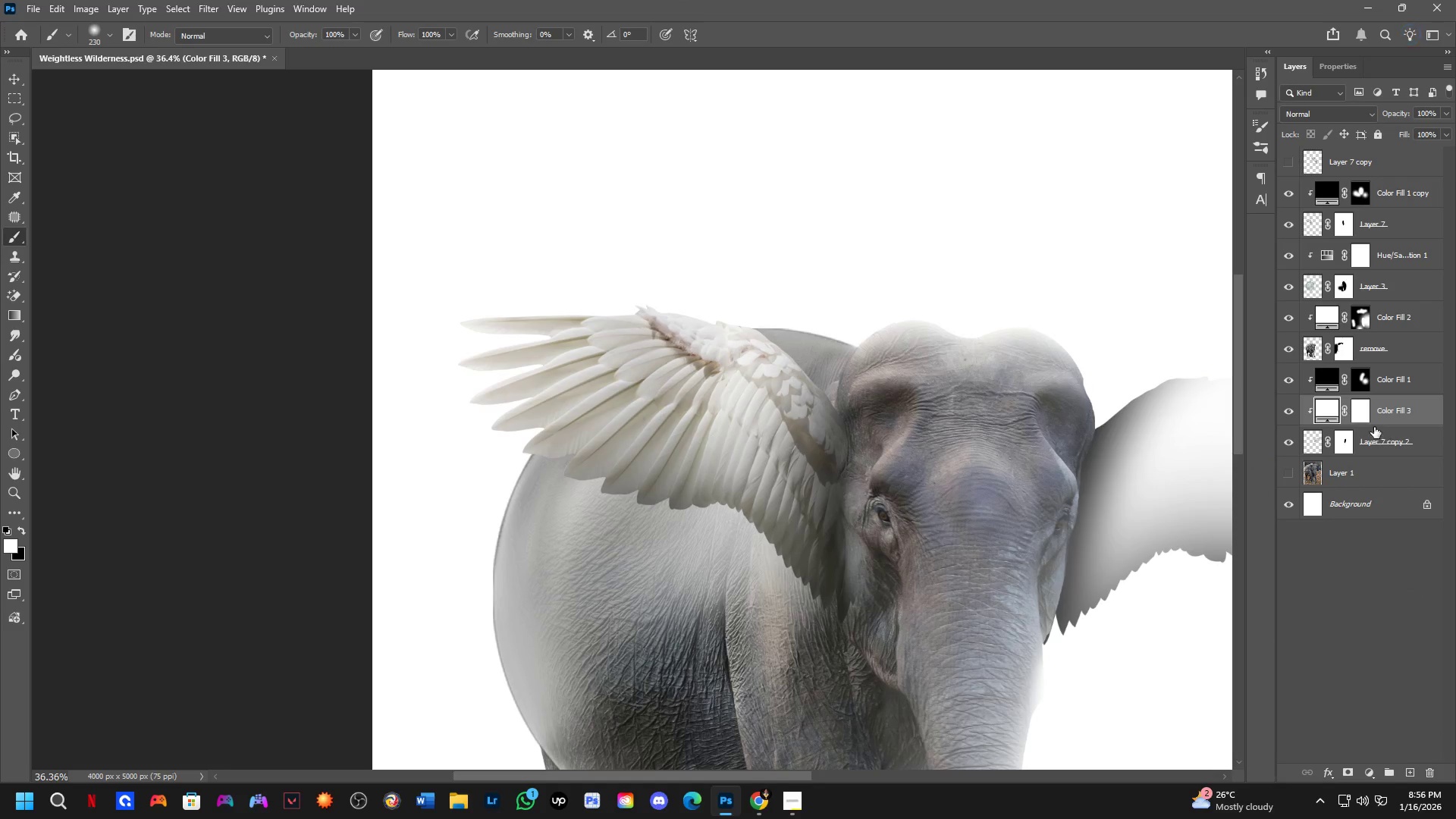 
left_click([1365, 414])
 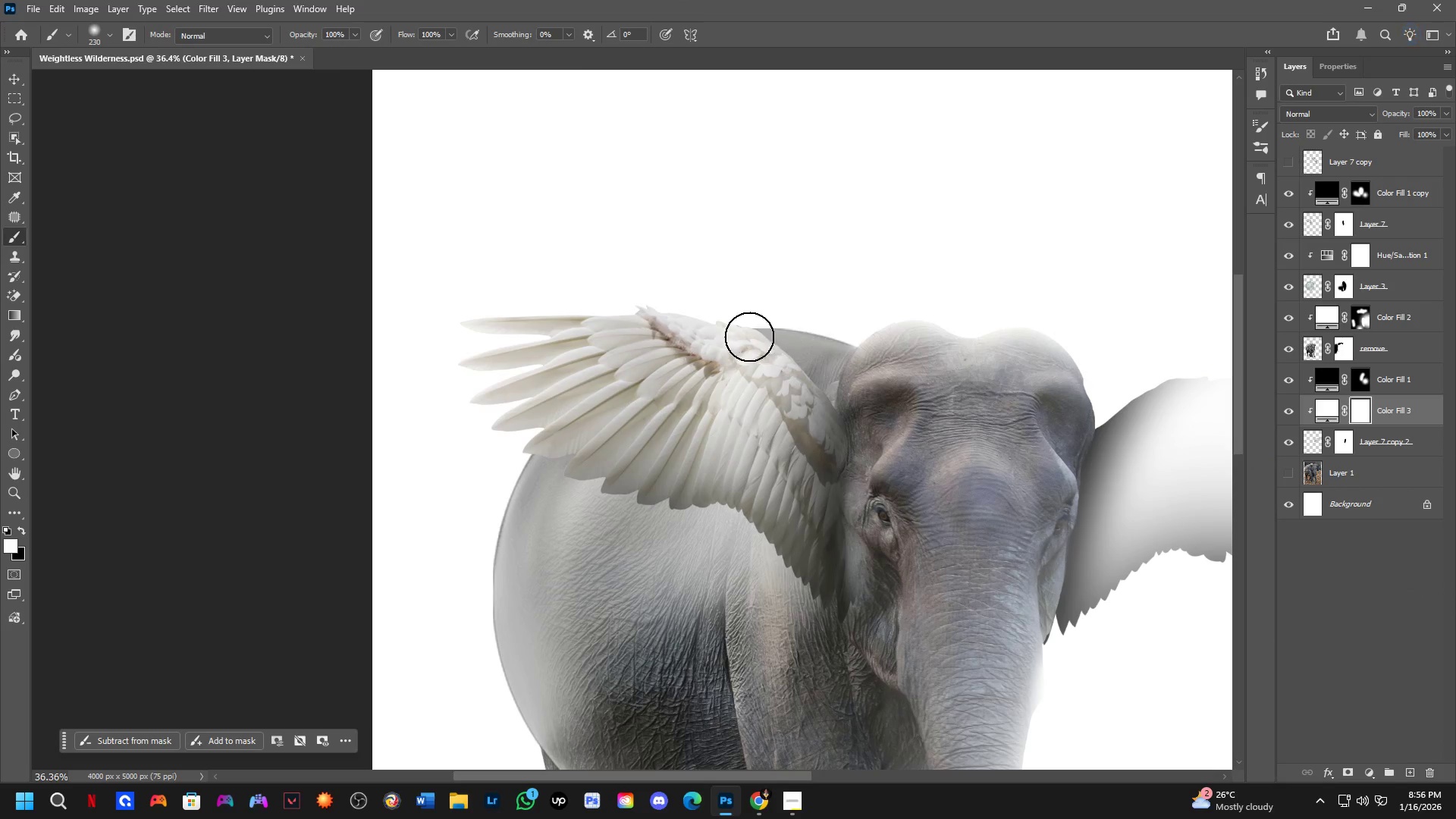 
scroll: coordinate [850, 377], scroll_direction: down, amount: 10.0
 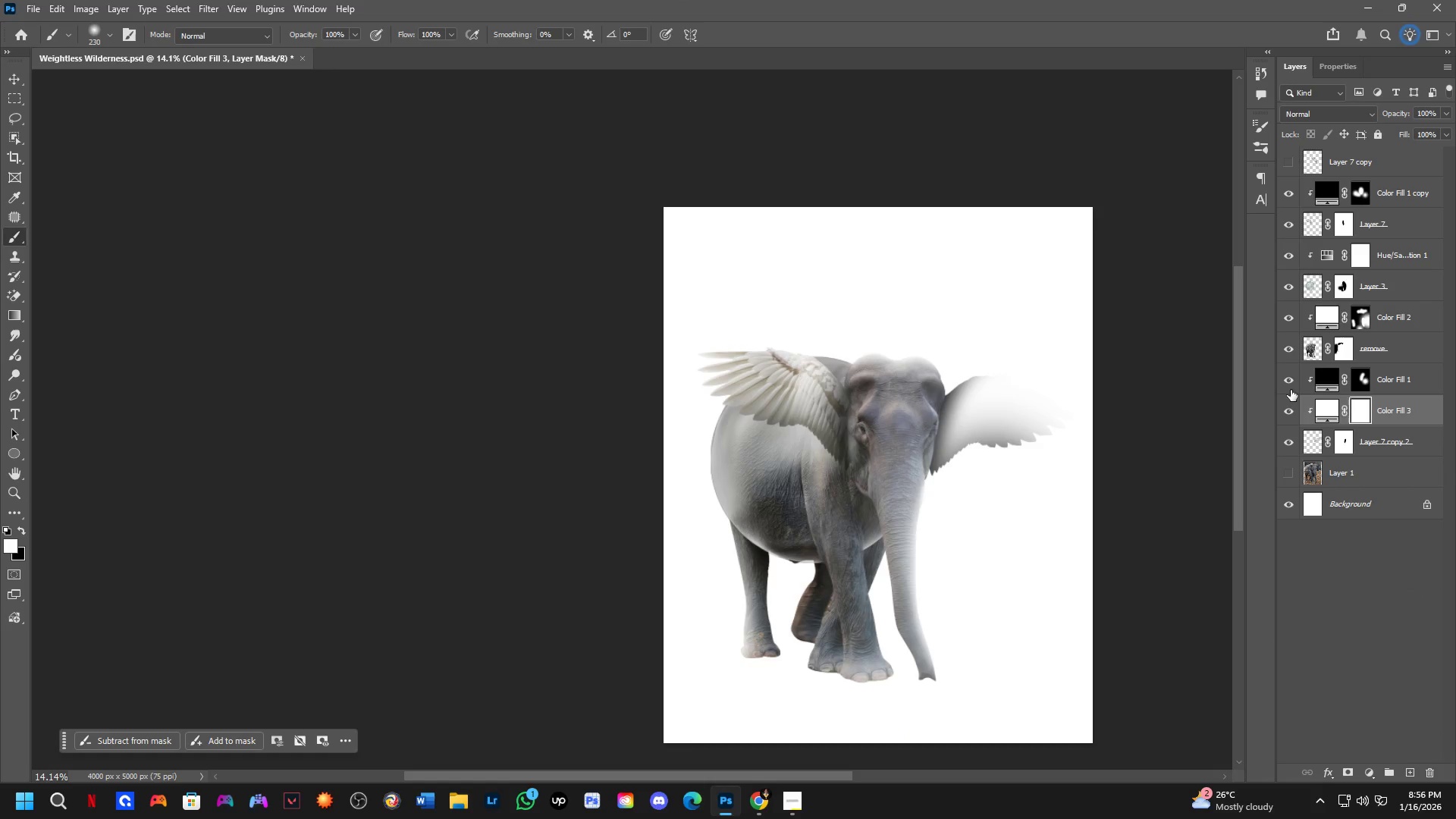 
double_click([1286, 439])
 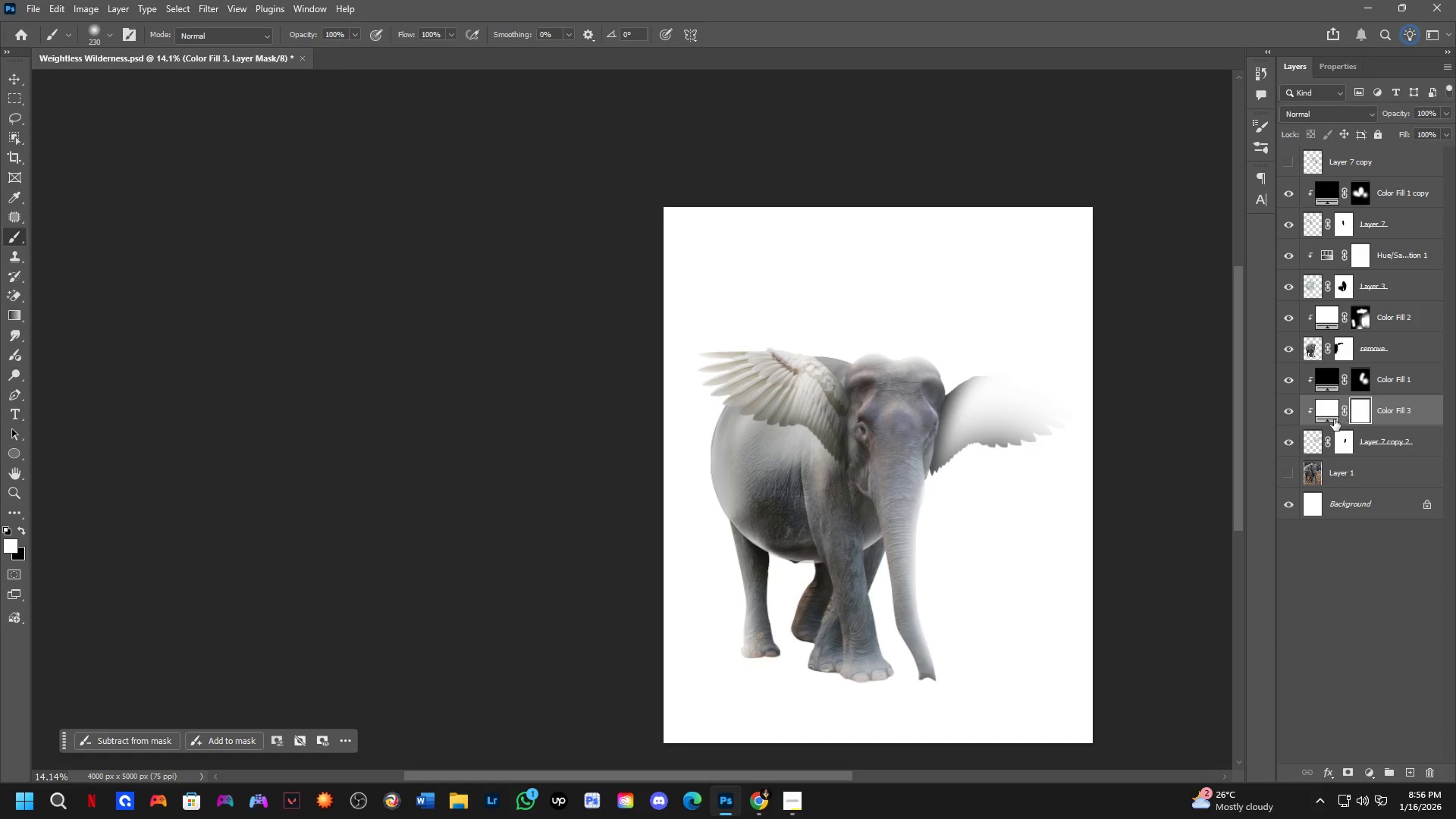 
left_click([1282, 408])
 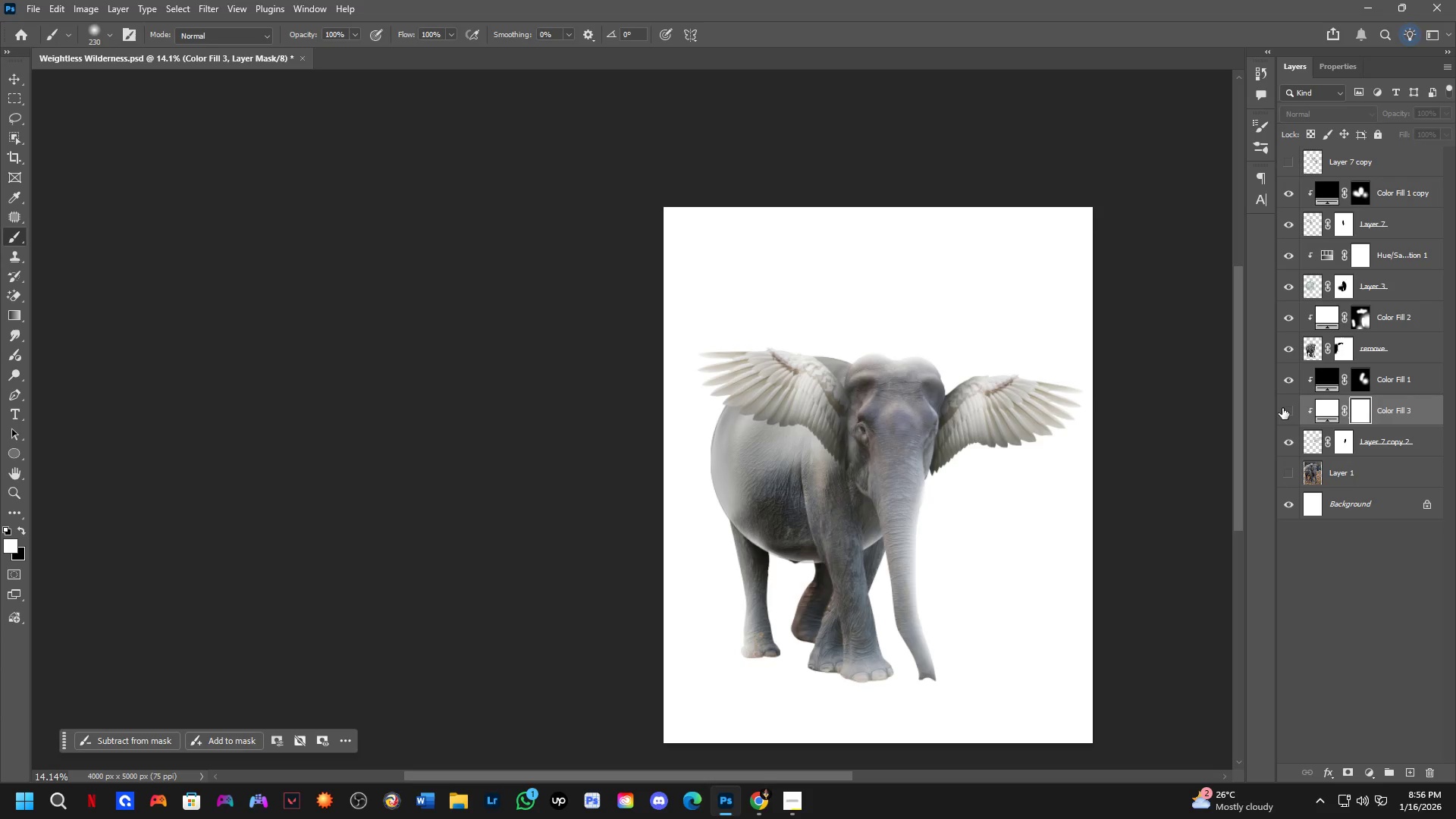 
left_click([1282, 408])
 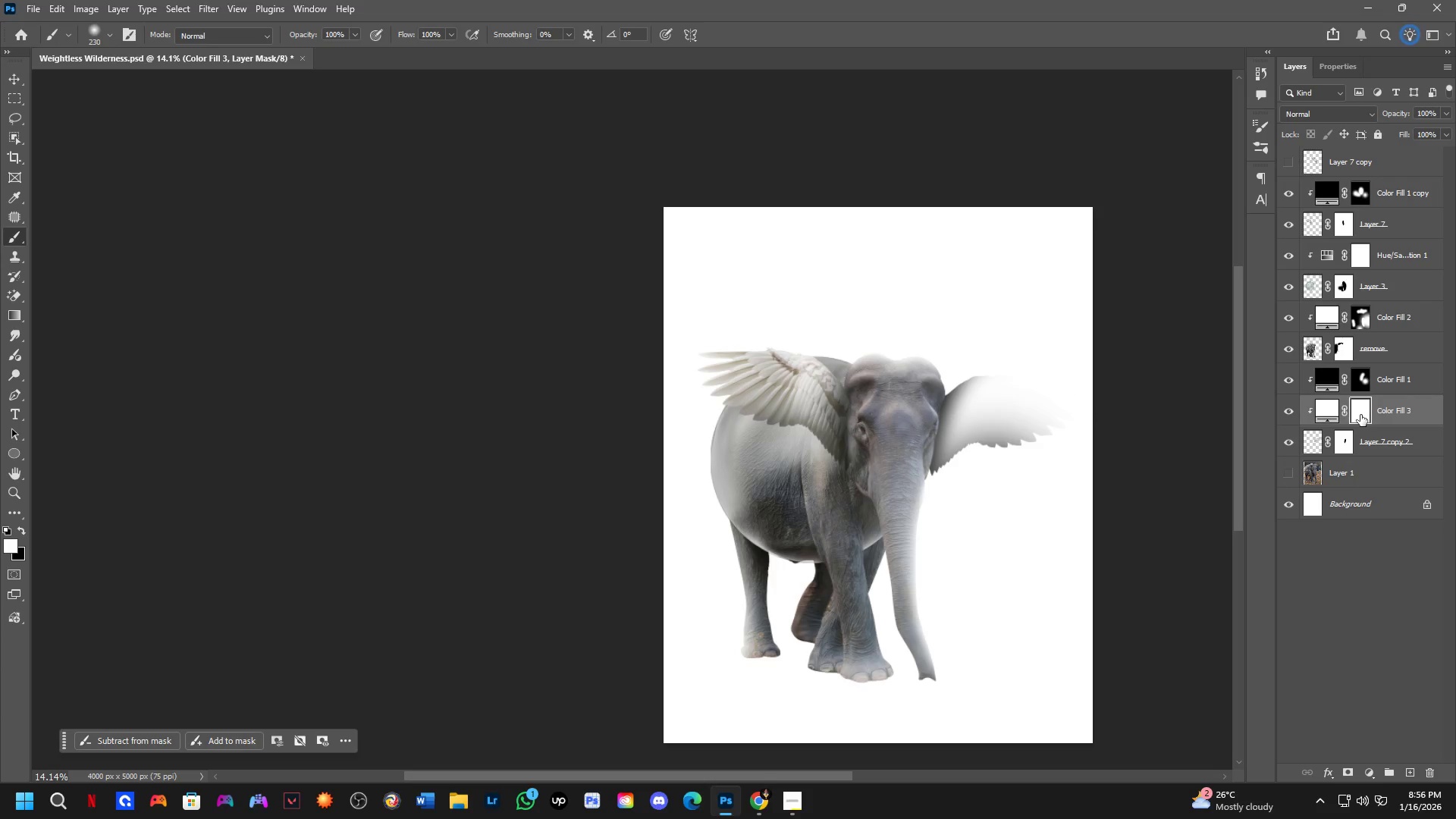 
left_click_drag(start_coordinate=[1389, 410], to_coordinate=[1389, 372])
 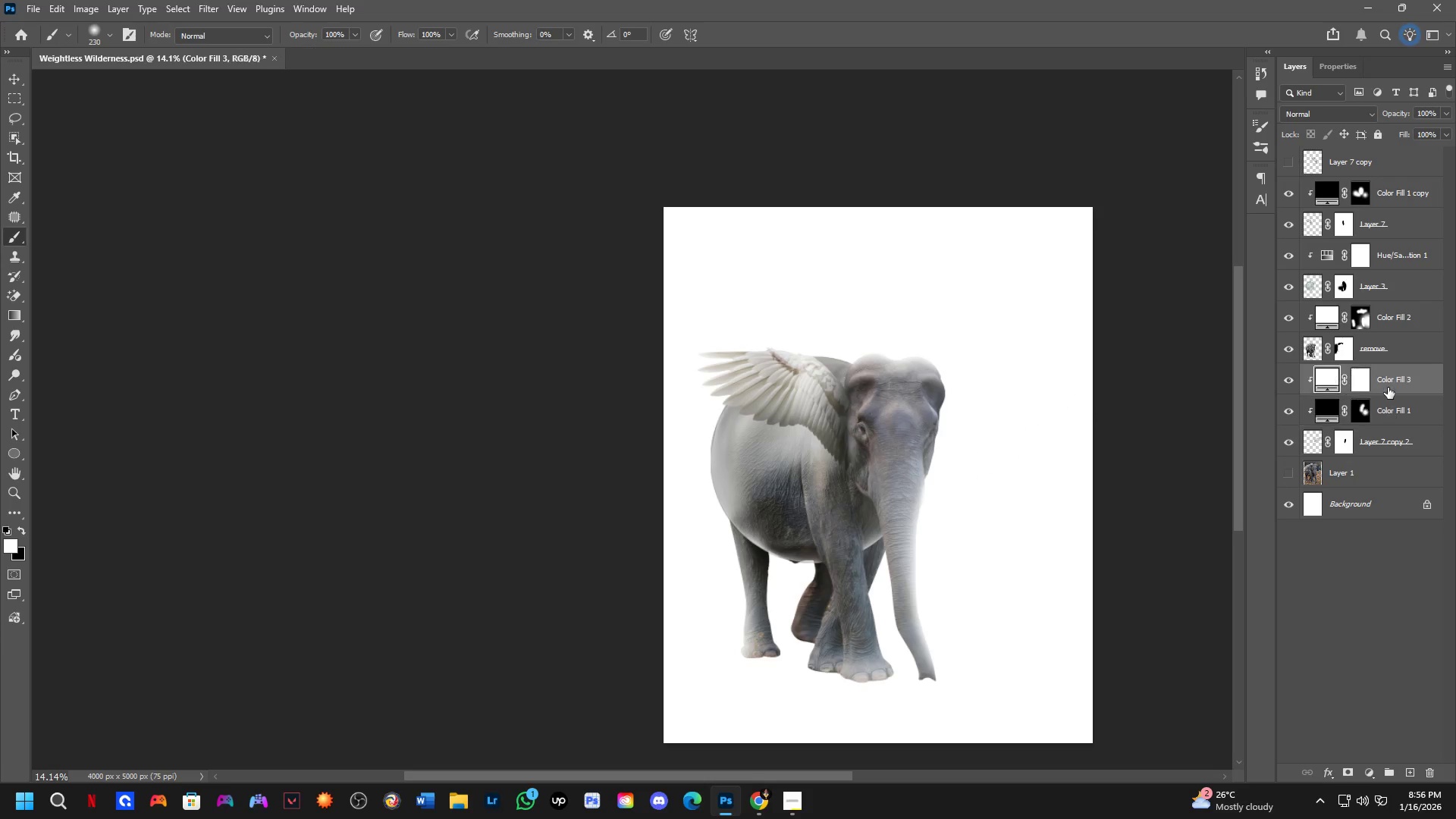 
hold_key(key=AltLeft, duration=0.84)
left_click([1392, 396])
 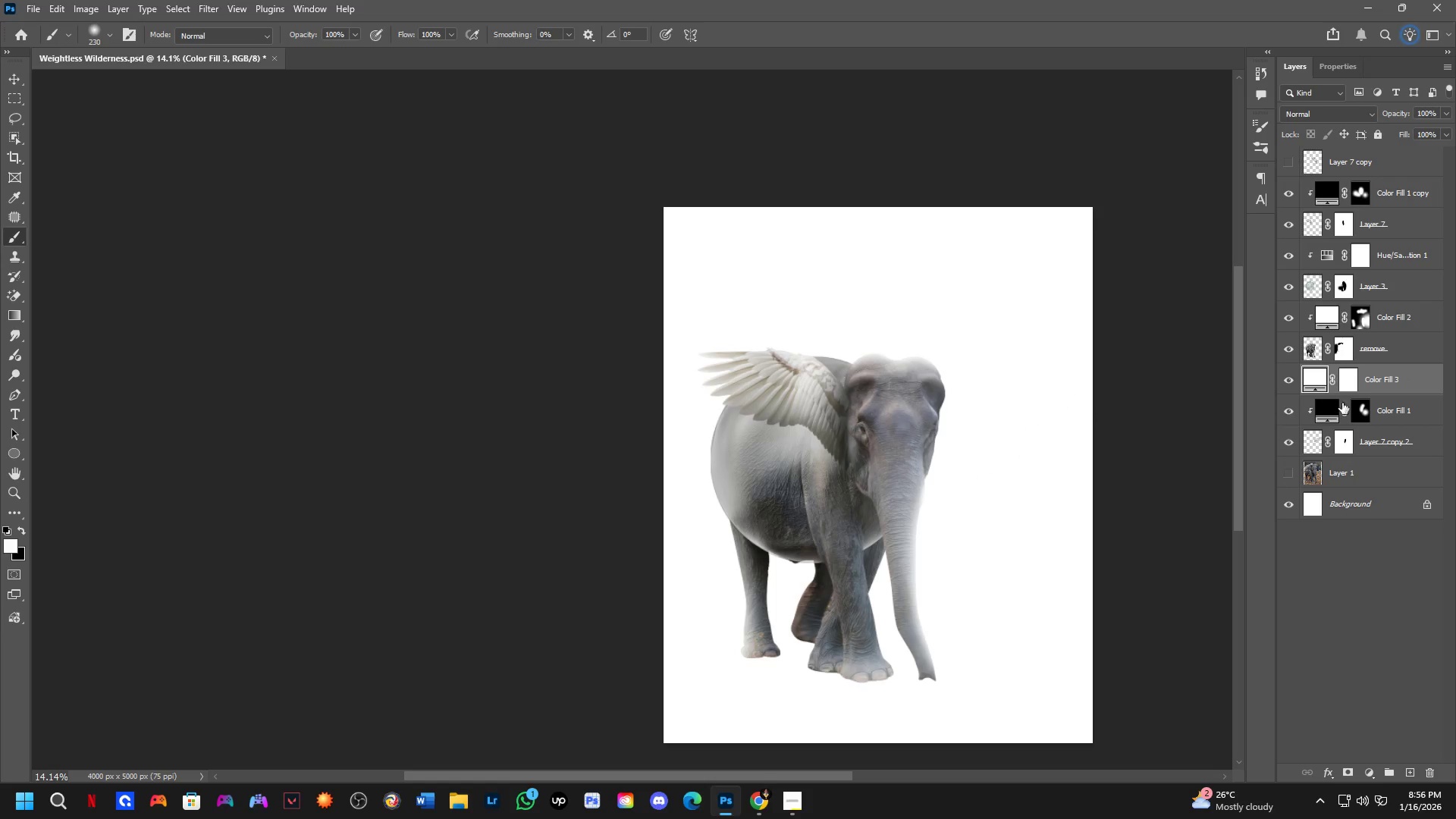 
left_click([1351, 390])
 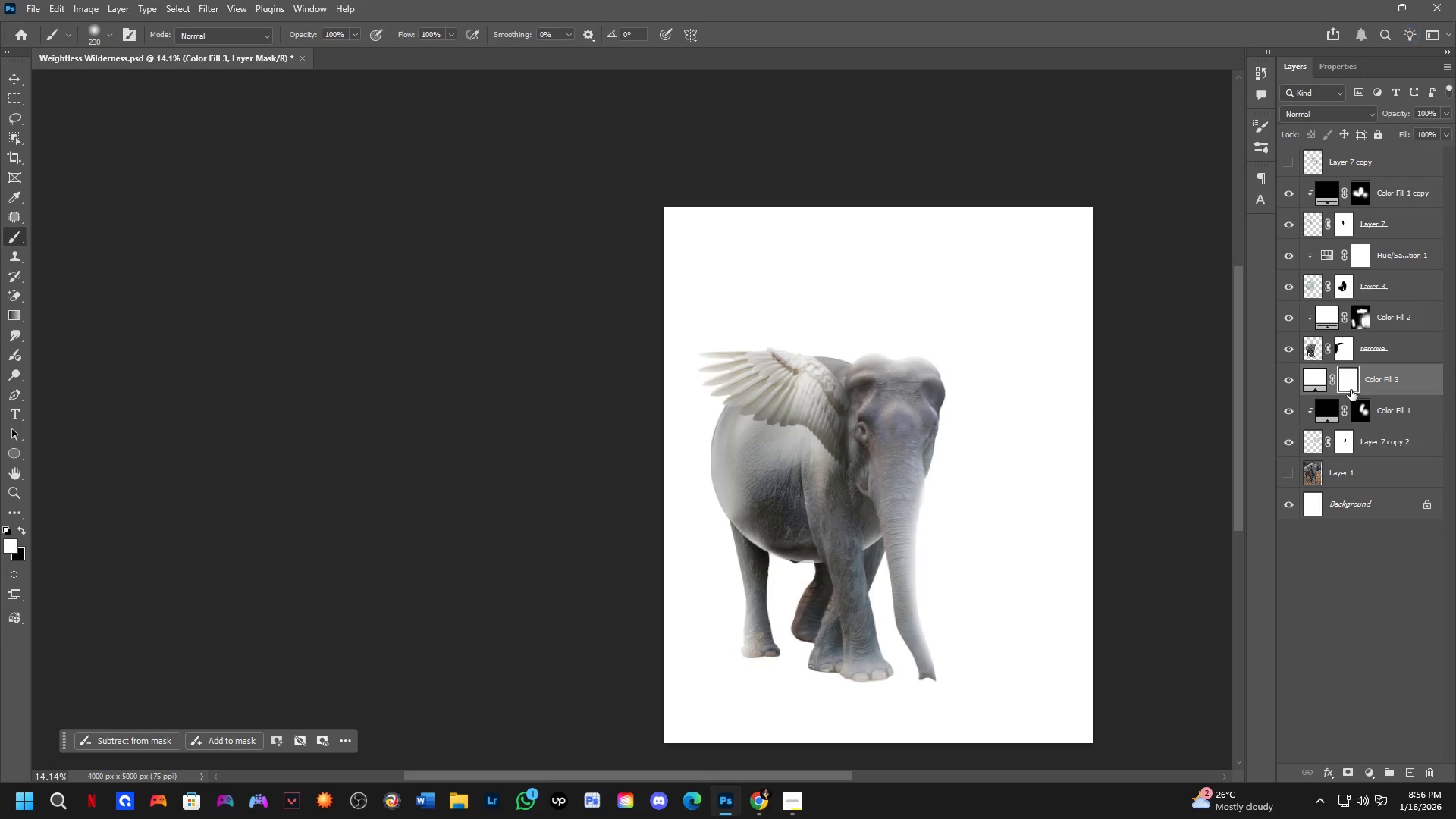 
hold_key(key=AltLeft, duration=0.95)
 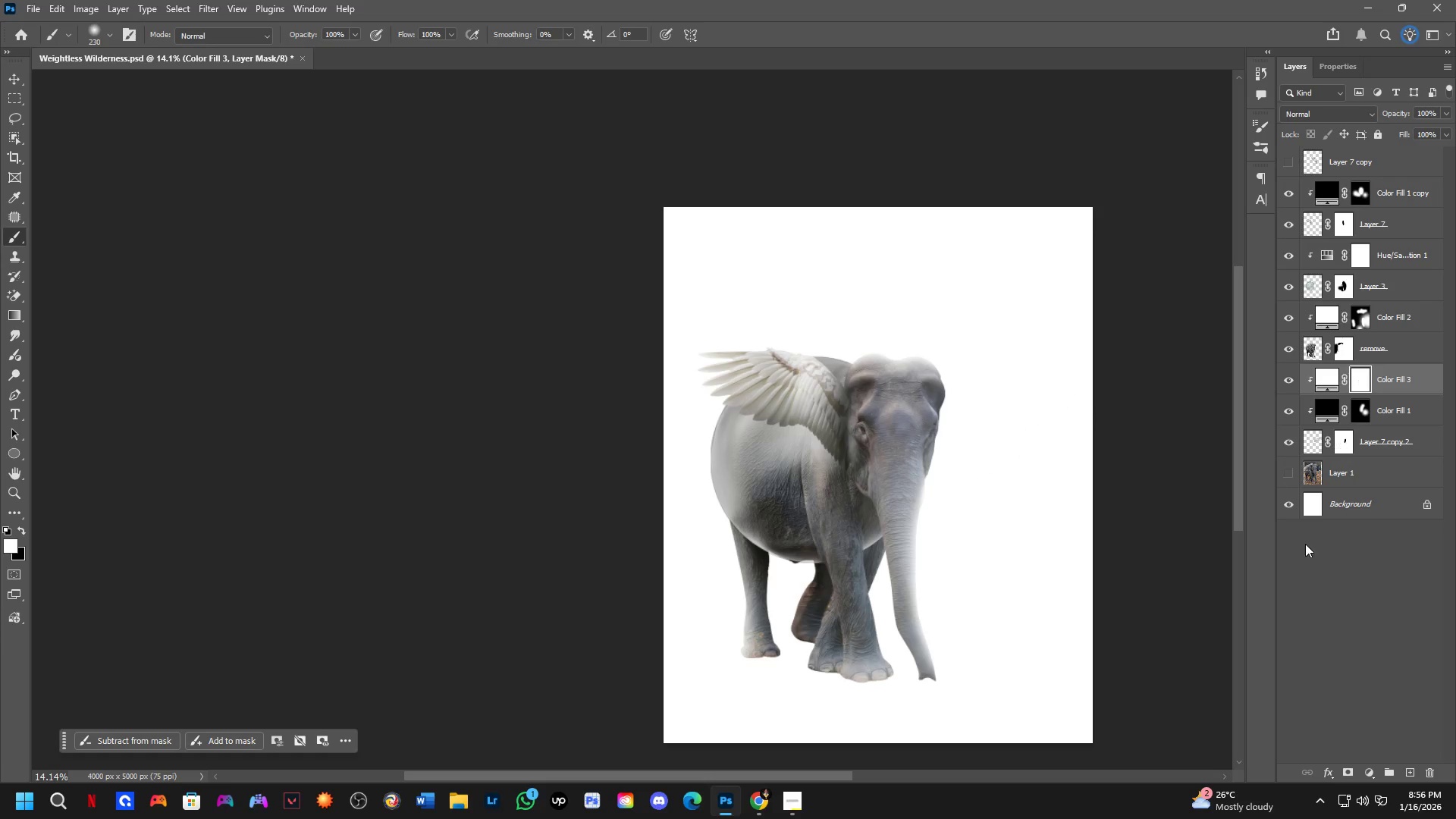 
key(Control+I)
 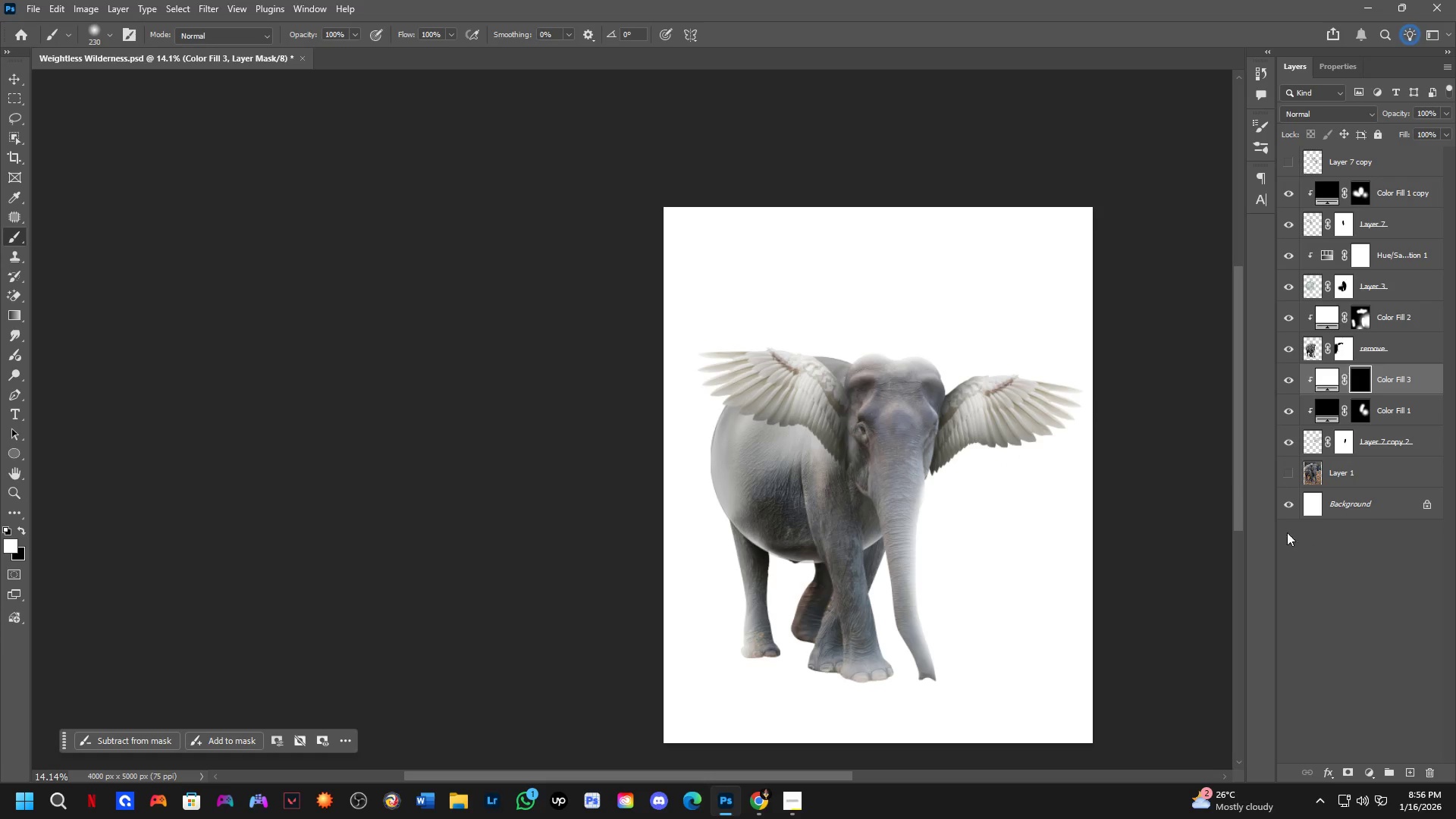 
scroll: coordinate [764, 314], scroll_direction: up, amount: 11.0
 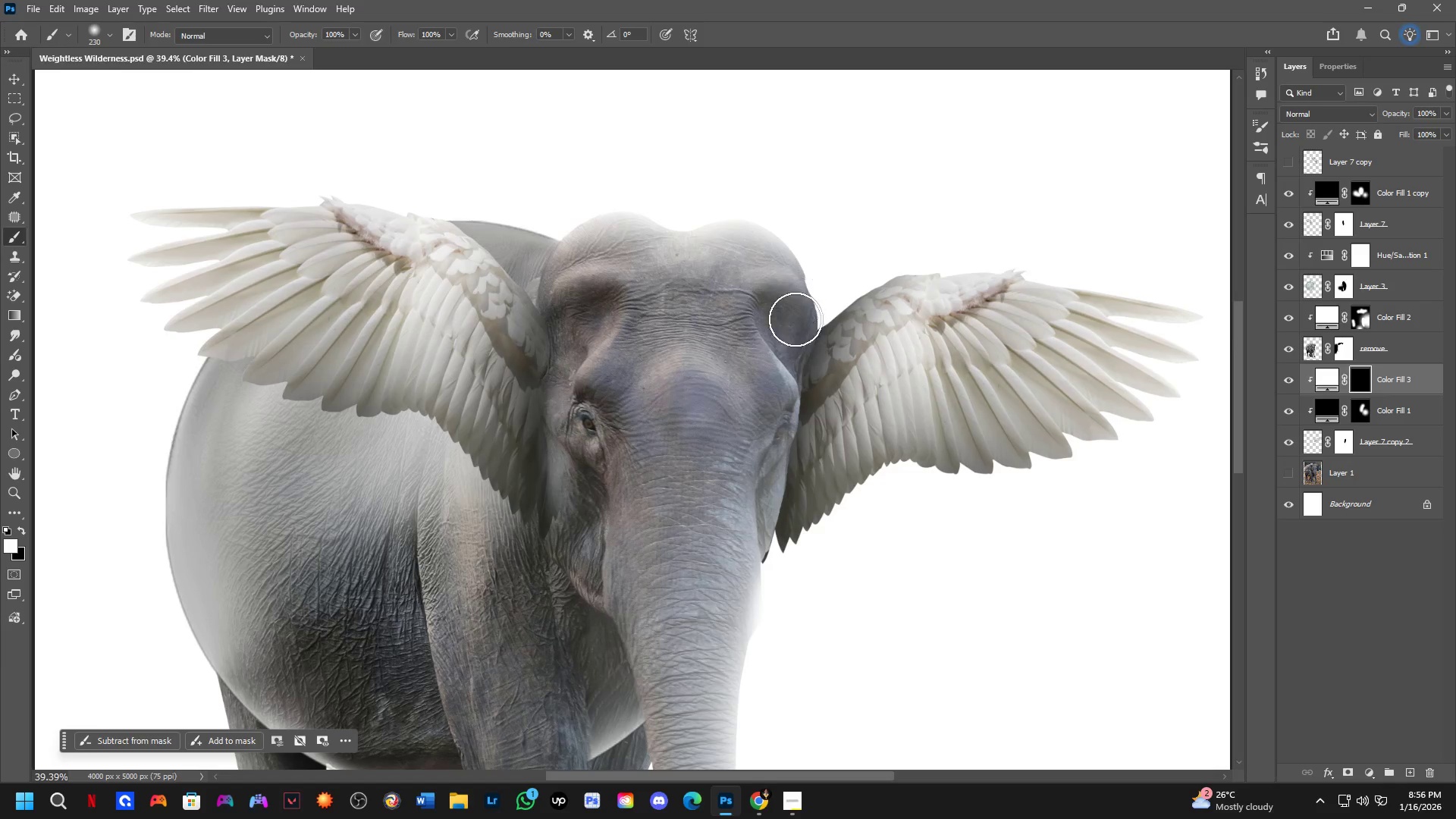 
left_click_drag(start_coordinate=[795, 327], to_coordinate=[880, 257])
 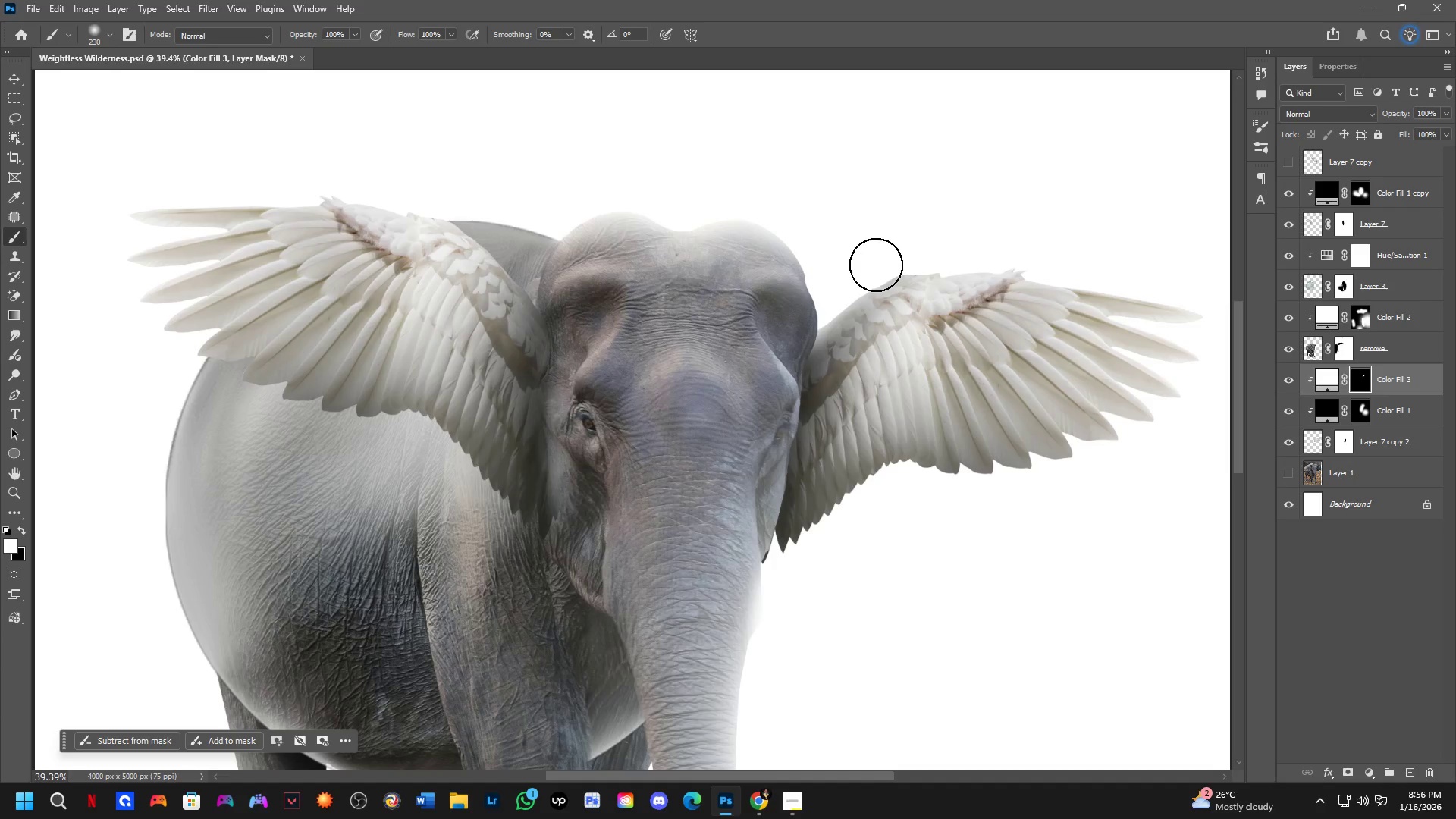 
hold_key(key=AltLeft, duration=0.36)
 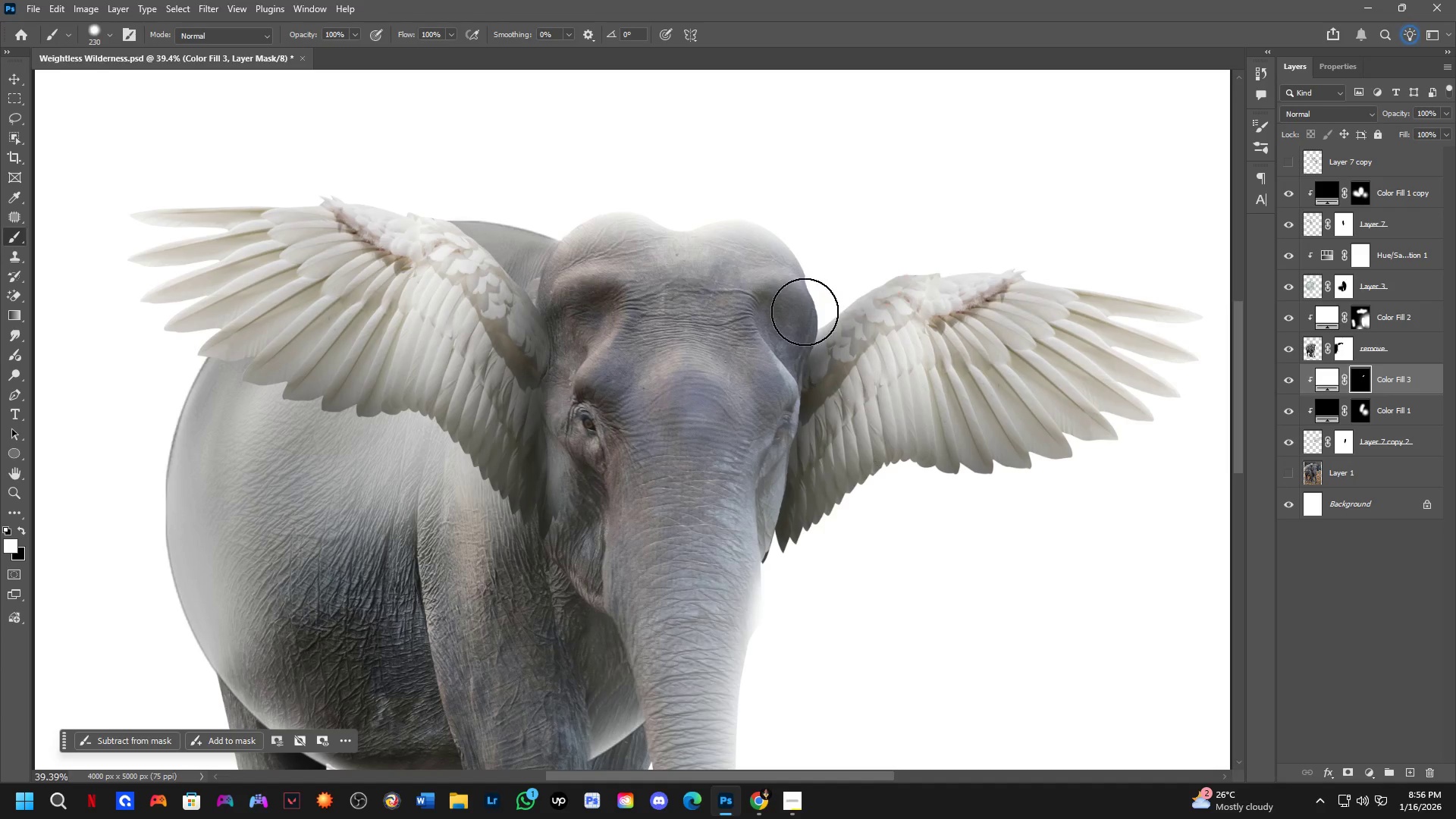 
key(Alt+AltLeft)
 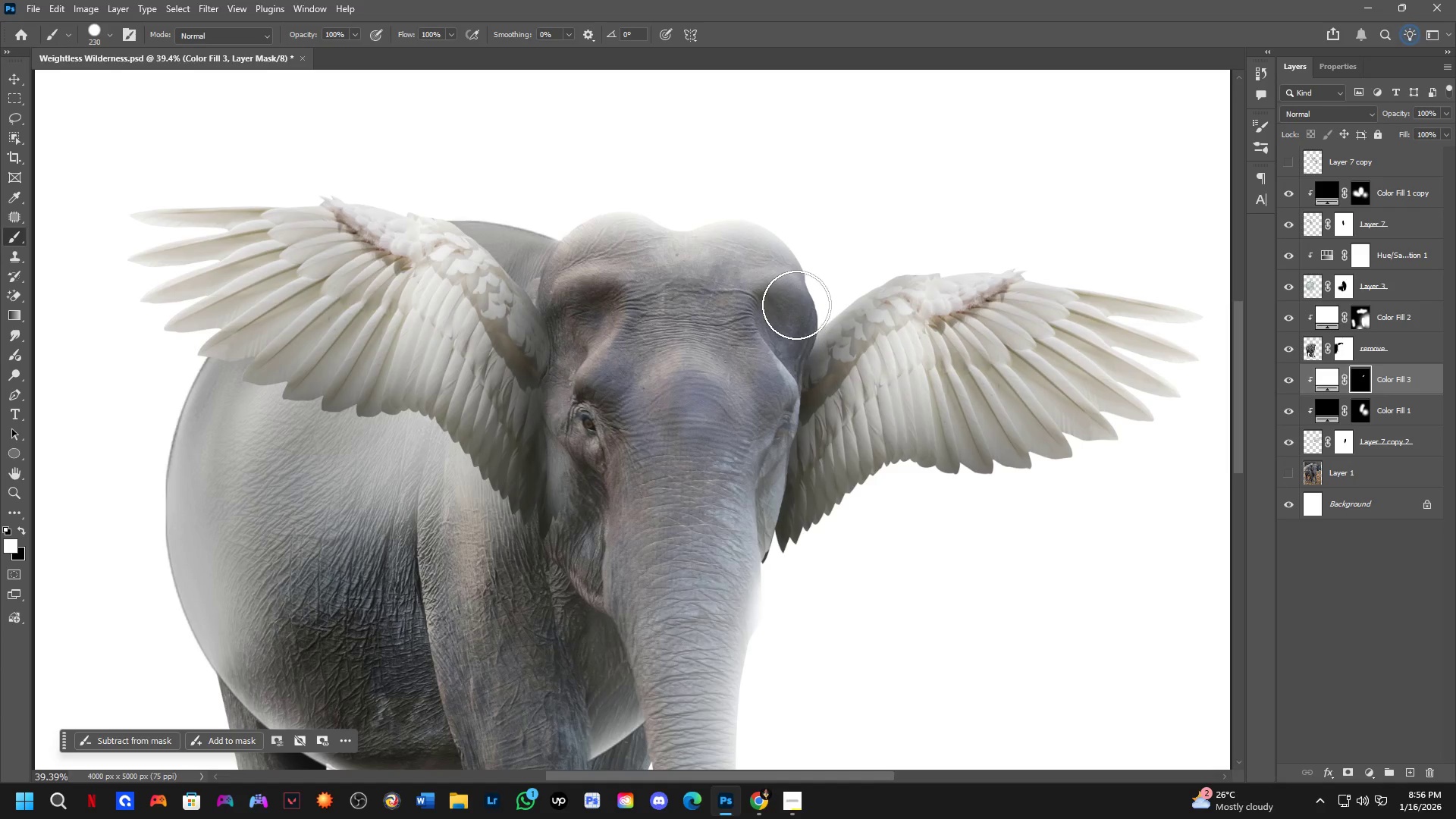 
left_click_drag(start_coordinate=[780, 323], to_coordinate=[921, 212])
 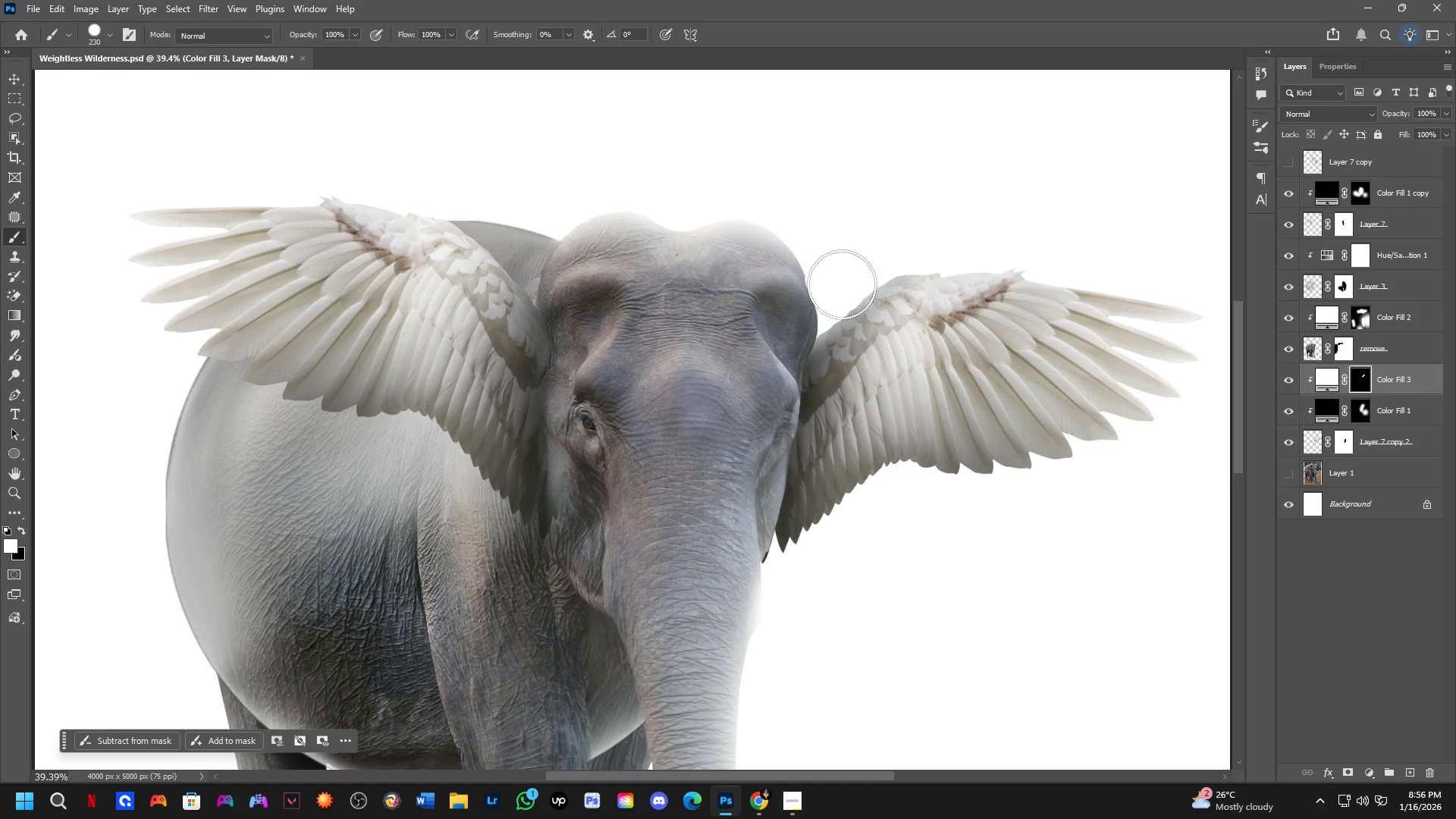 
key(Control+ControlLeft)
 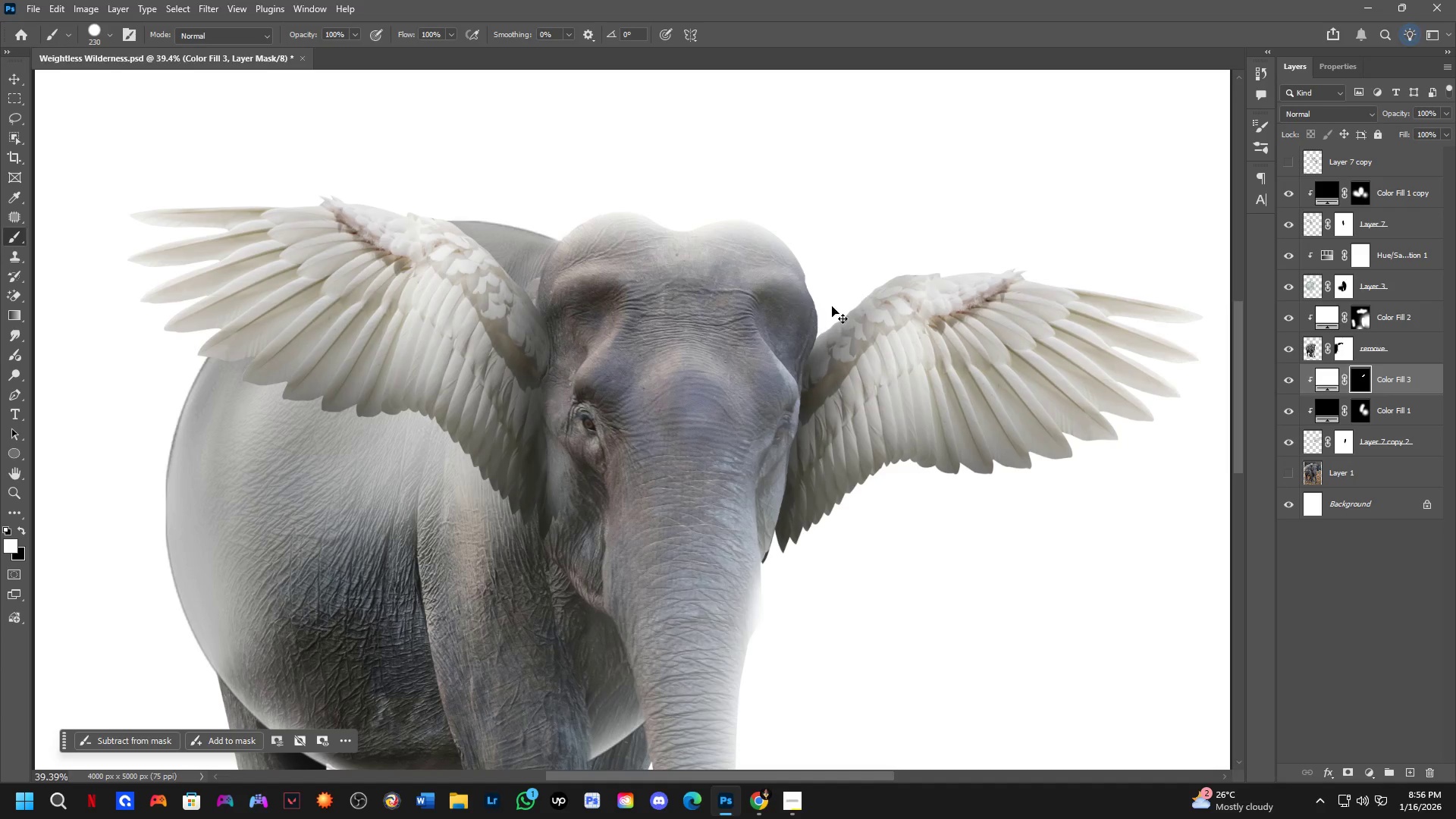 
key(Control+Z)
 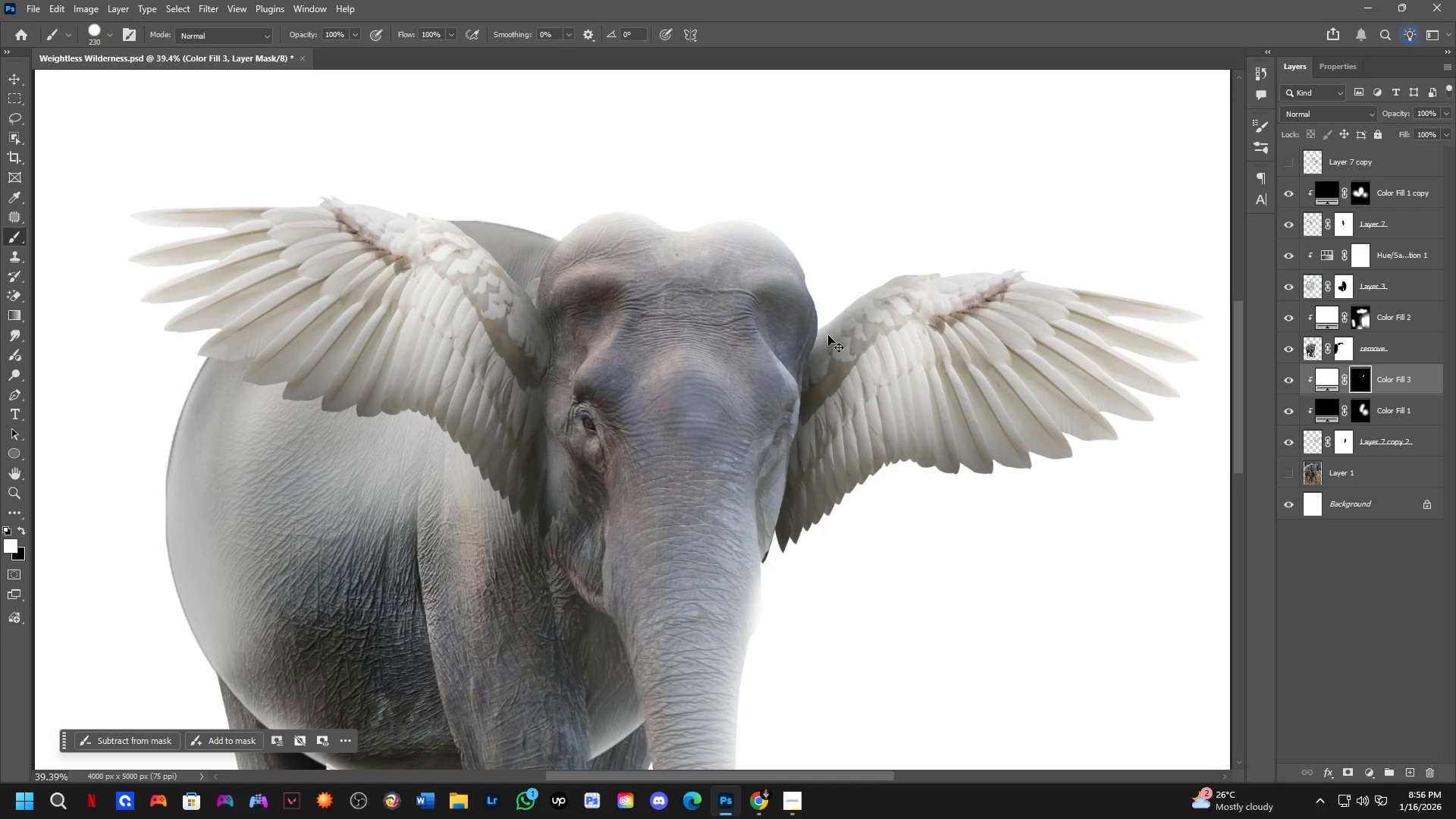 
hold_key(key=AltLeft, duration=0.33)
 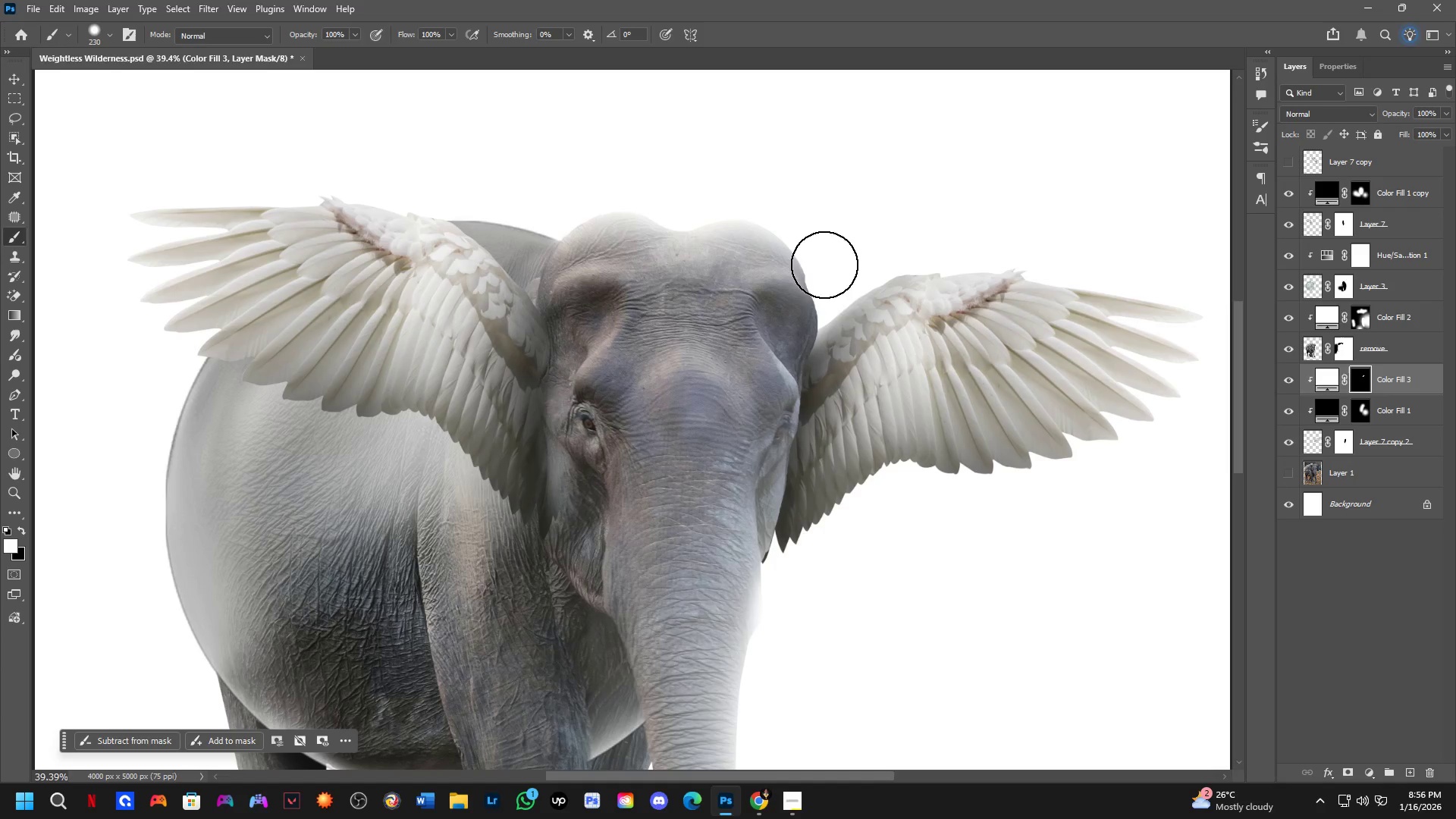 
key(Control+ControlLeft)
 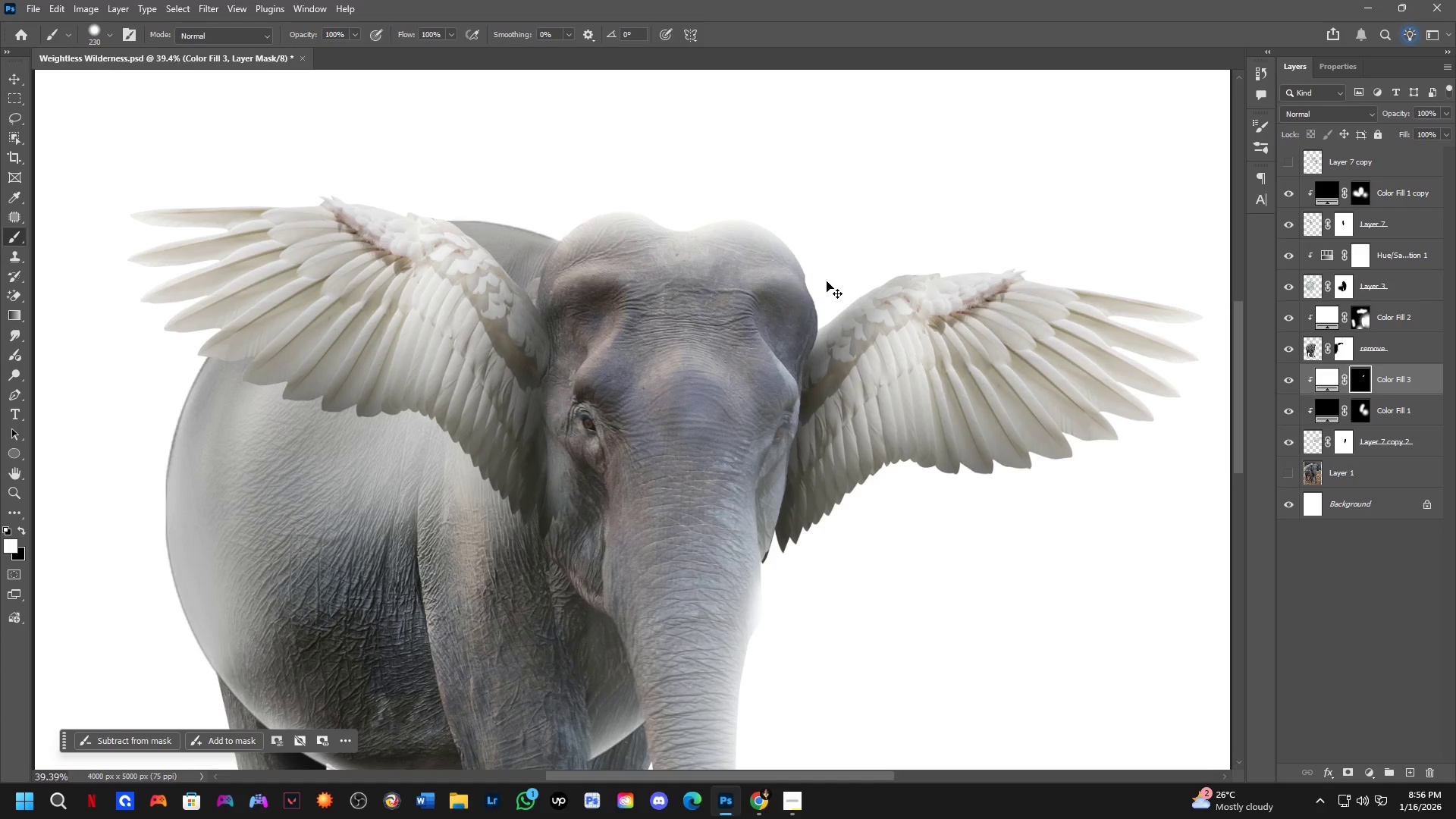 
key(Control+Z)
 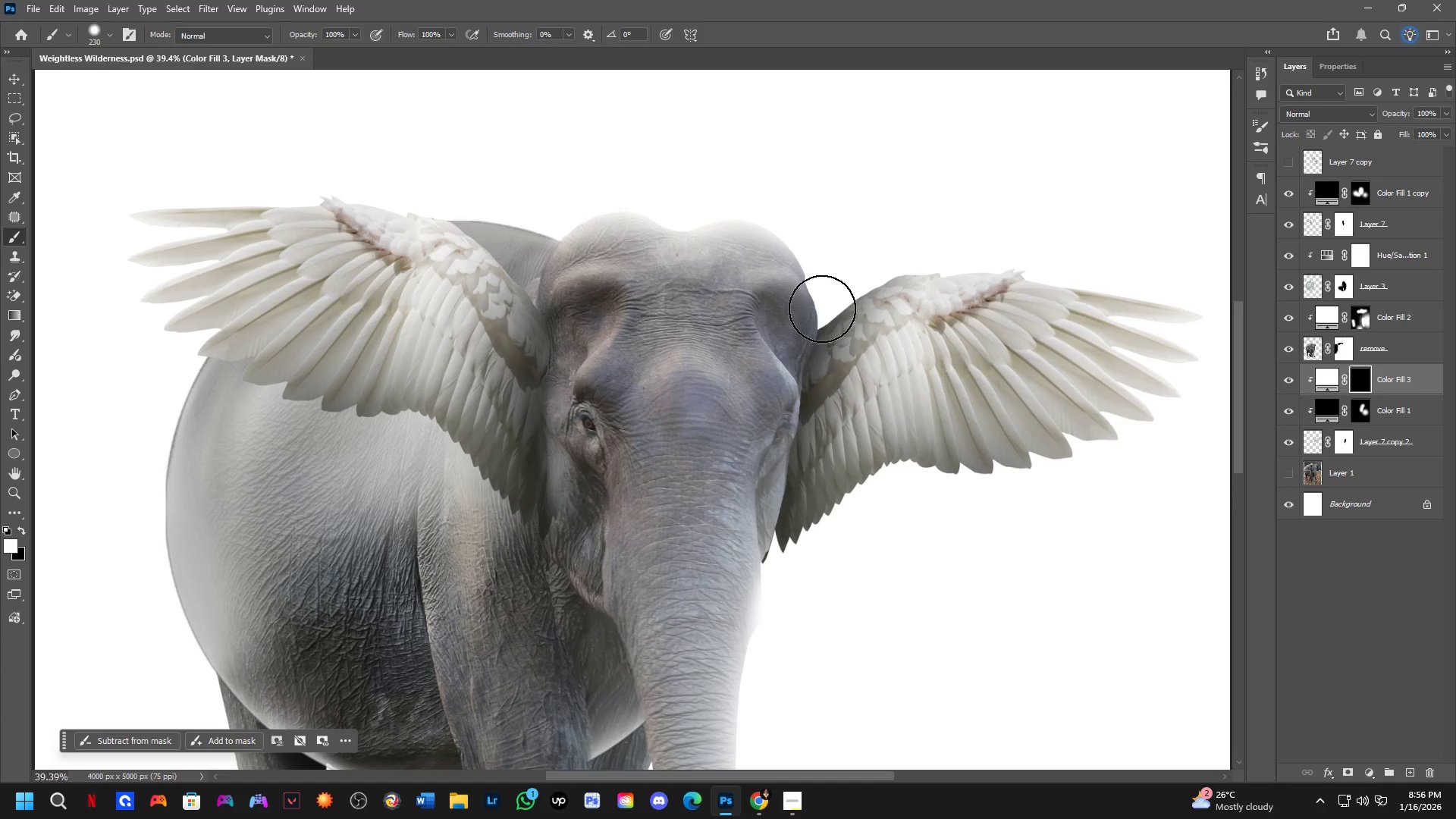 
key(Alt+AltLeft)
 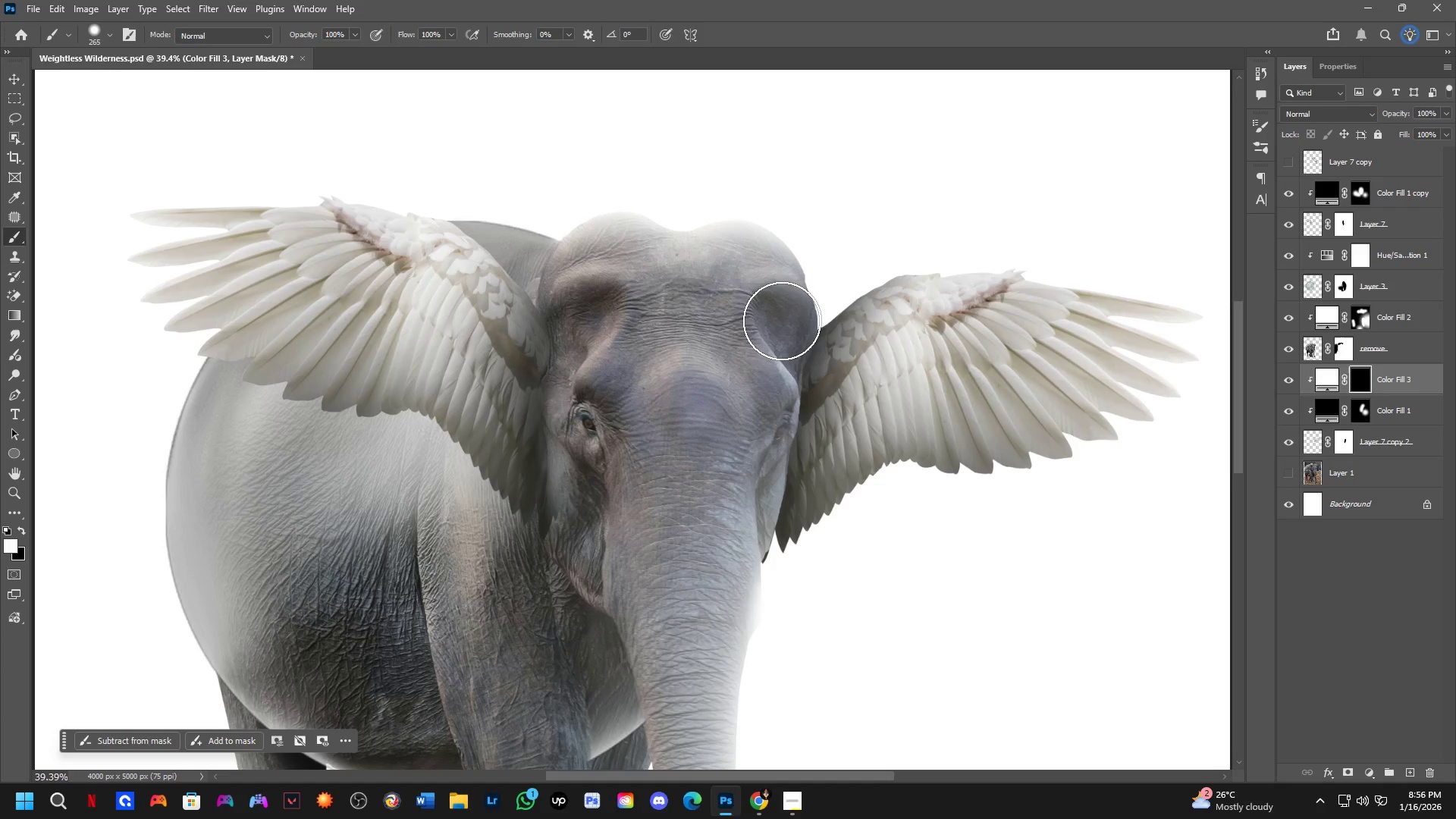 
left_click_drag(start_coordinate=[773, 326], to_coordinate=[999, 220])
 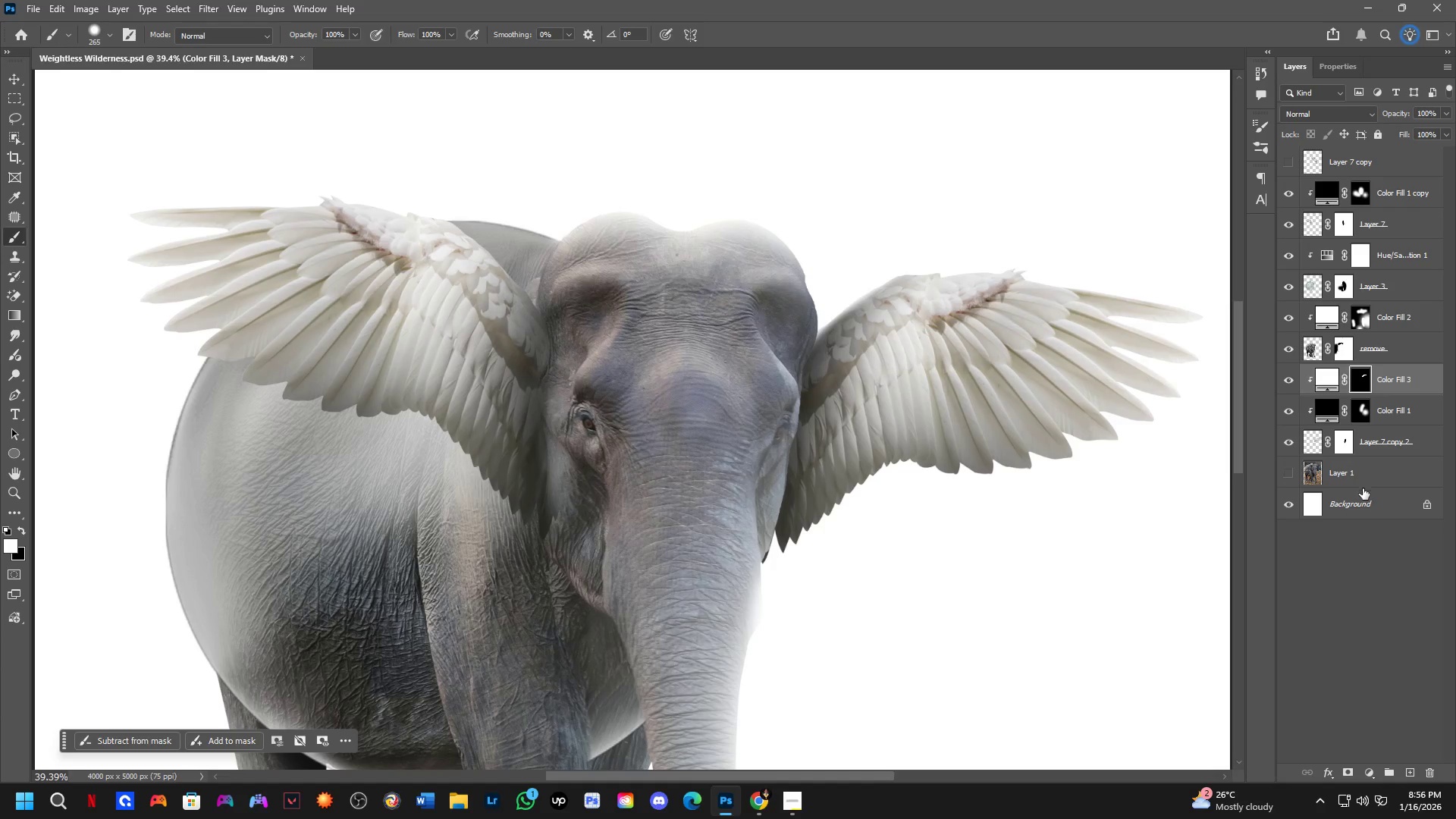 
left_click([1367, 509])
 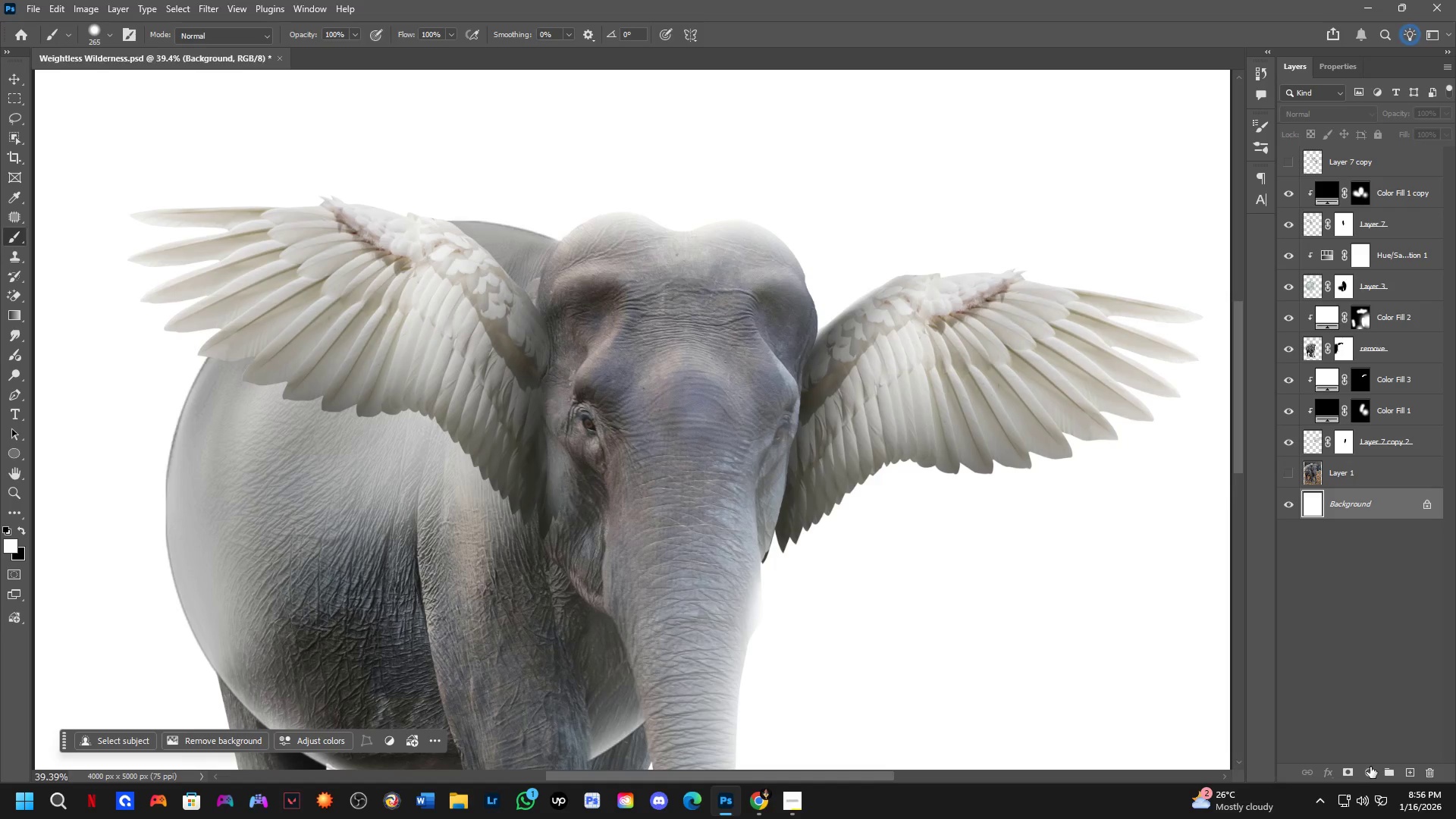 
left_click([1370, 767])
 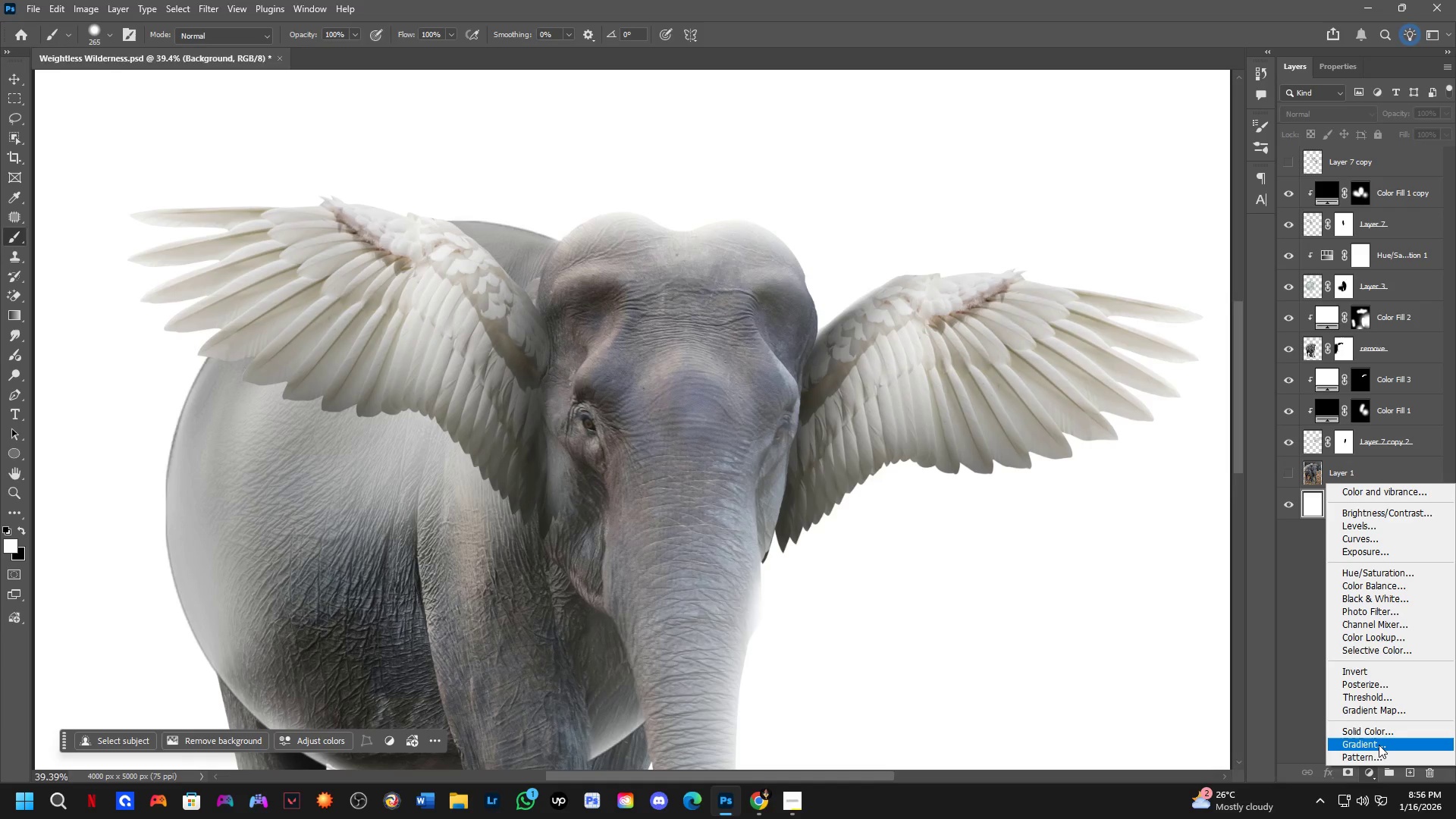 
left_click([1376, 736])
 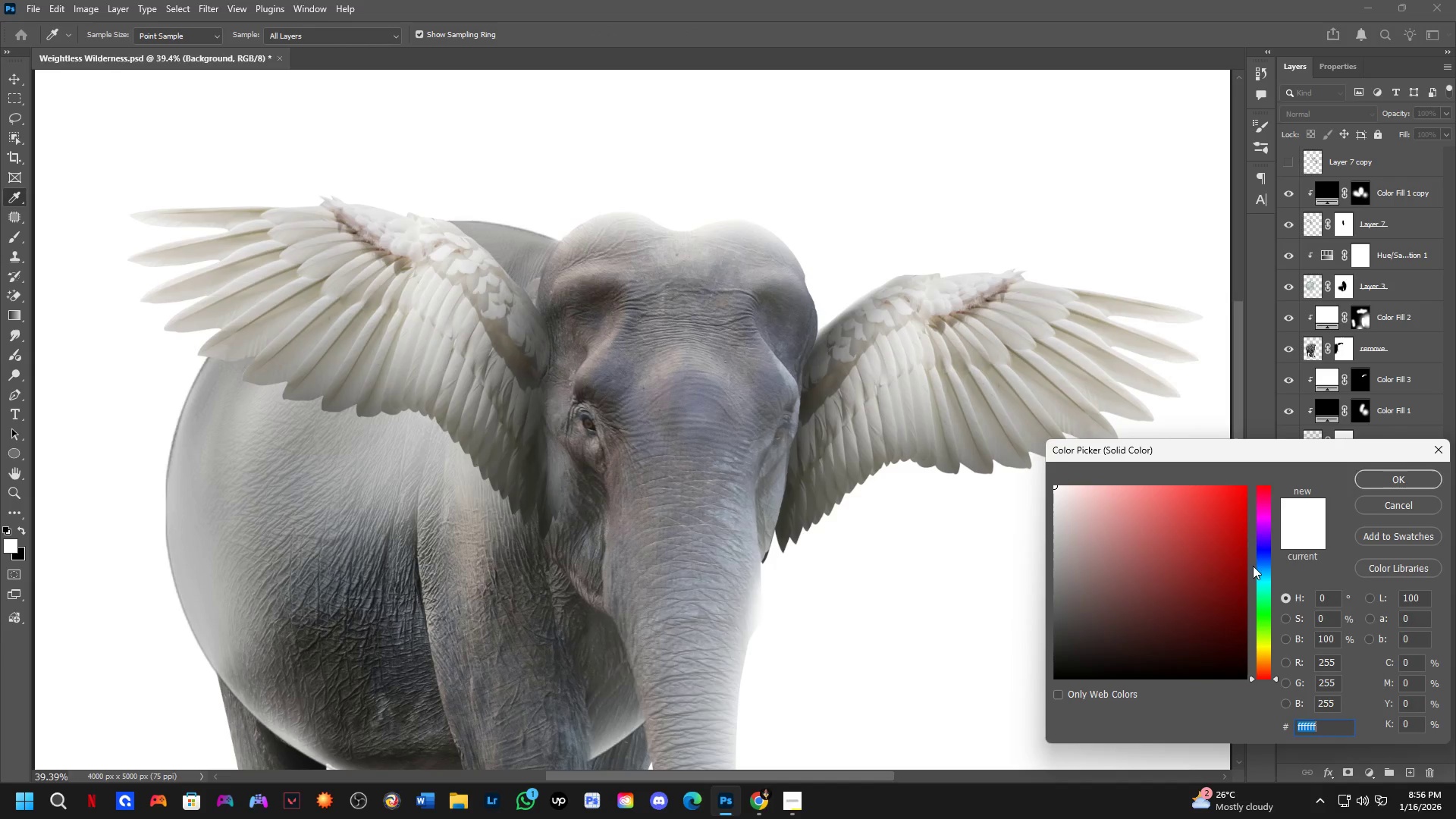 
left_click_drag(start_coordinate=[1160, 575], to_coordinate=[1012, 627])
 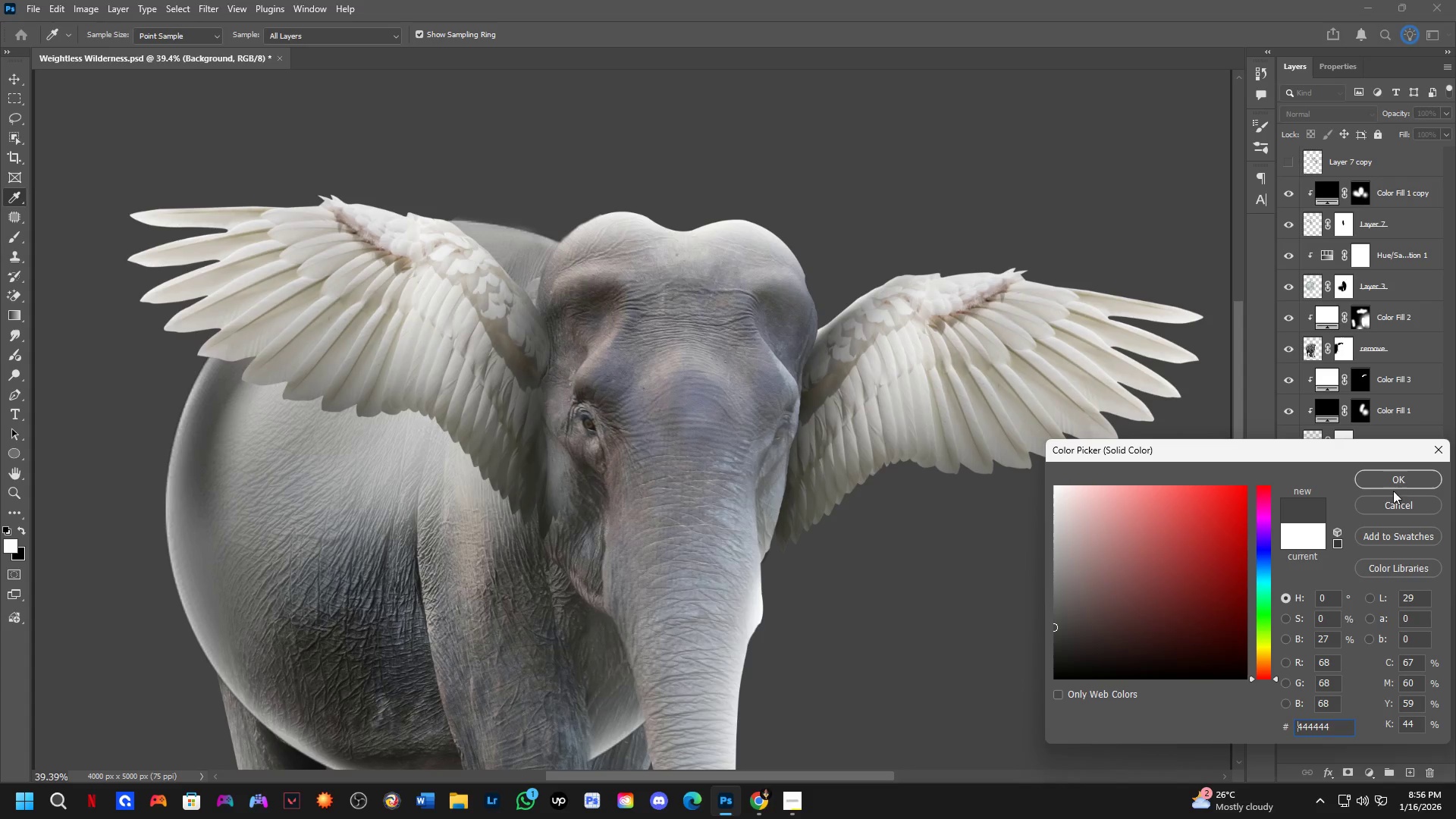 
left_click([1401, 474])
 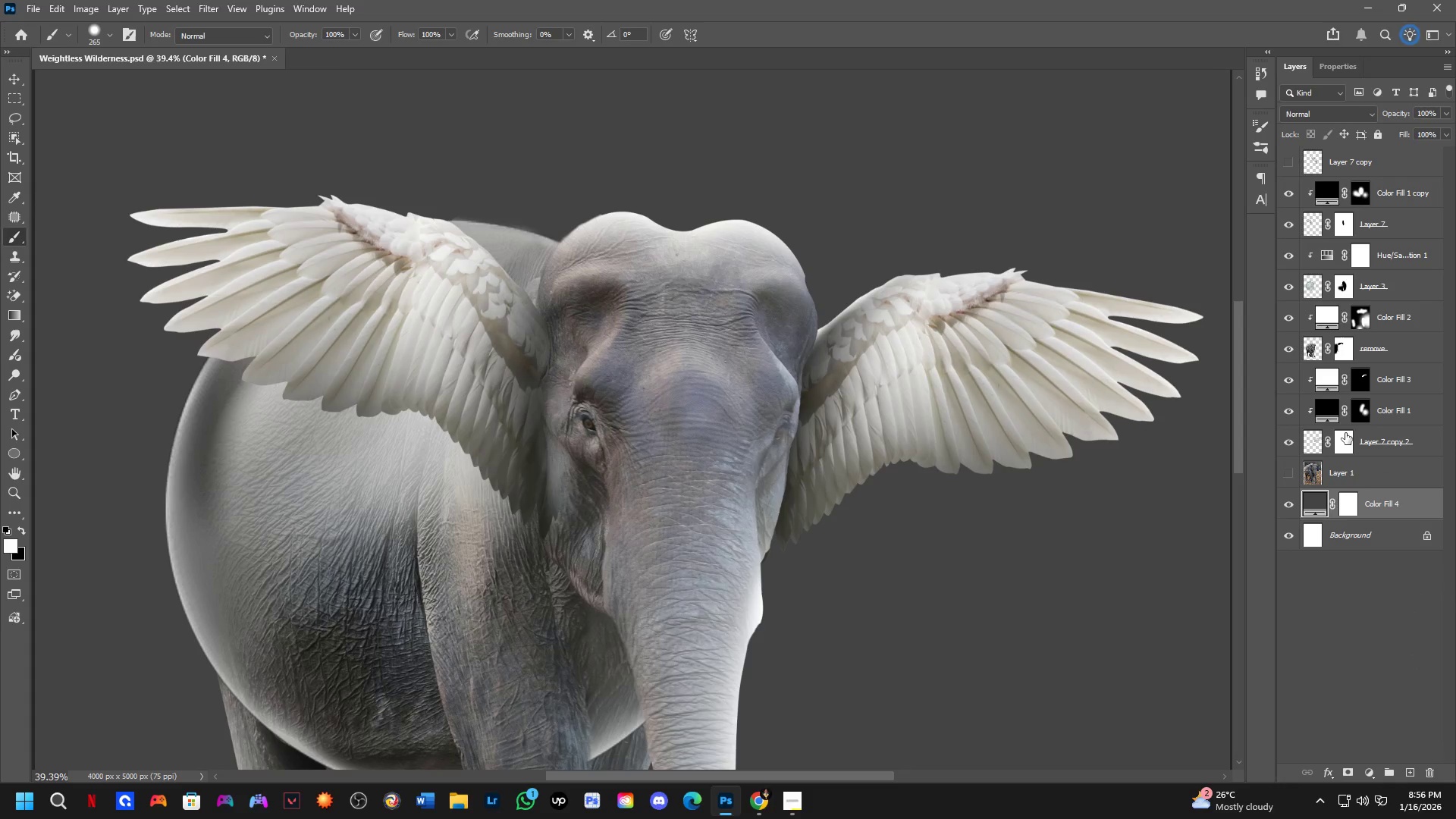 
left_click([1369, 378])
 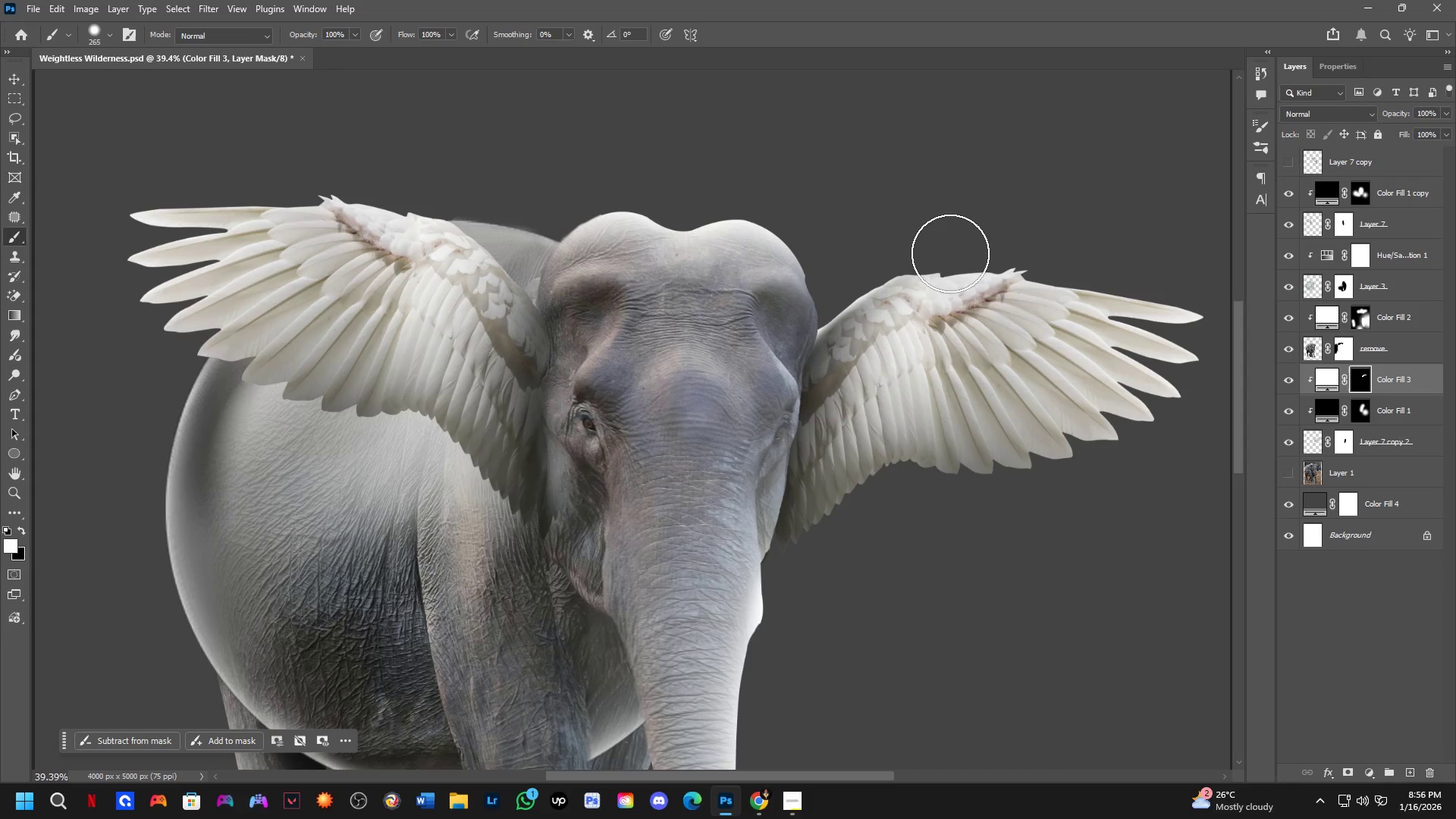 
left_click_drag(start_coordinate=[949, 234], to_coordinate=[901, 236])
 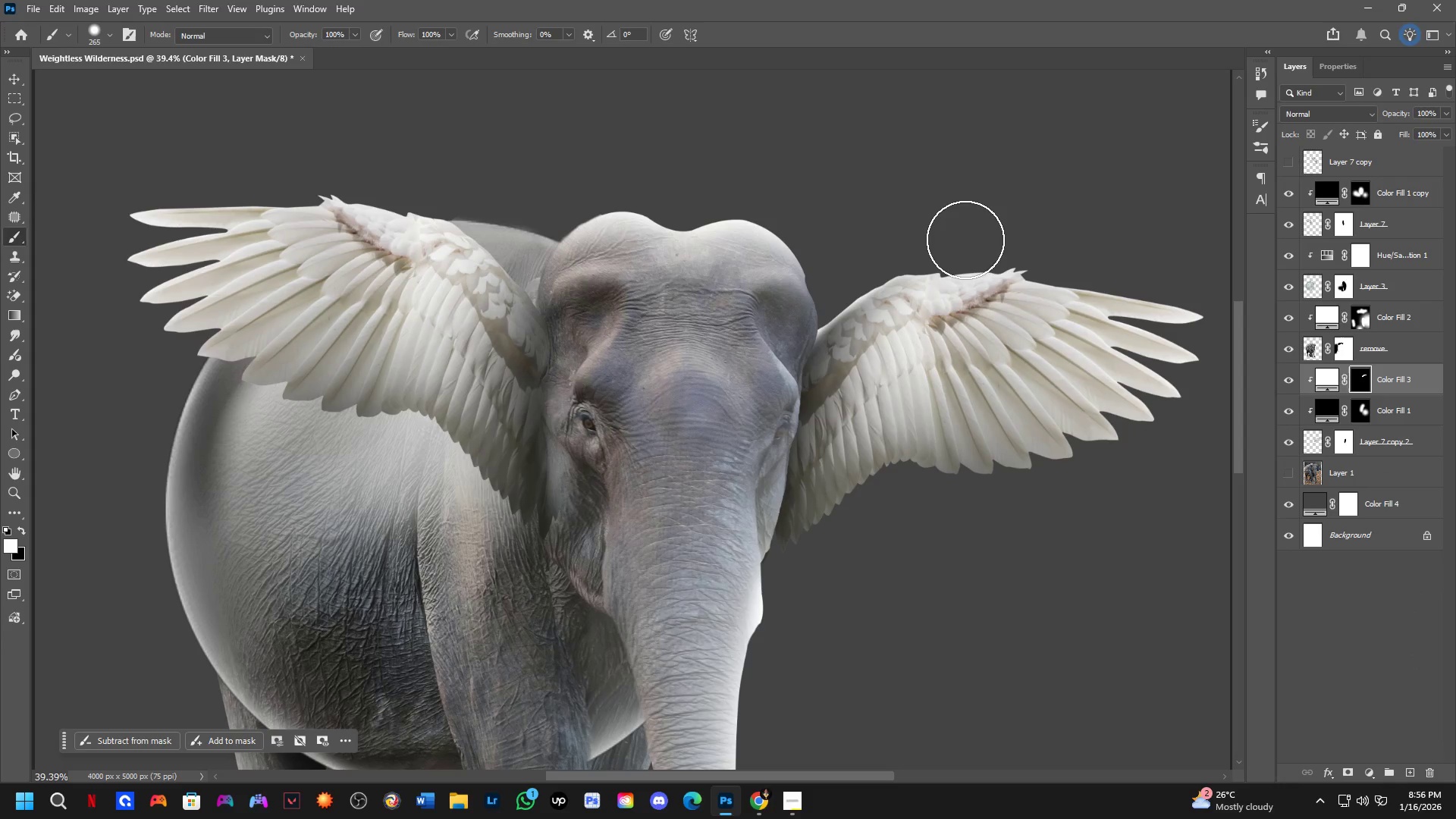 
hold_key(key=AltLeft, duration=0.45)
 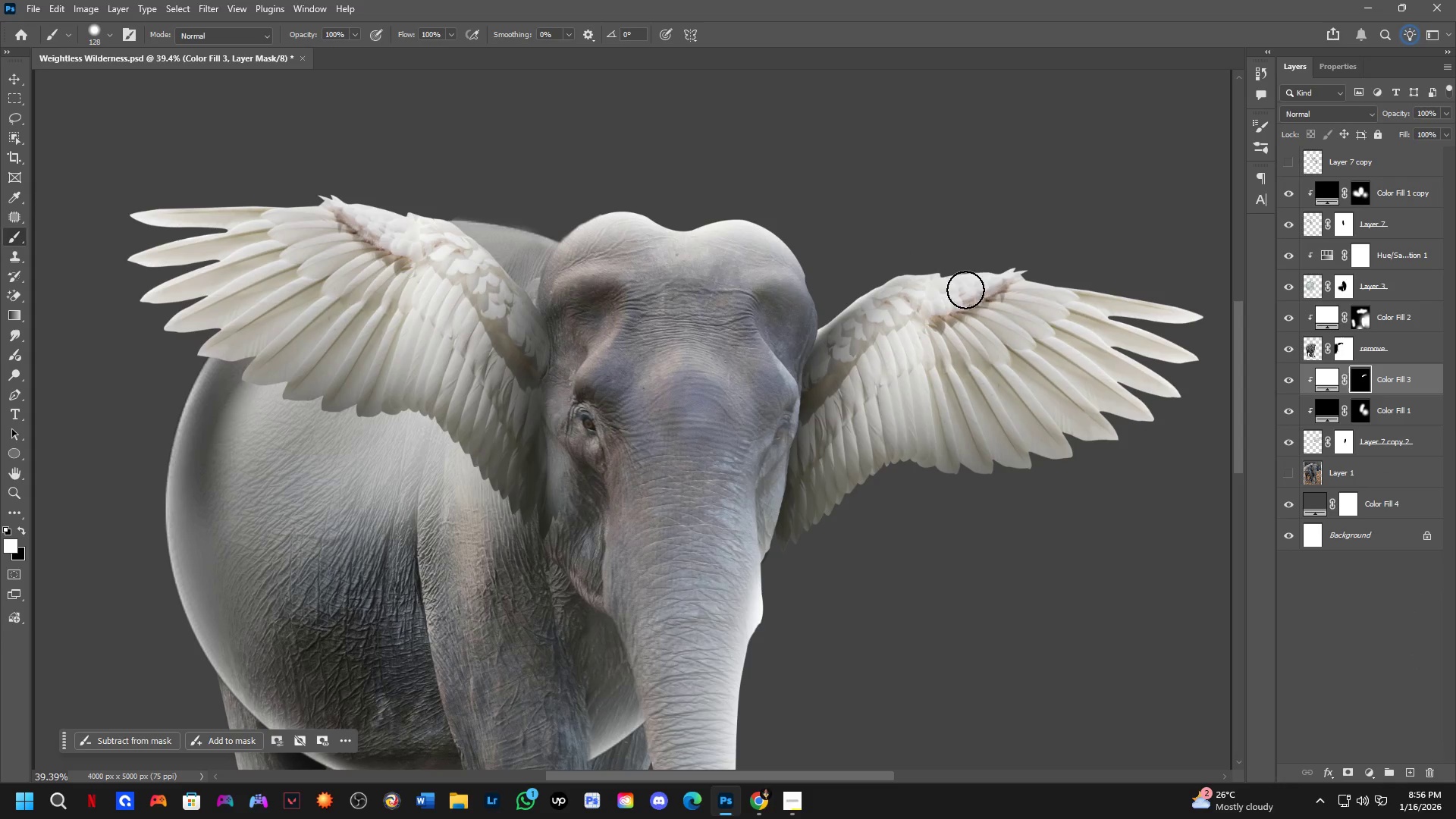 
hold_key(key=AltLeft, duration=0.67)
 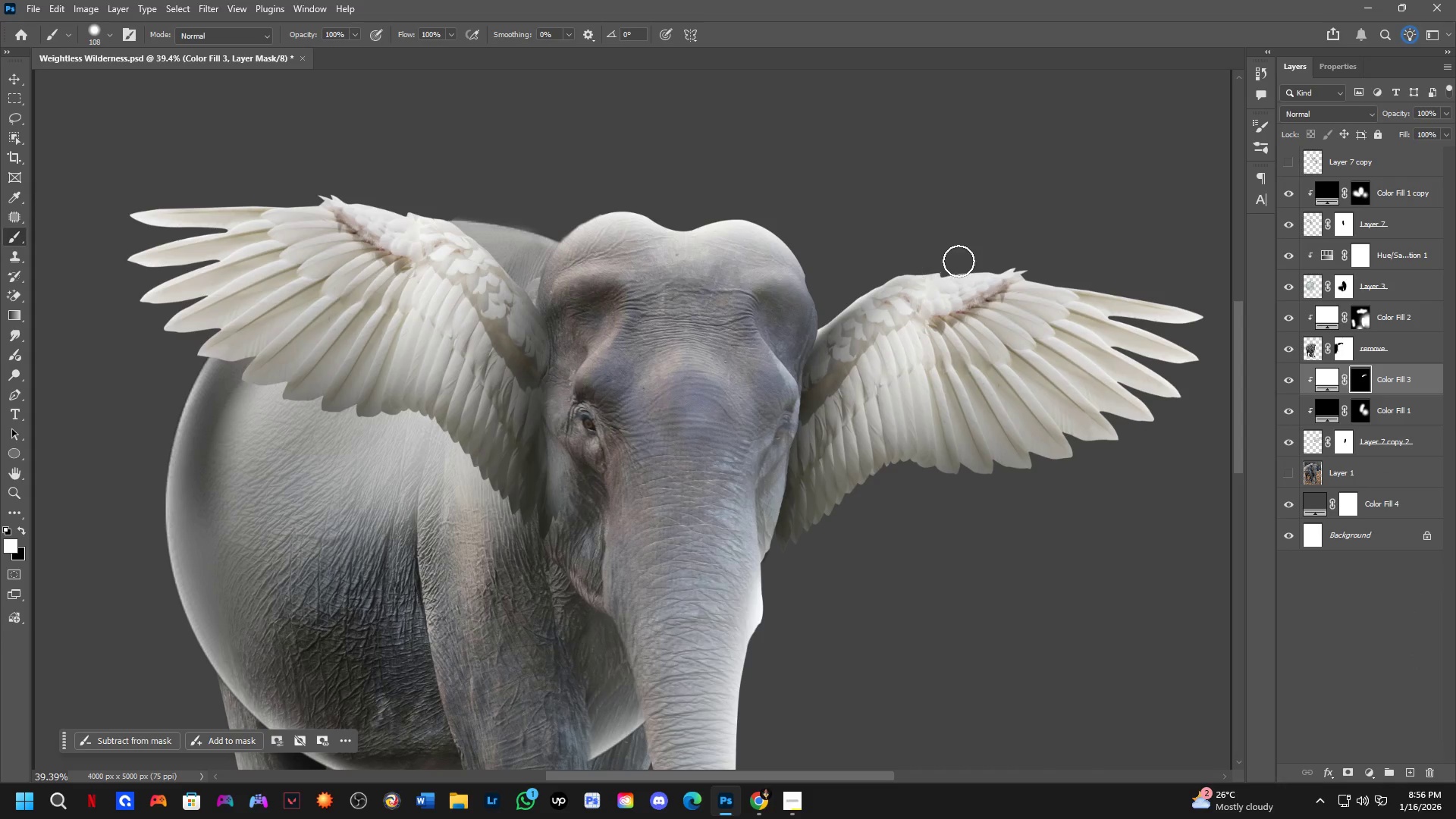 
left_click_drag(start_coordinate=[949, 263], to_coordinate=[971, 258])
 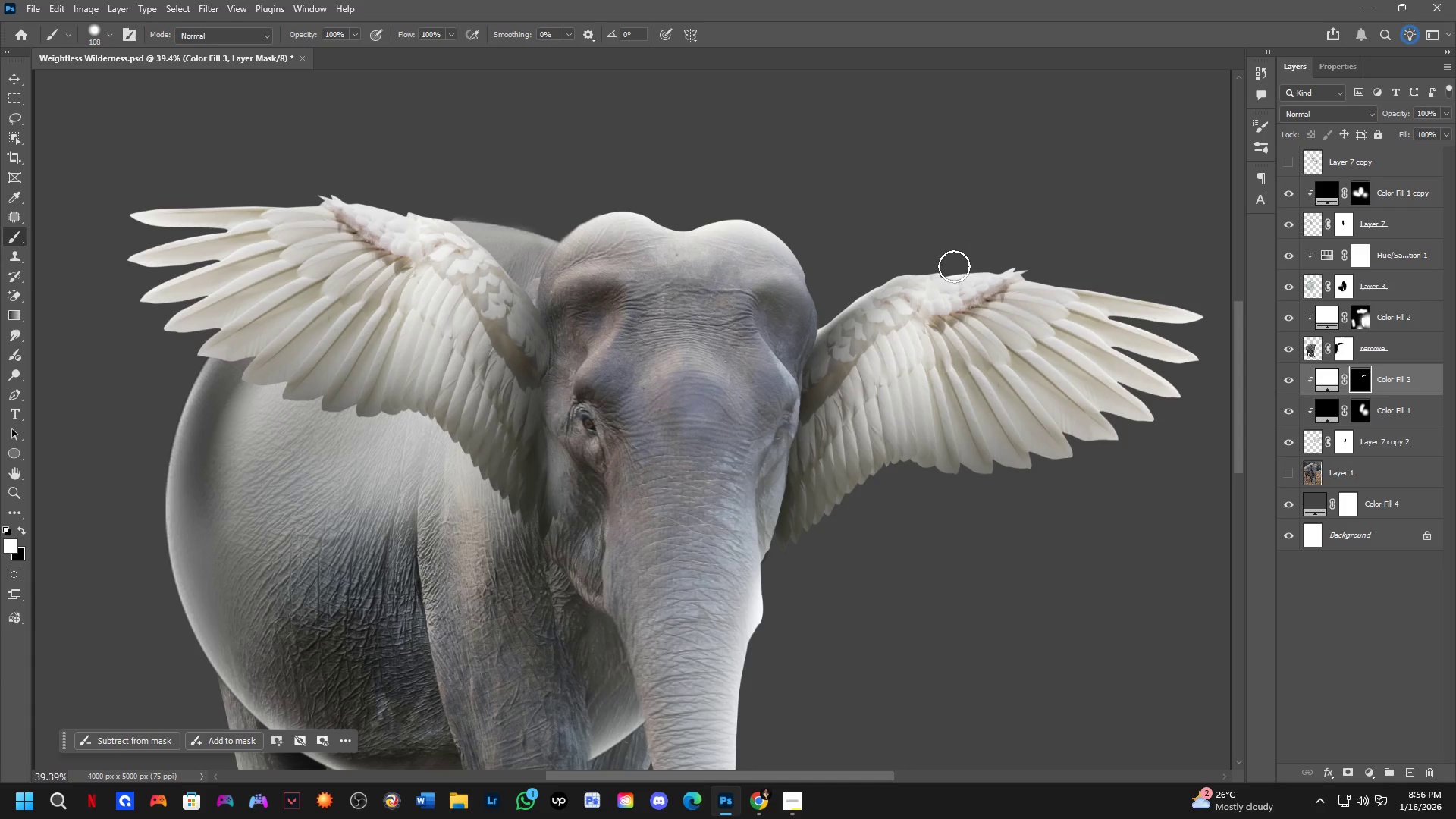 
type(xx)
 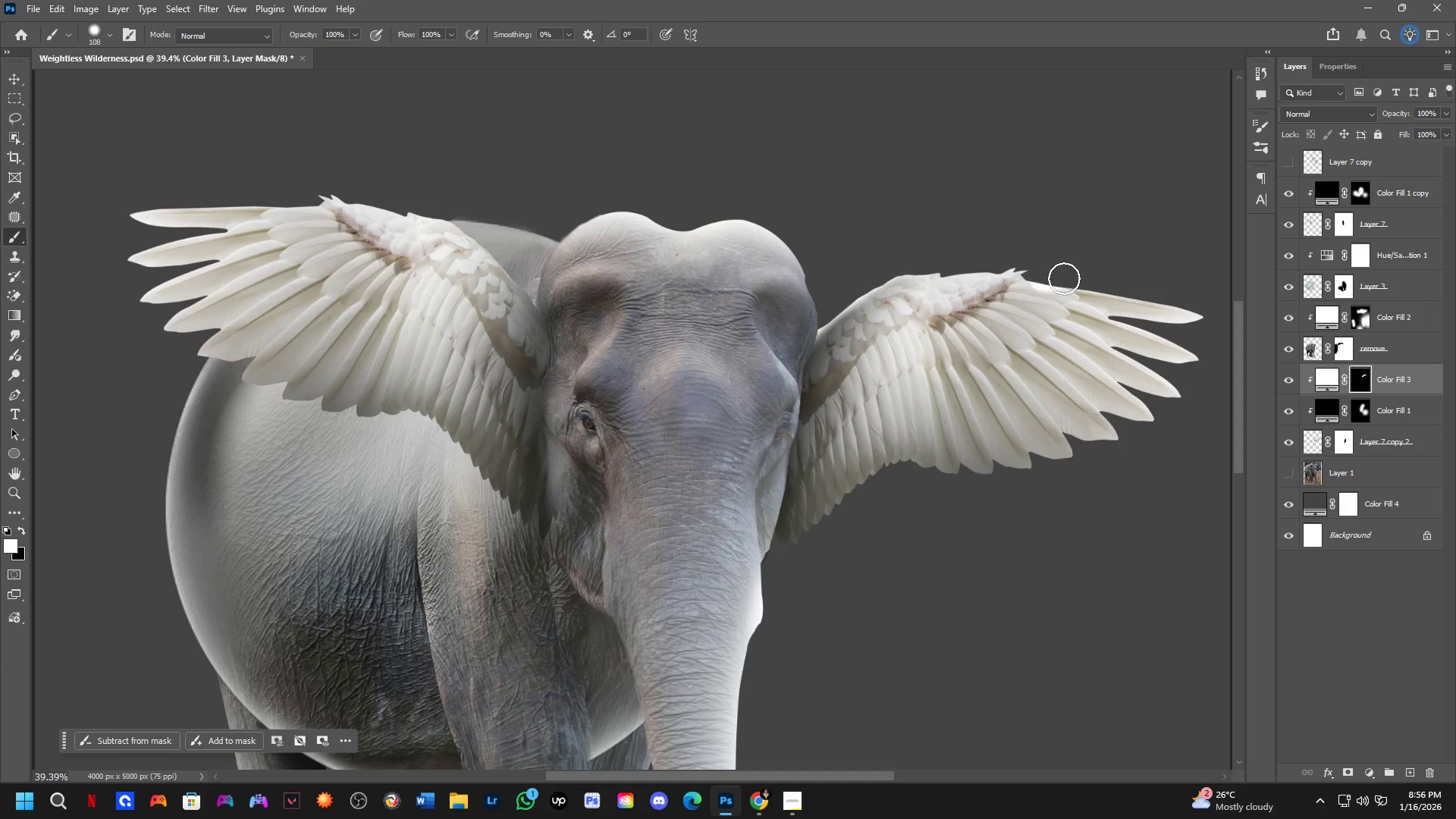 
left_click_drag(start_coordinate=[944, 268], to_coordinate=[1074, 278])
 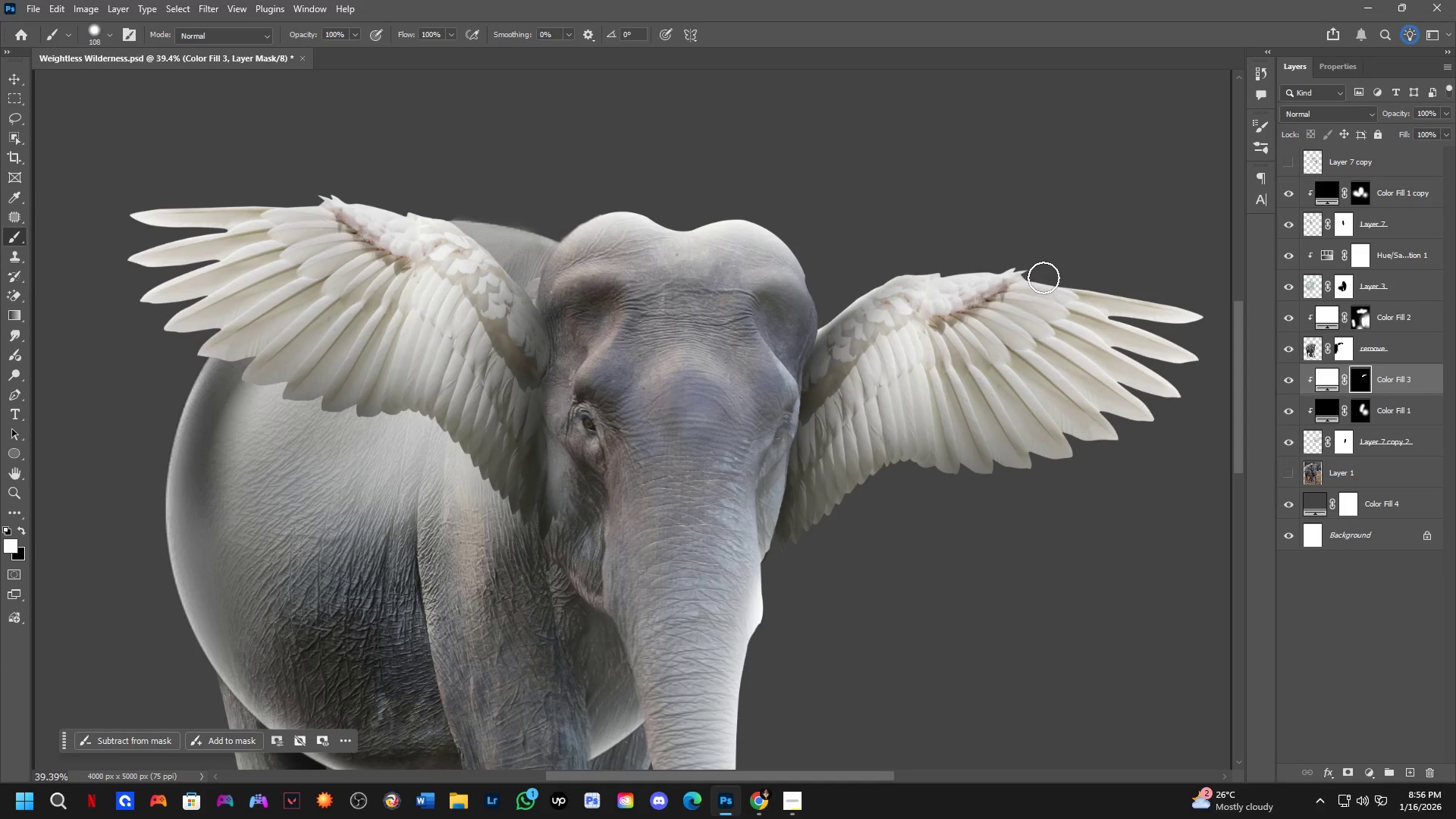 
left_click_drag(start_coordinate=[1043, 278], to_coordinate=[1210, 296])
 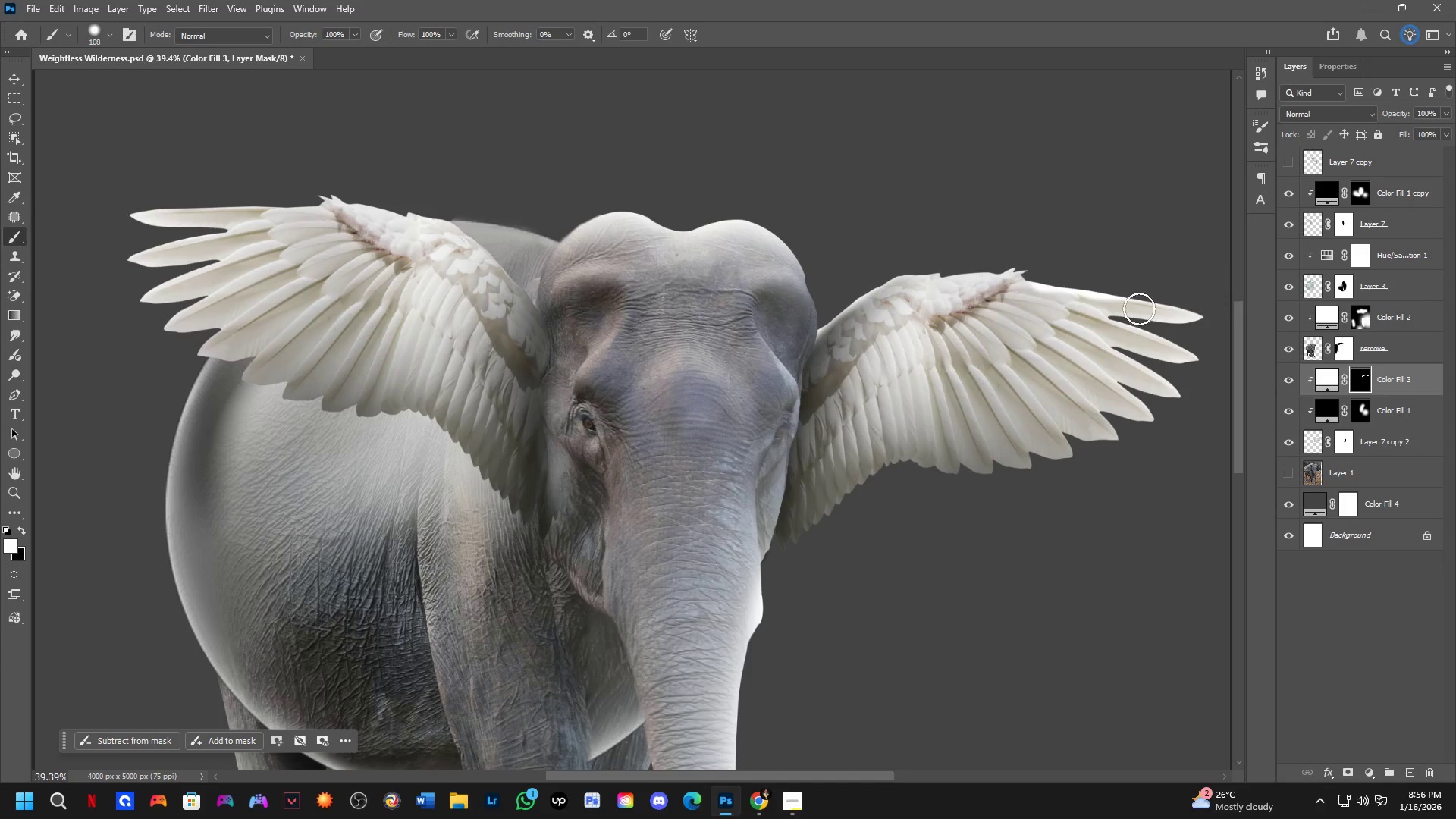 
key(Control+ControlLeft)
 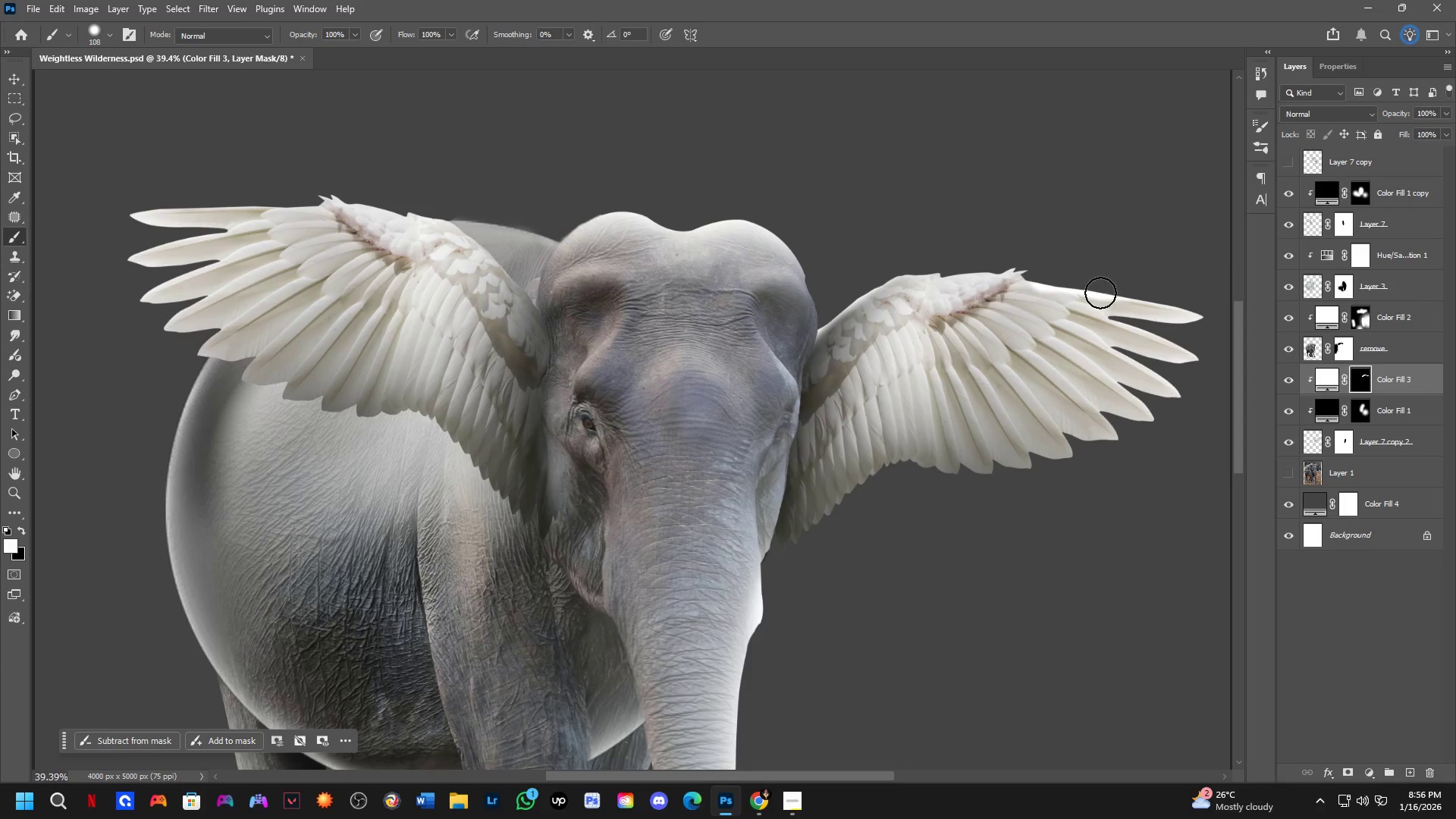 
key(Control+Z)
 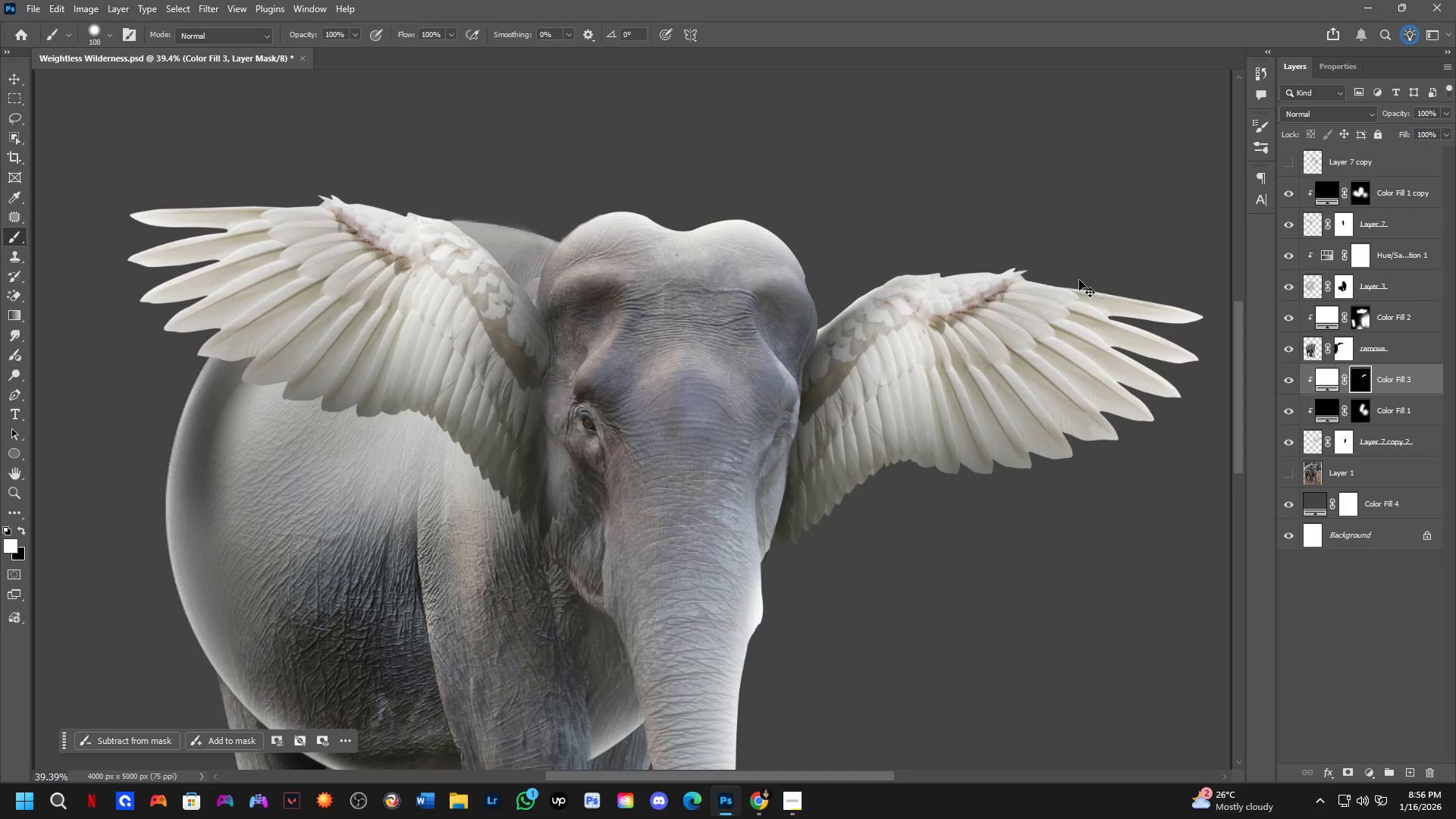 
key(Alt+AltLeft)
 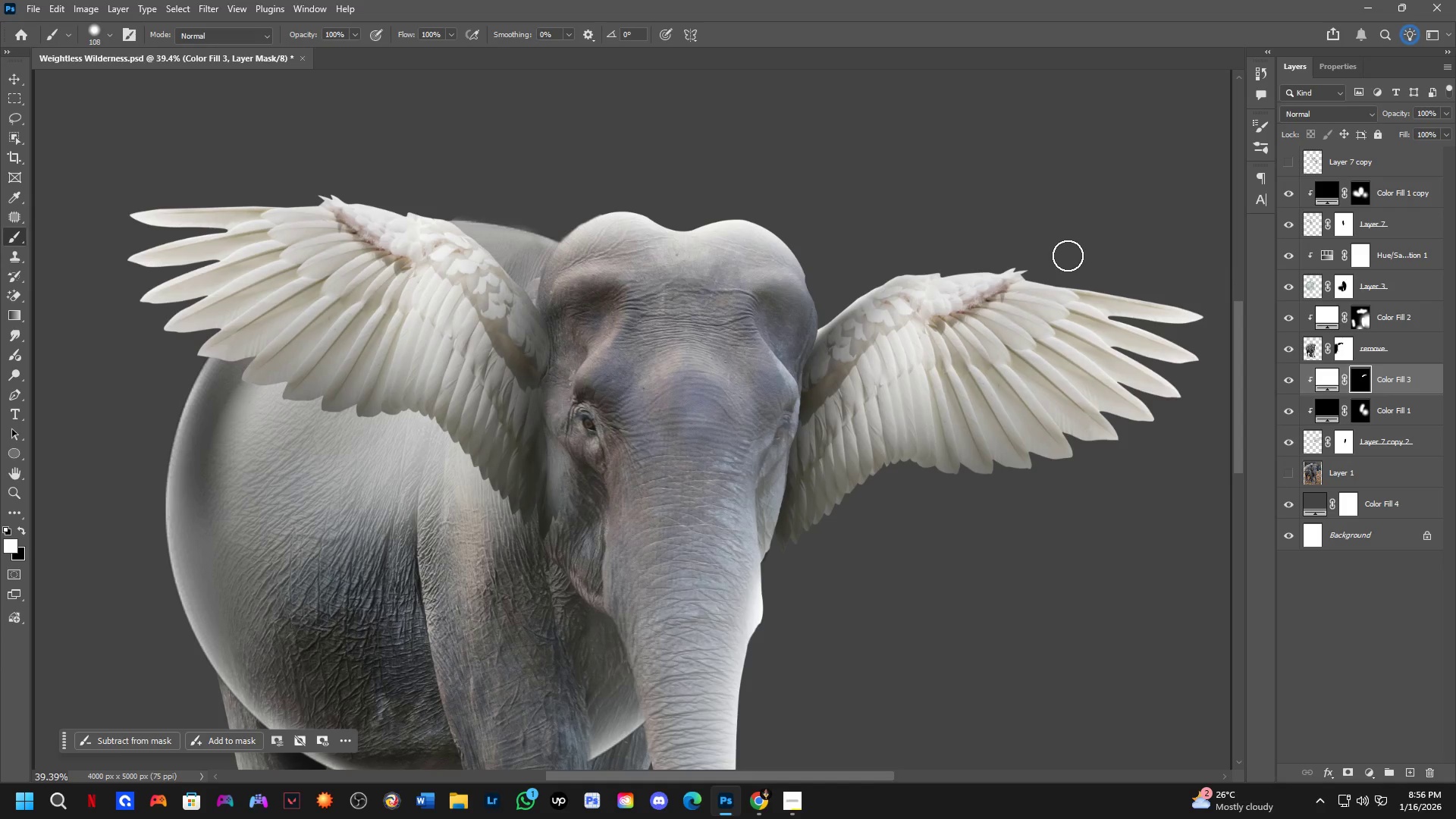 
key(Alt+AltLeft)
 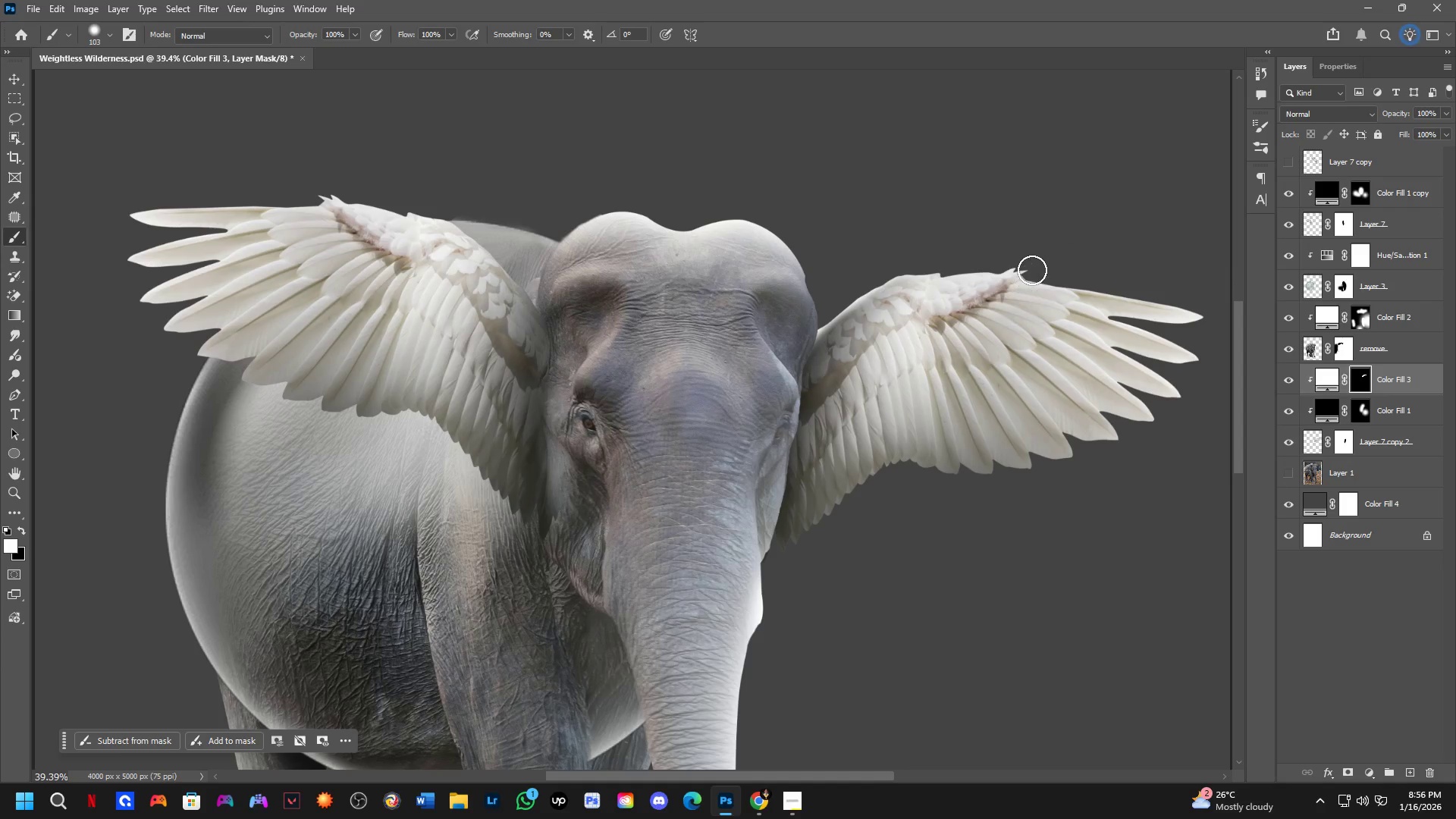 
left_click_drag(start_coordinate=[1038, 268], to_coordinate=[1021, 269])
 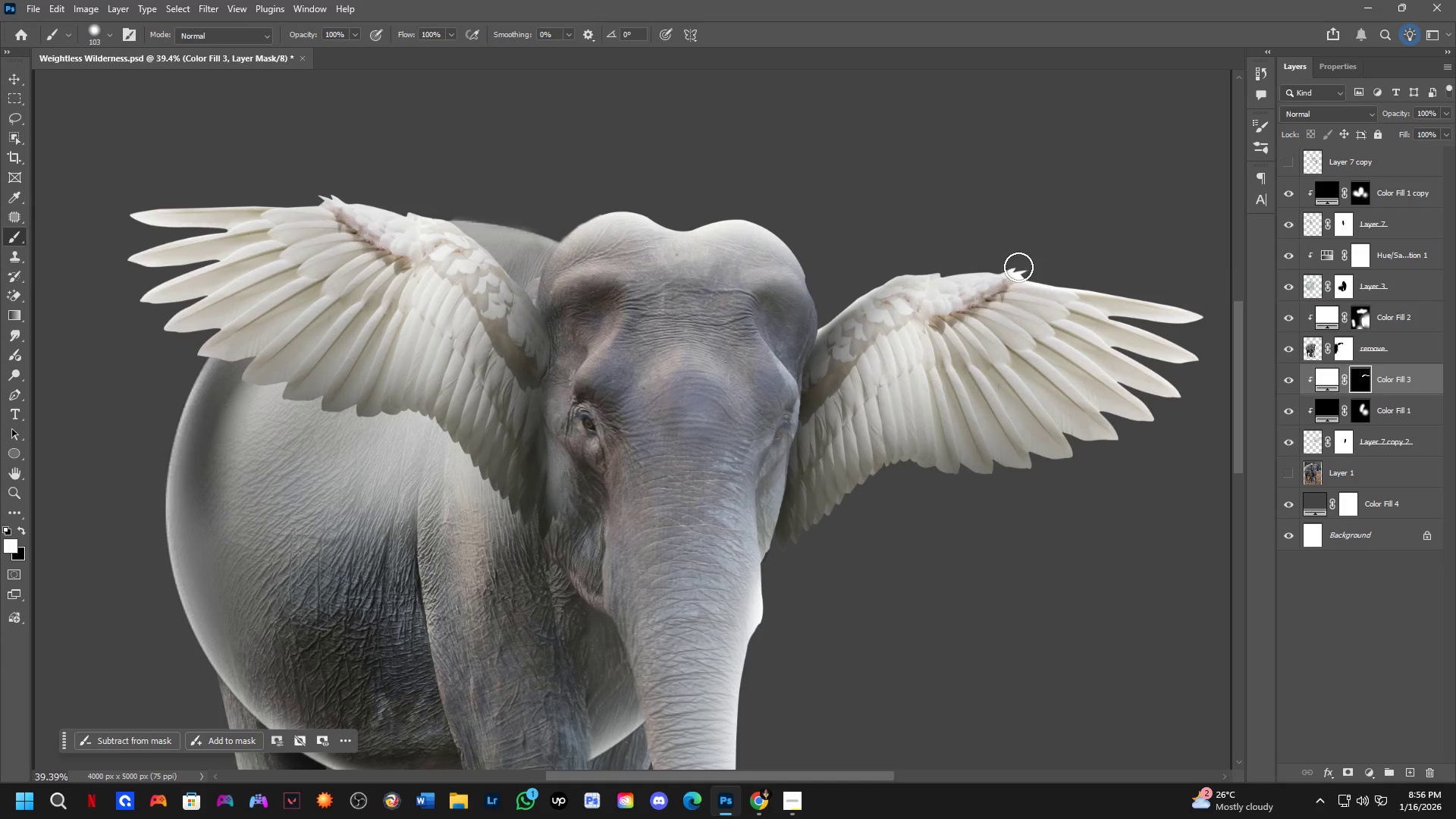 
left_click_drag(start_coordinate=[1014, 264], to_coordinate=[921, 271])
 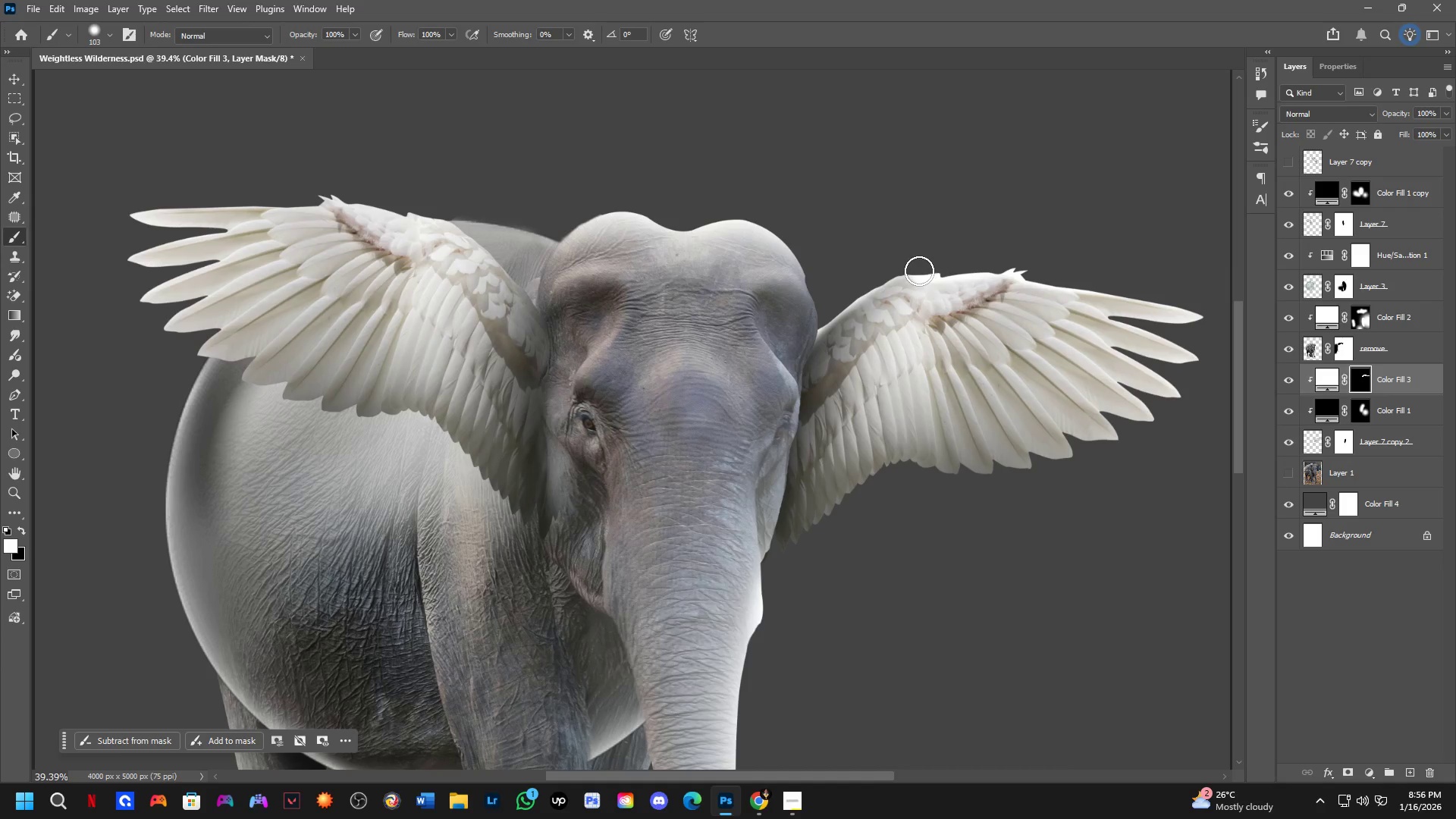 
key(Alt+AltLeft)
 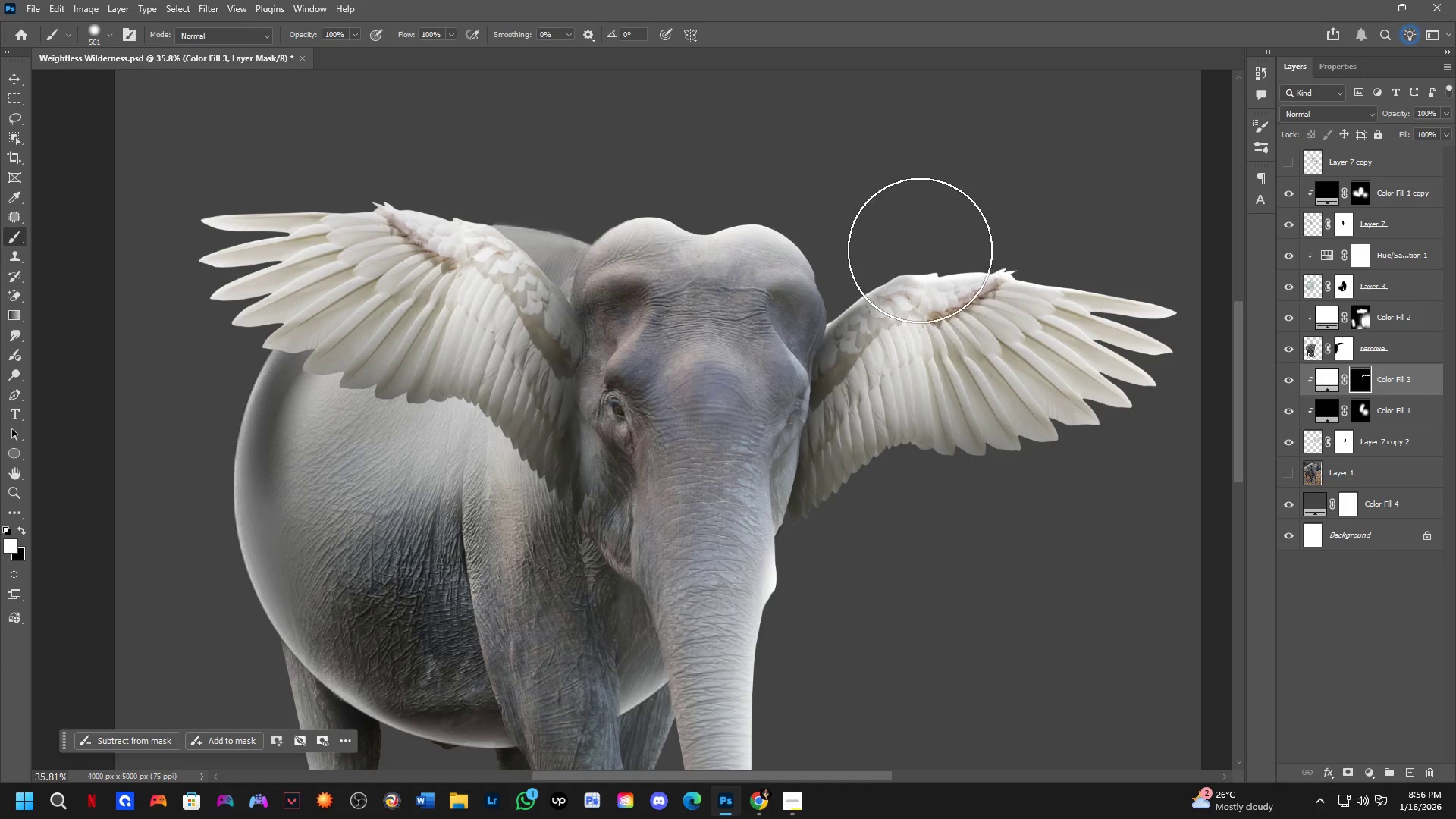 
scroll: coordinate [911, 272], scroll_direction: down, amount: 1.0
 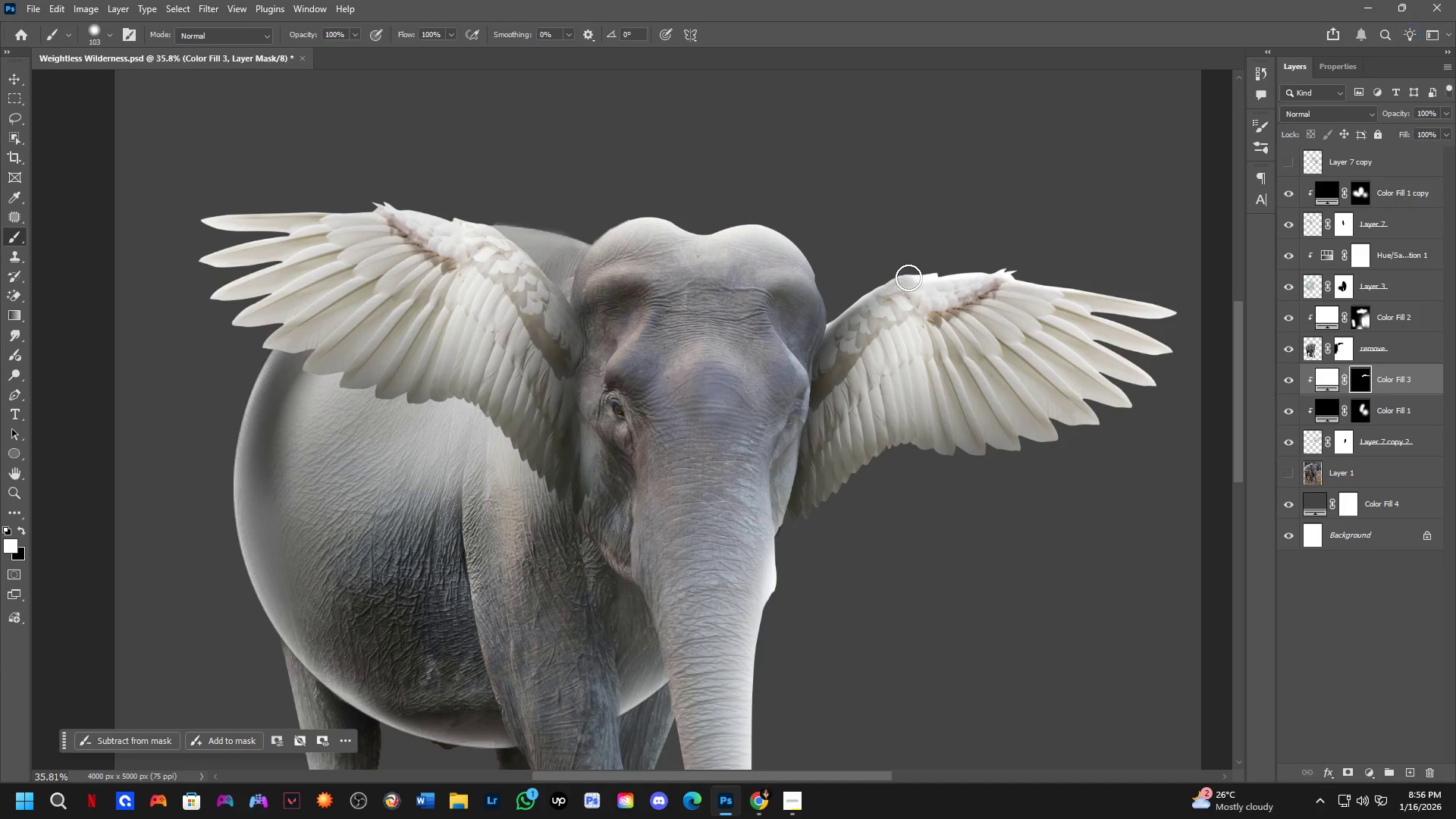 
left_click([910, 233])
 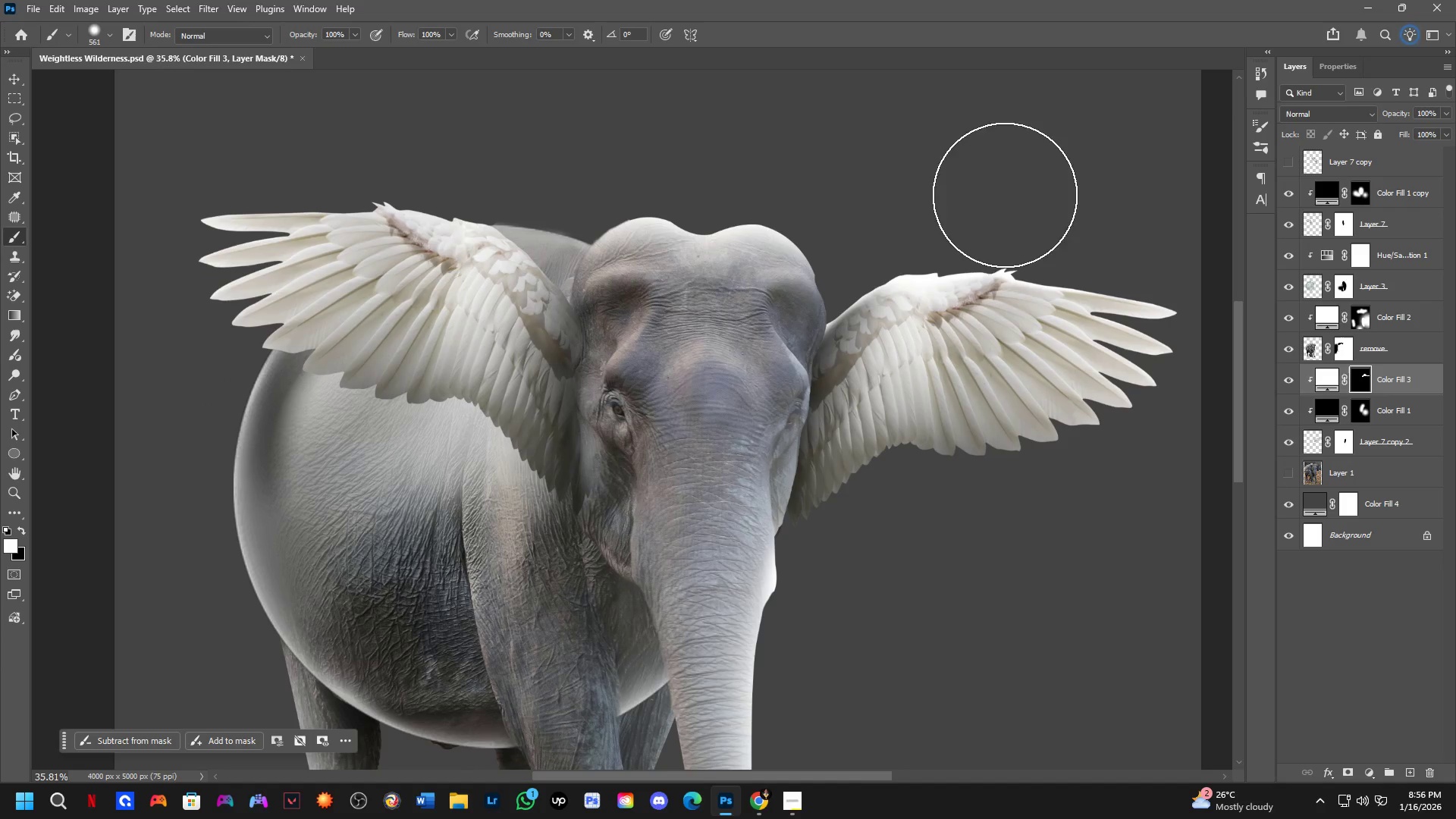 
key(Control+ControlLeft)
 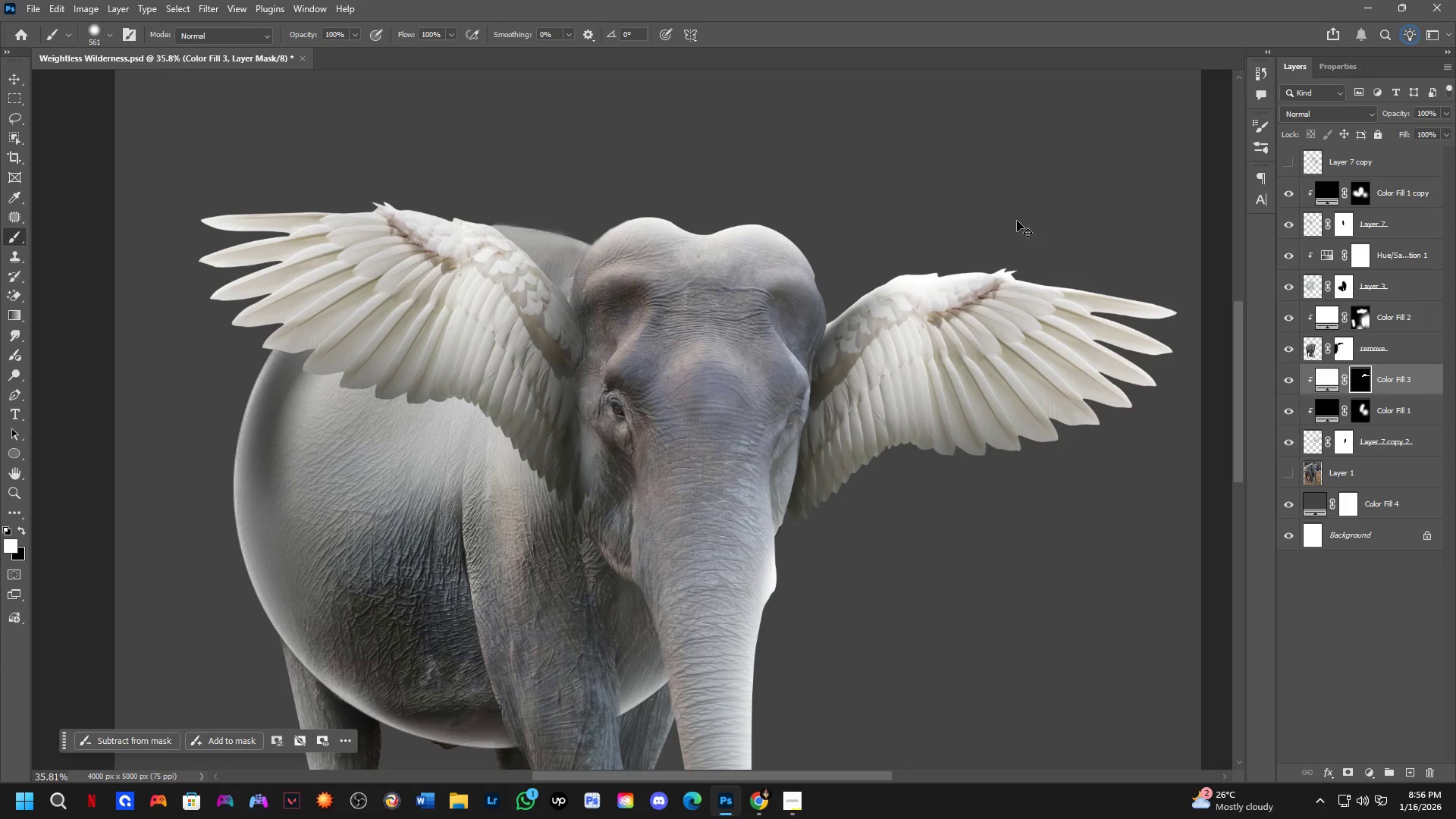 
key(Control+Z)
 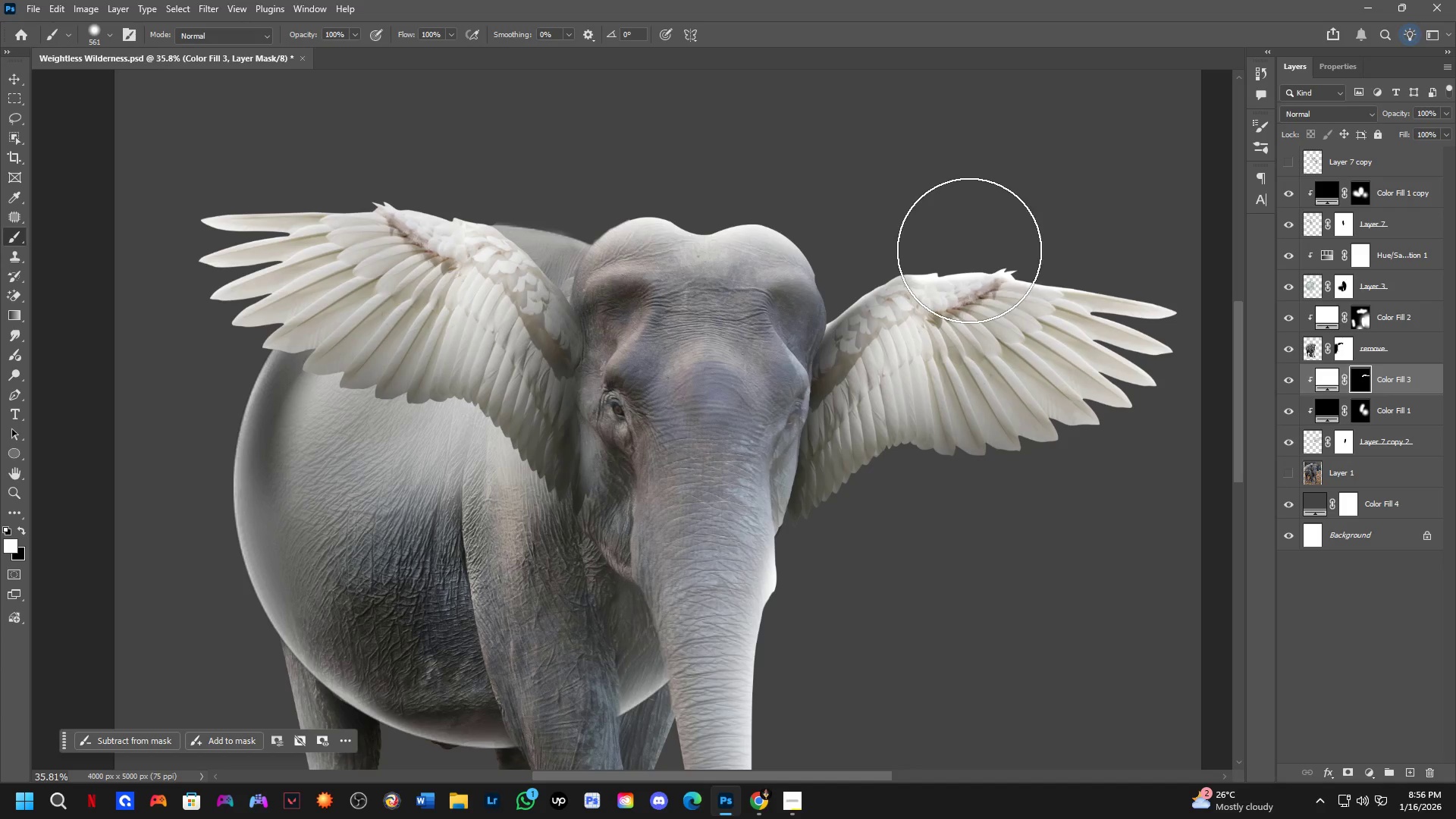 
left_click_drag(start_coordinate=[1085, 213], to_coordinate=[1078, 253])
 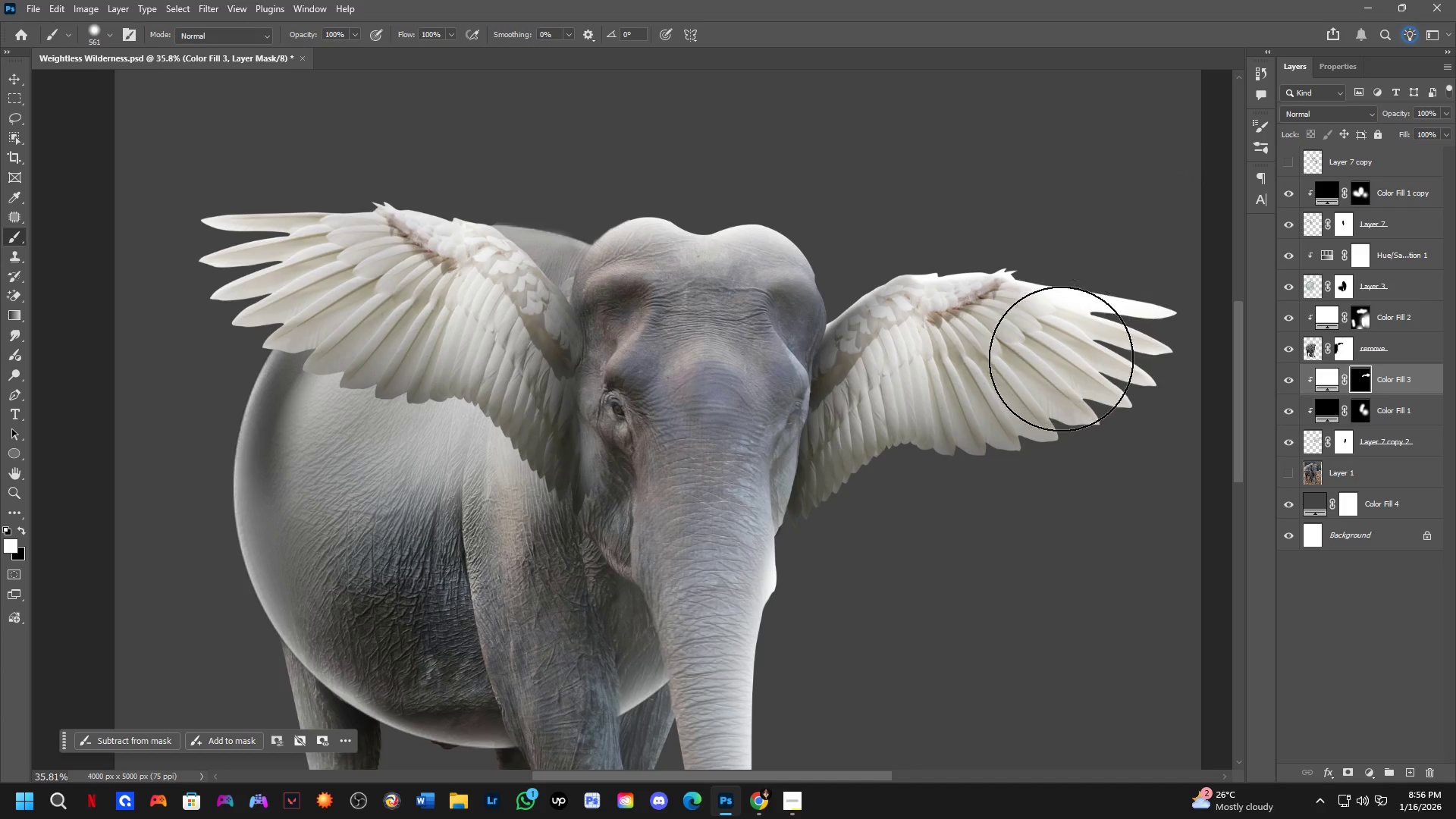 
hold_key(key=AltLeft, duration=0.47)
 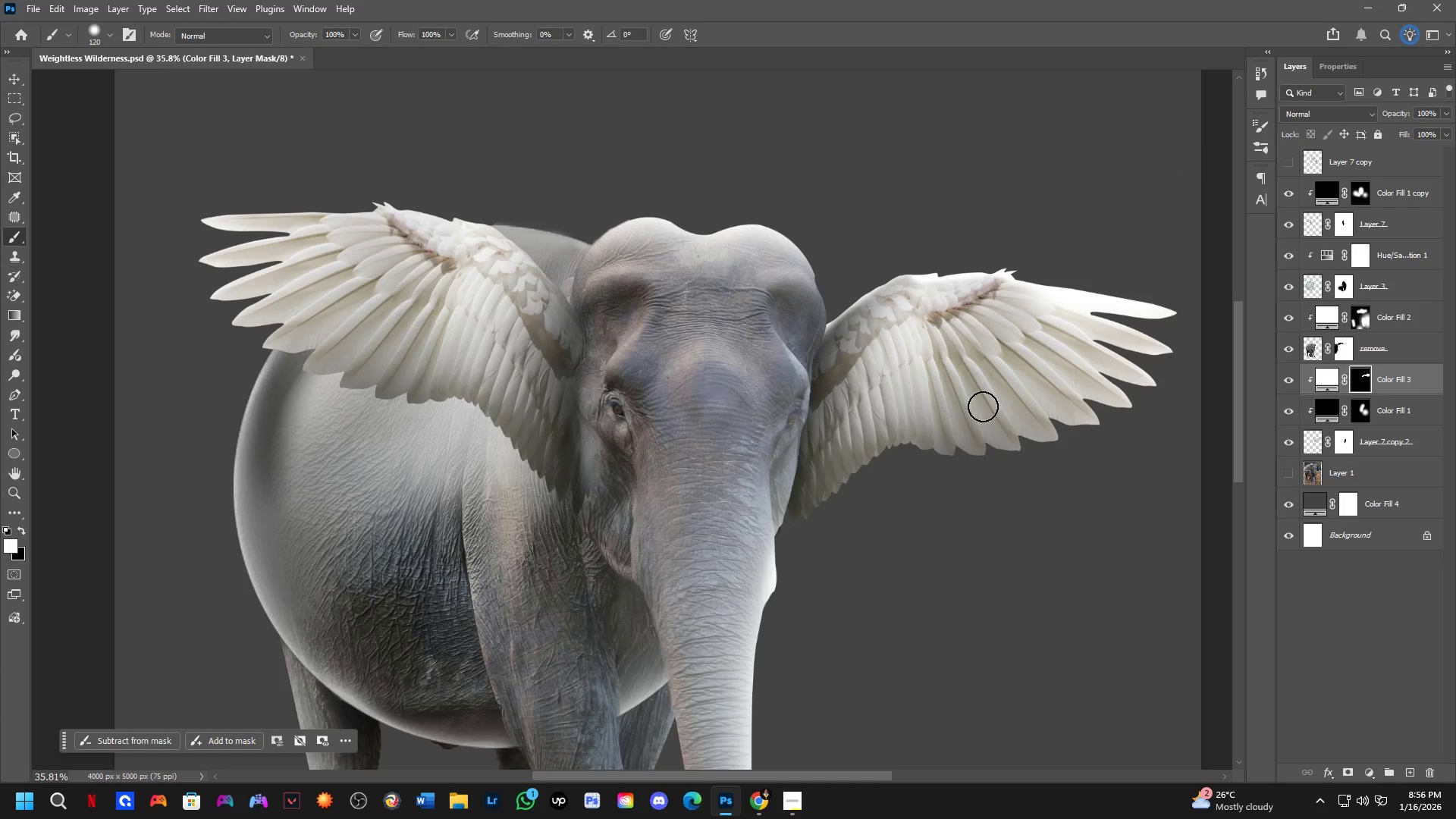 
hold_key(key=AltLeft, duration=0.42)
 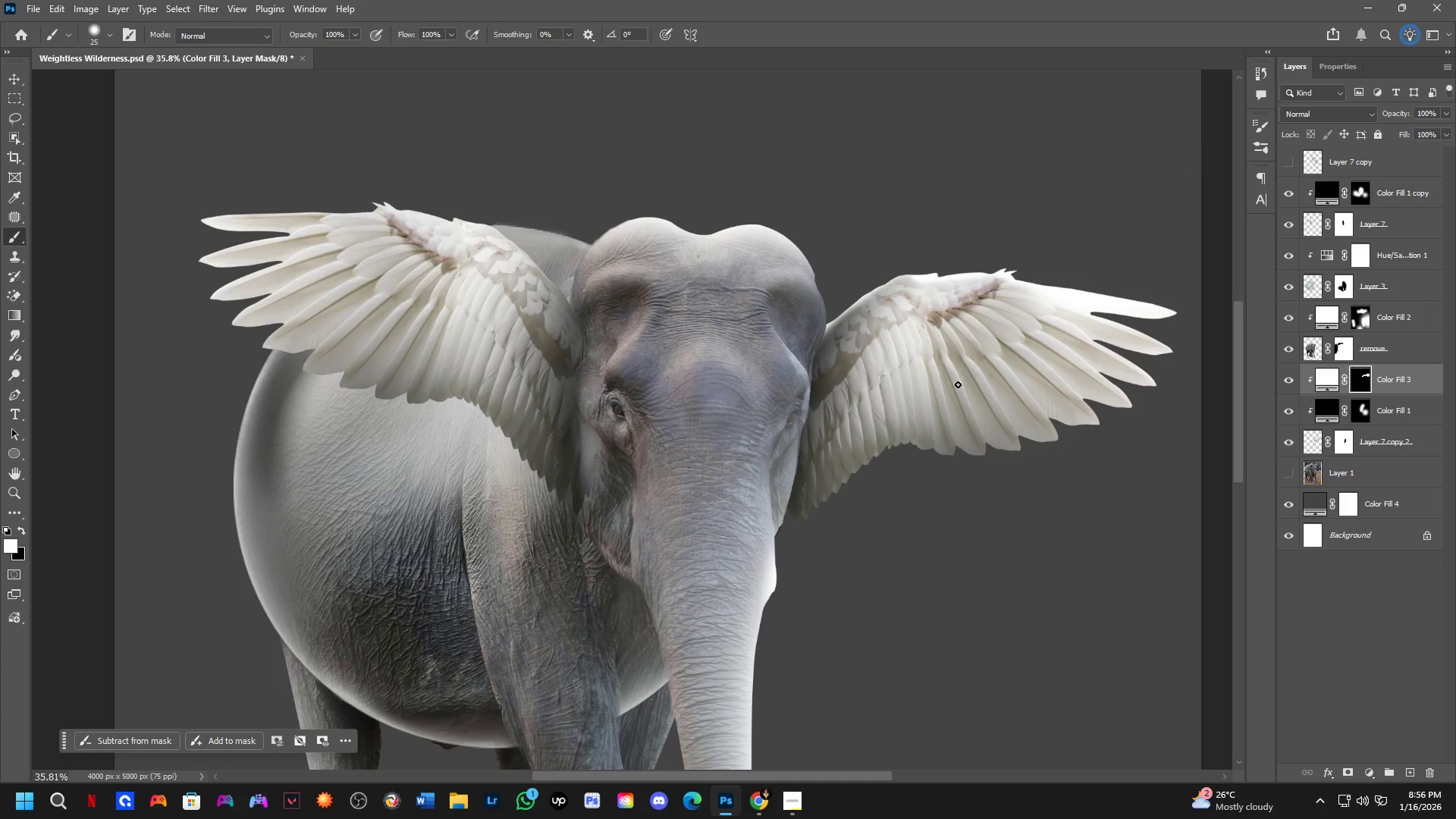 
key(Shift+ShiftLeft)
 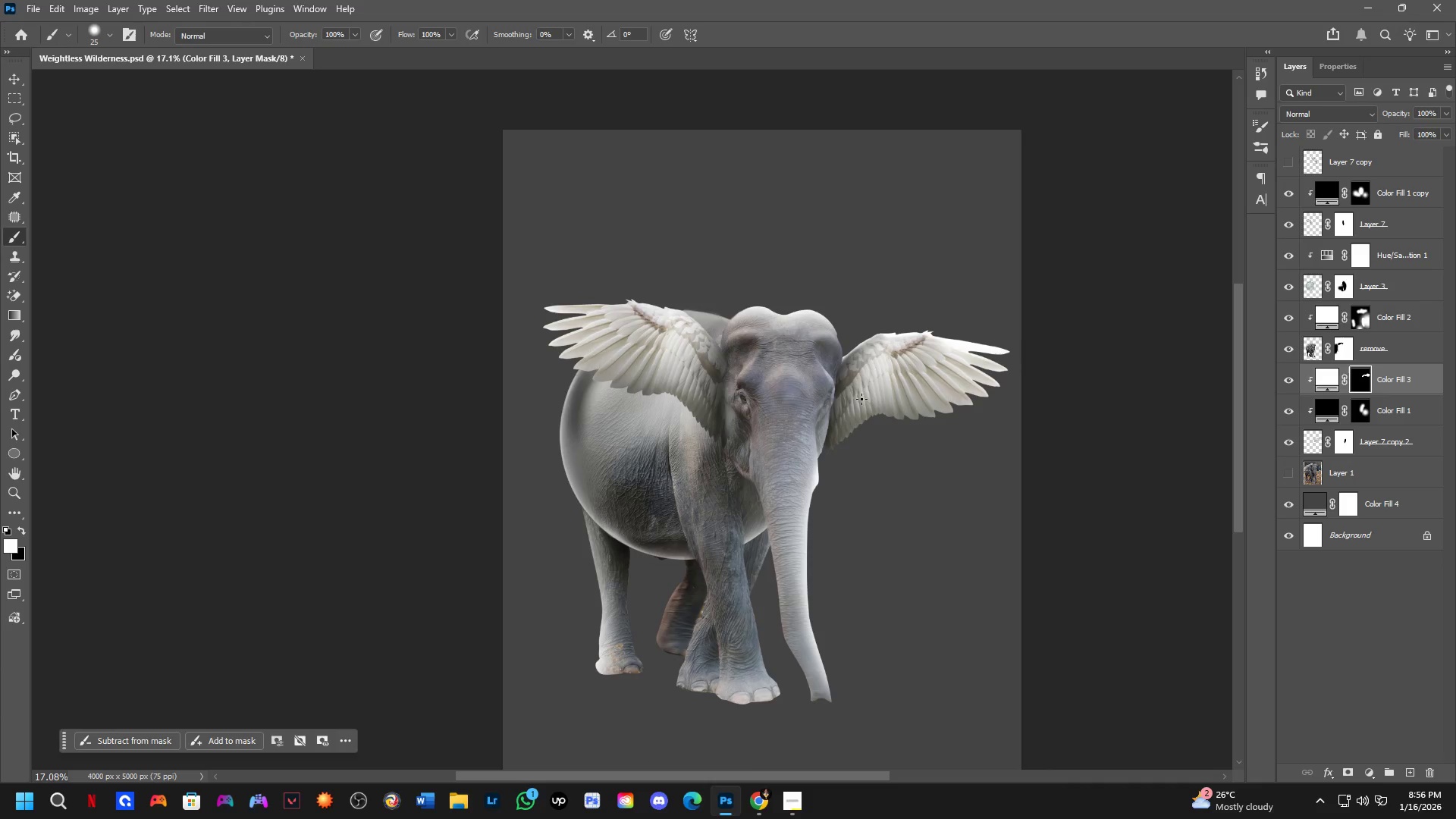 
scroll: coordinate [859, 388], scroll_direction: down, amount: 8.0
 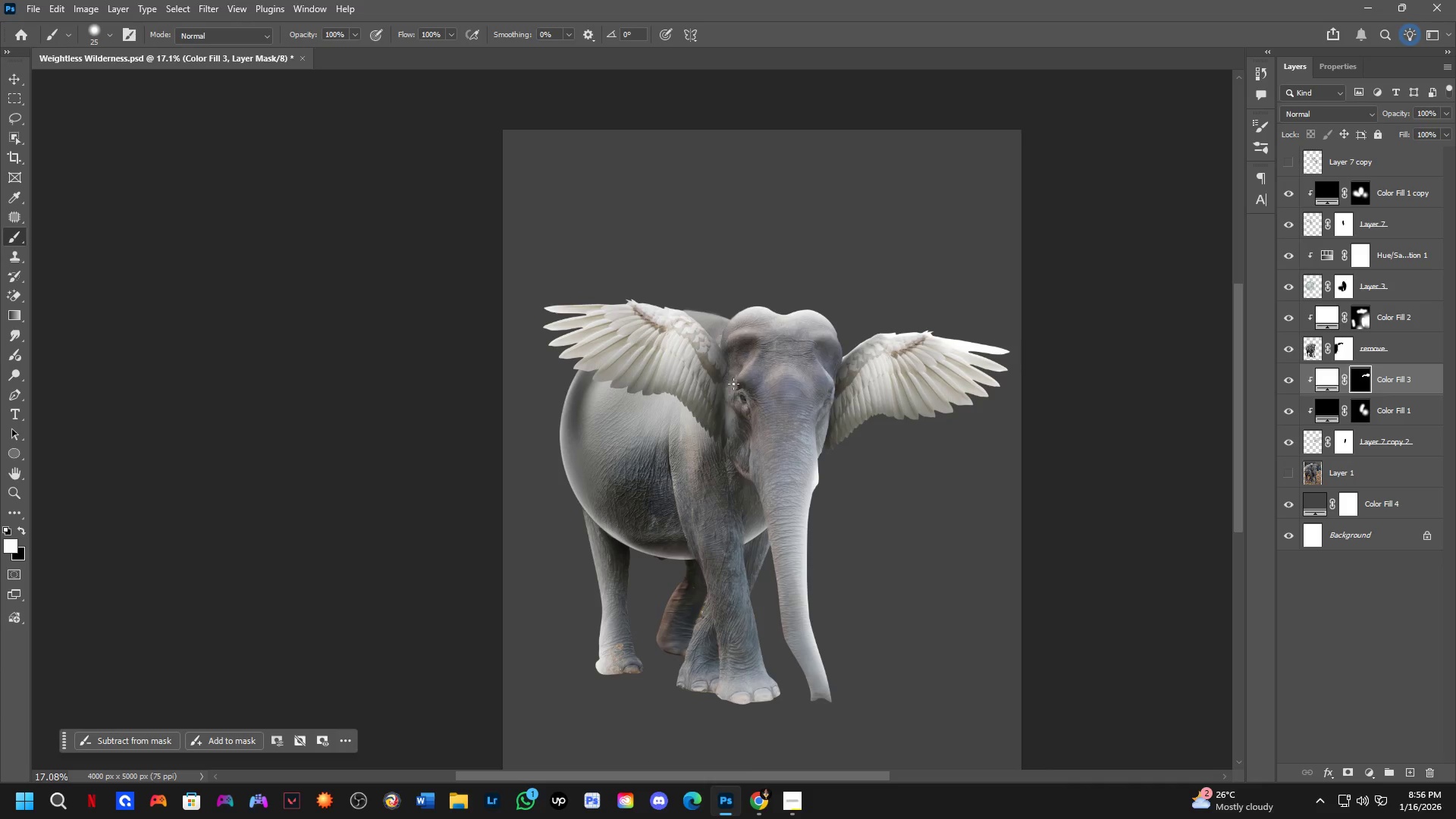 
key(Shift+ShiftLeft)
 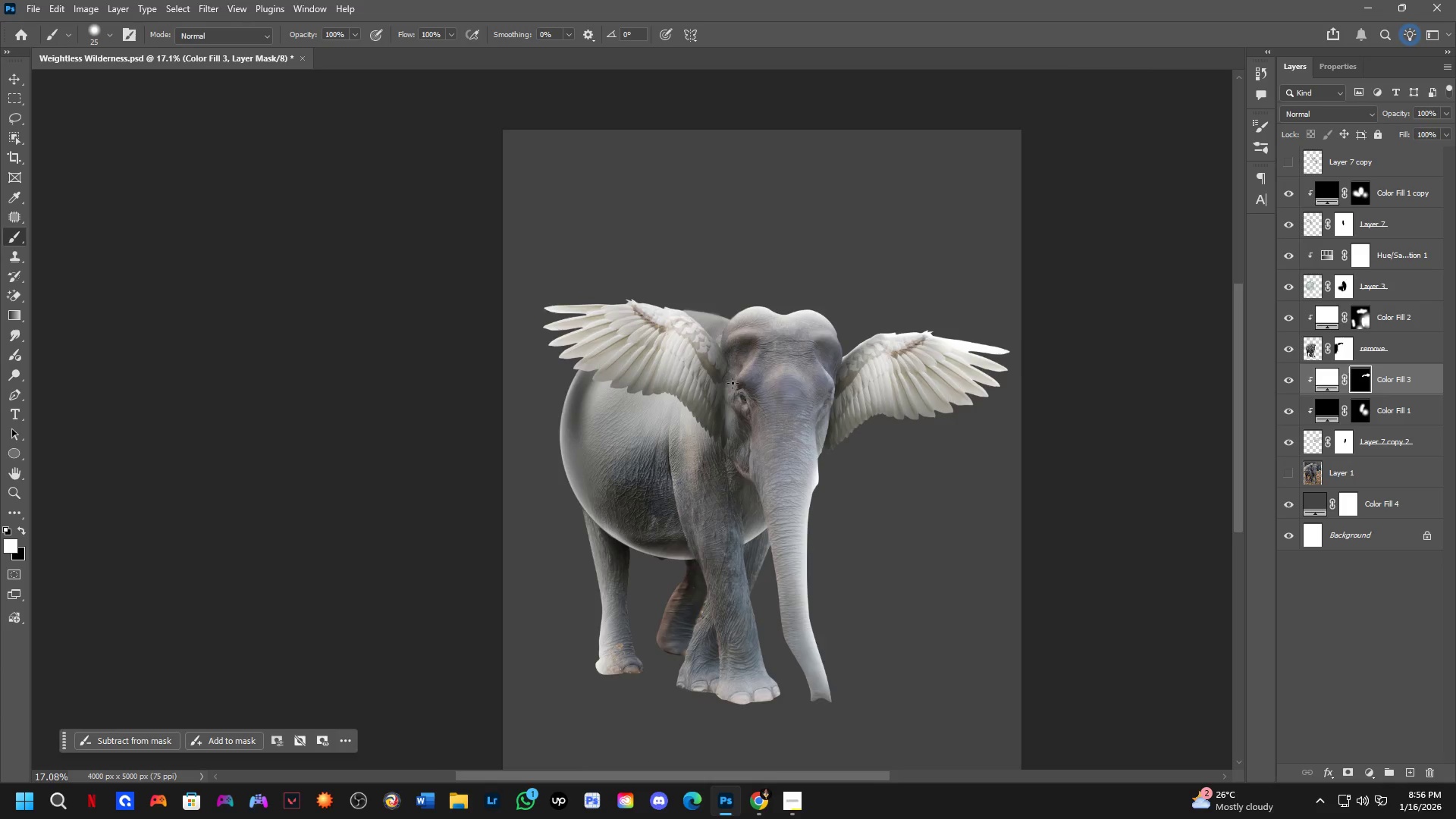 
key(Shift+ShiftLeft)
 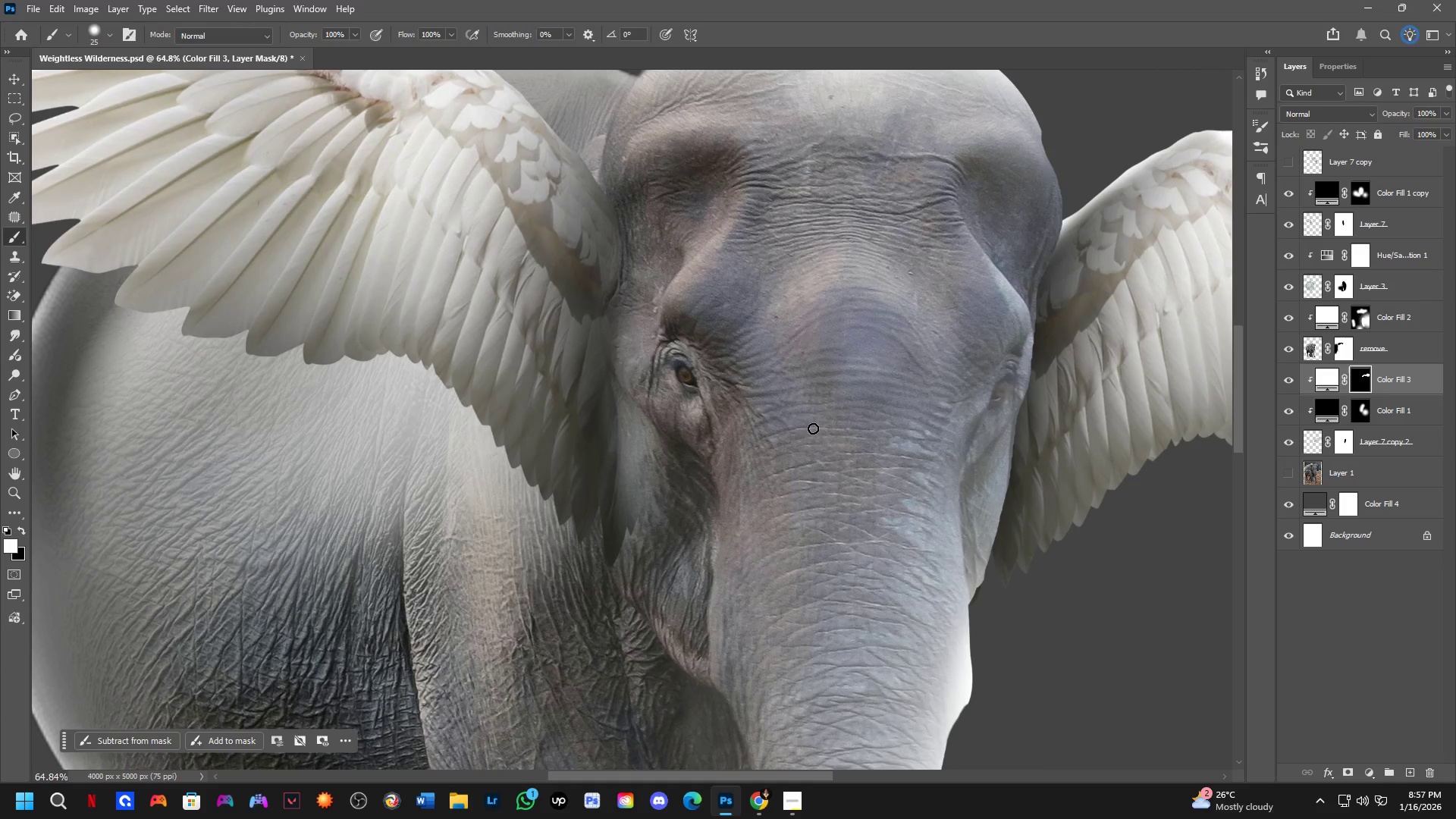 
scroll: coordinate [811, 428], scroll_direction: up, amount: 14.0
 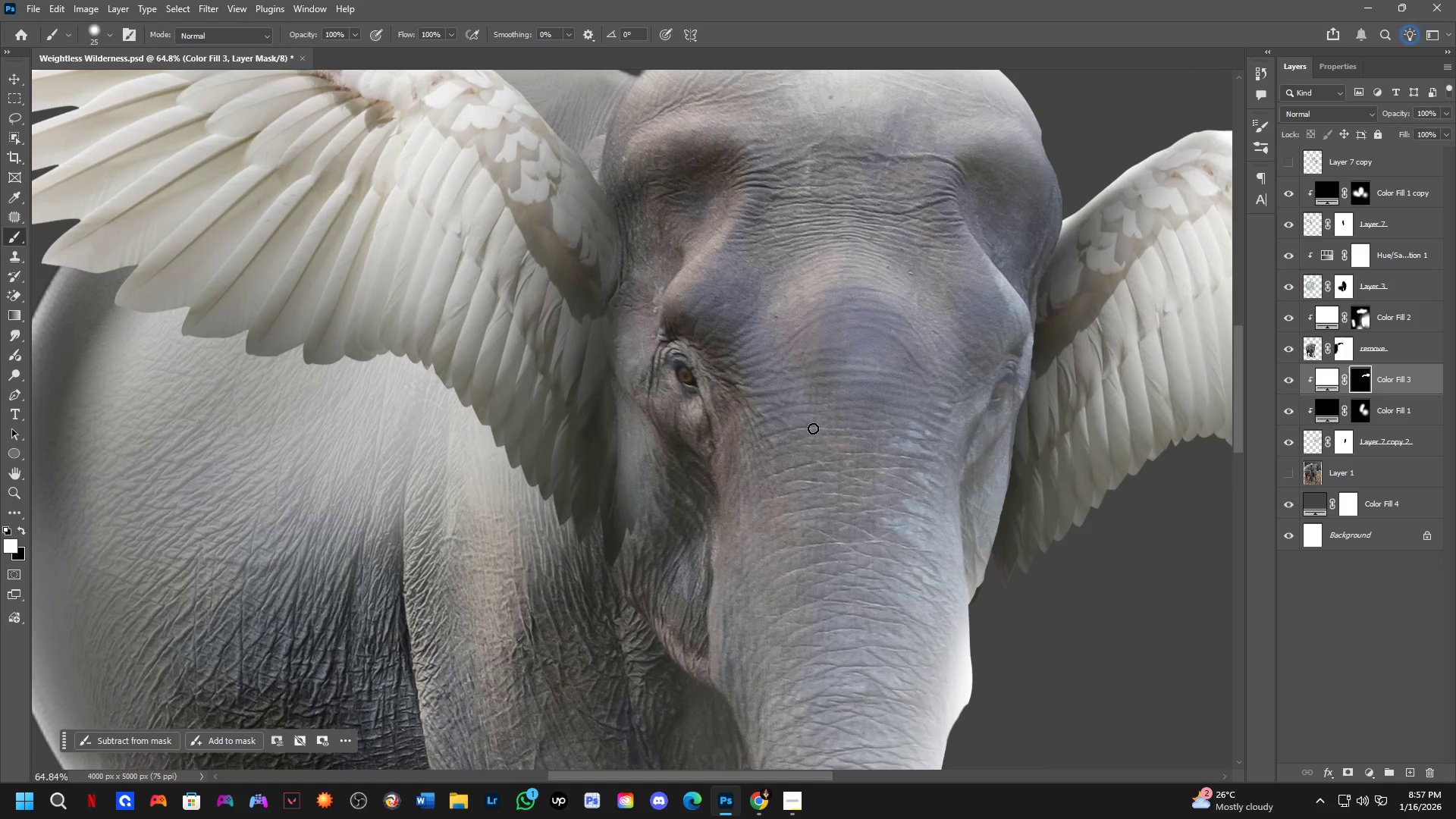 
key(Shift+ShiftLeft)
 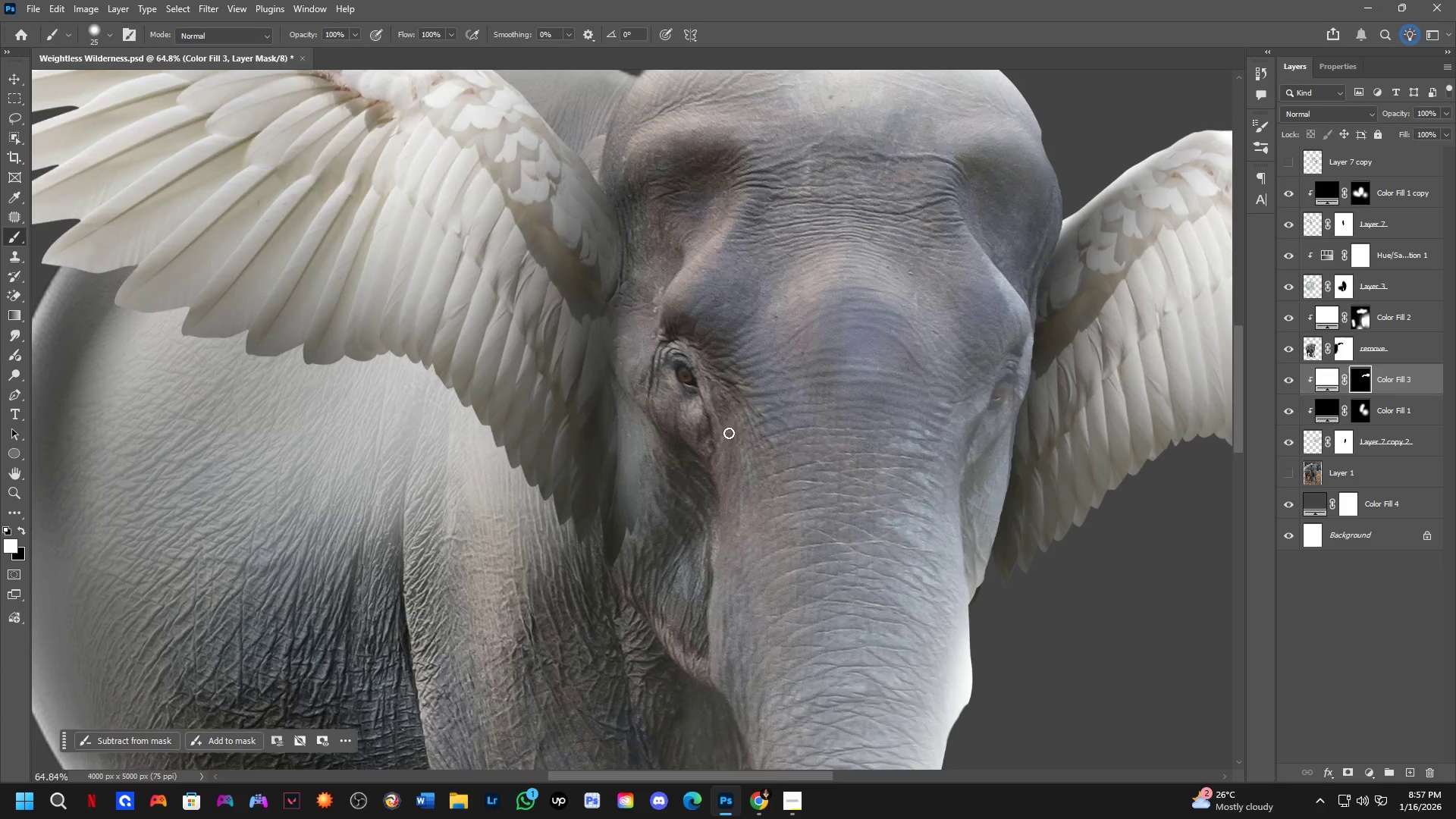 
scroll: coordinate [738, 413], scroll_direction: down, amount: 4.0
 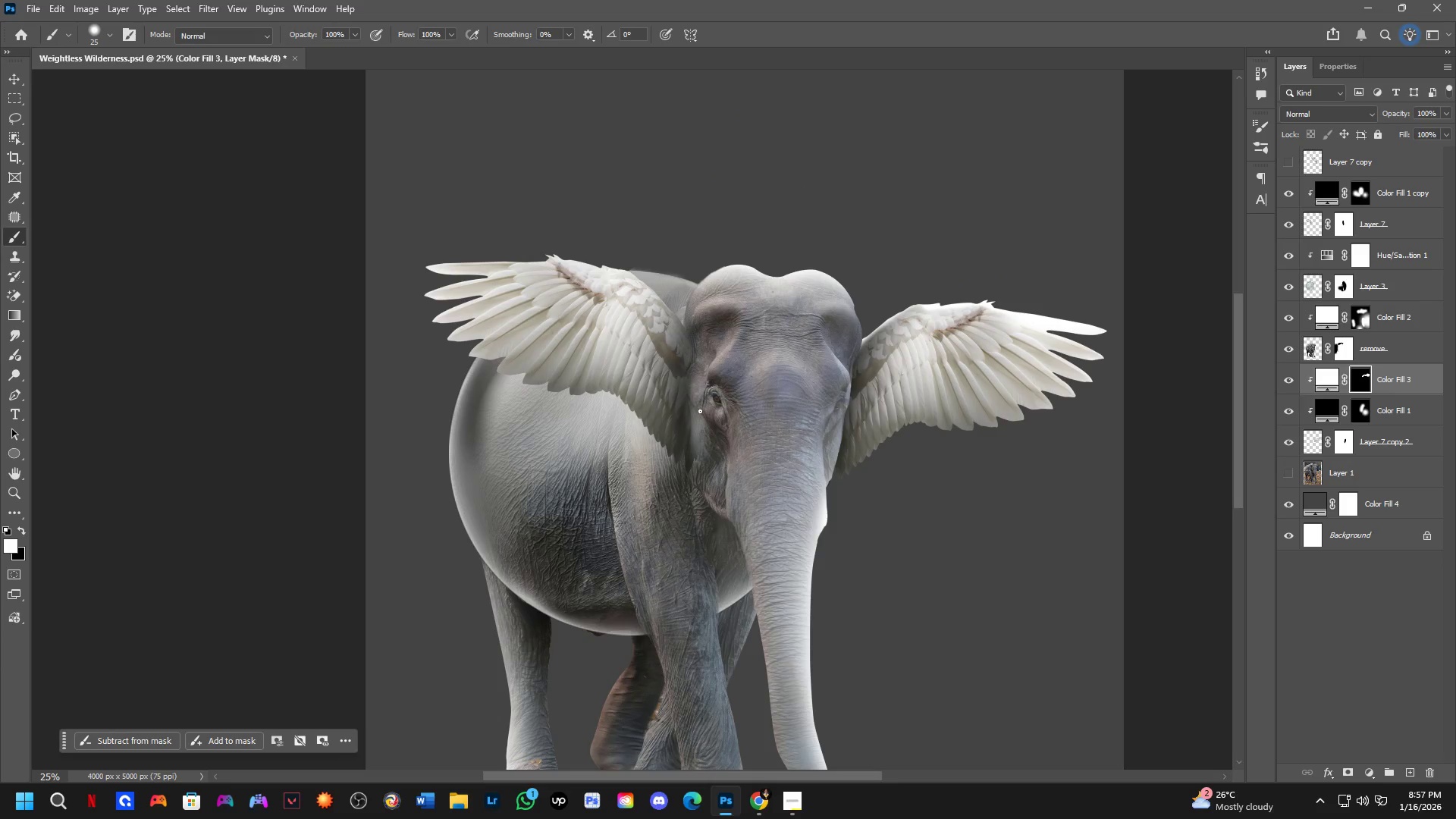 
hold_key(key=ControlLeft, duration=0.55)
 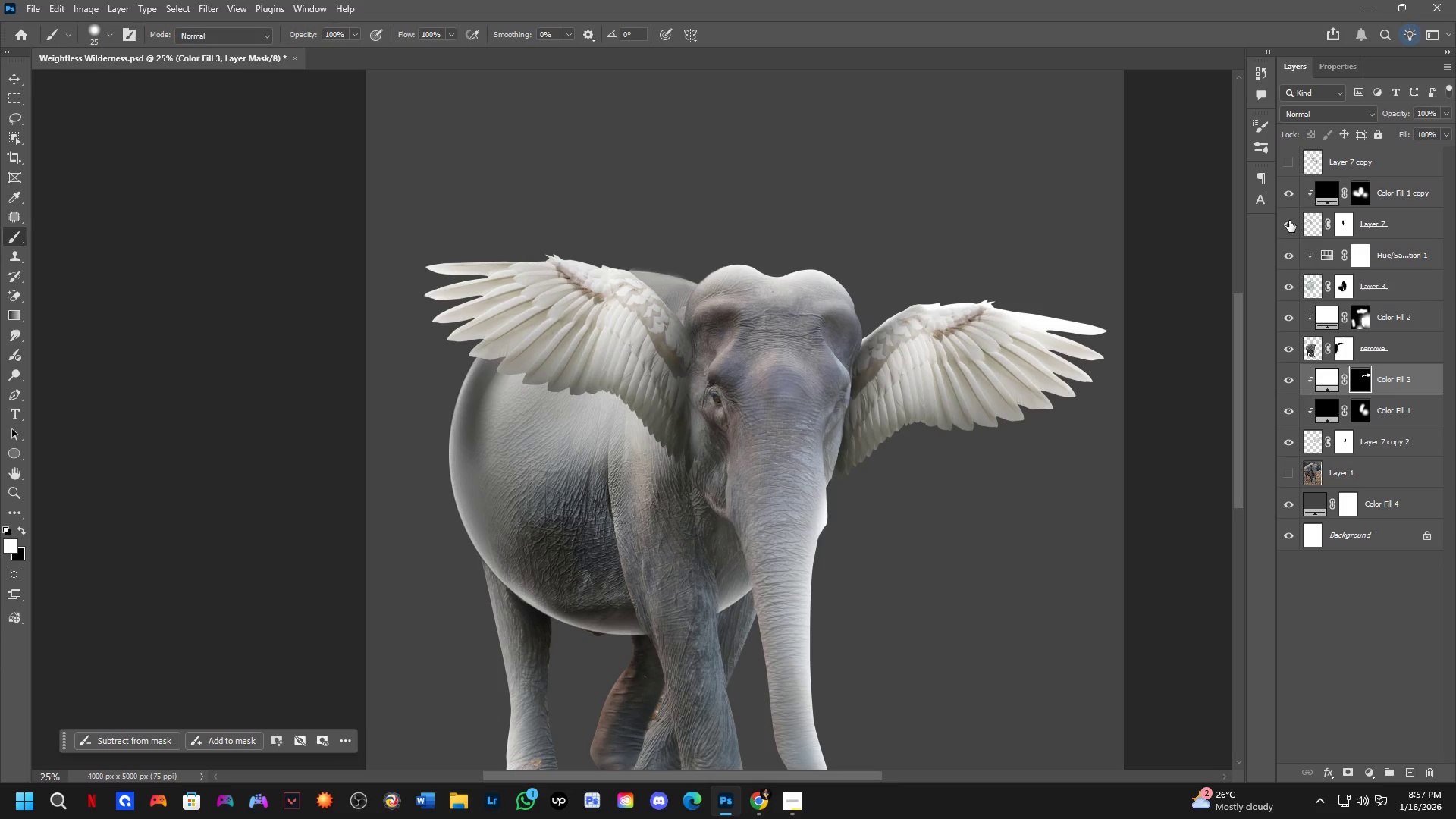 
double_click([1289, 220])
 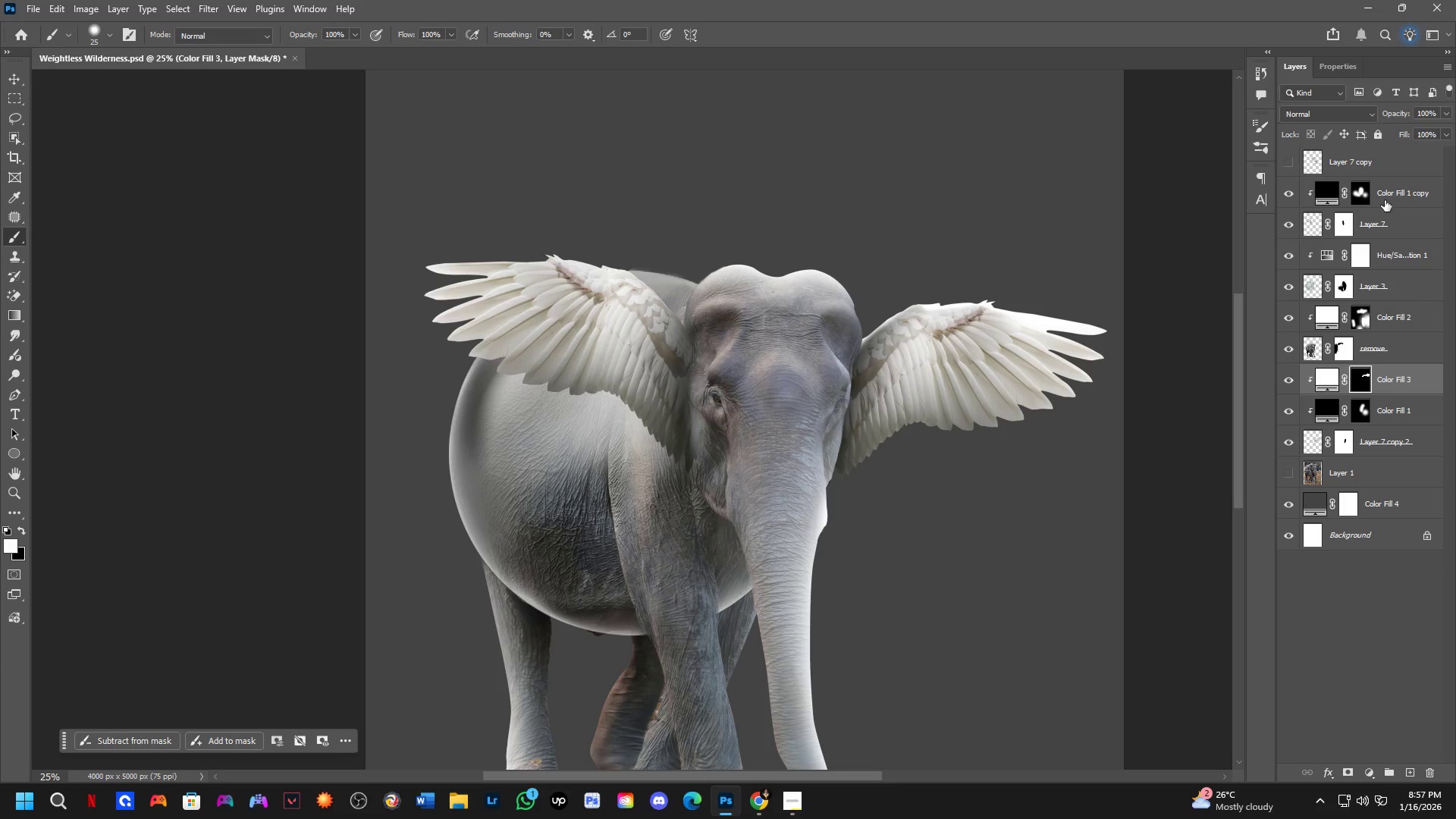 
triple_click([1414, 193])
 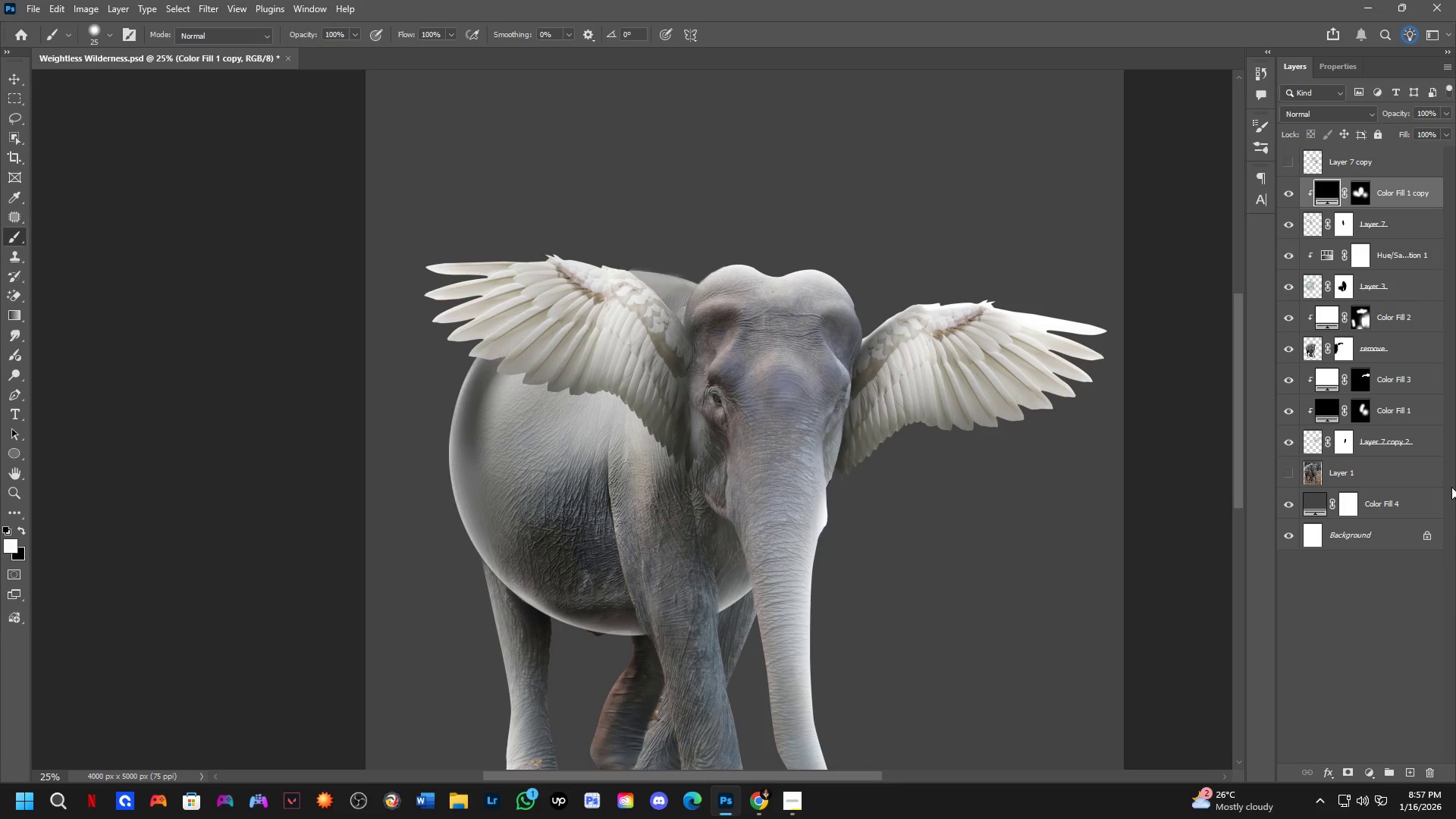 
key(Control+J)
 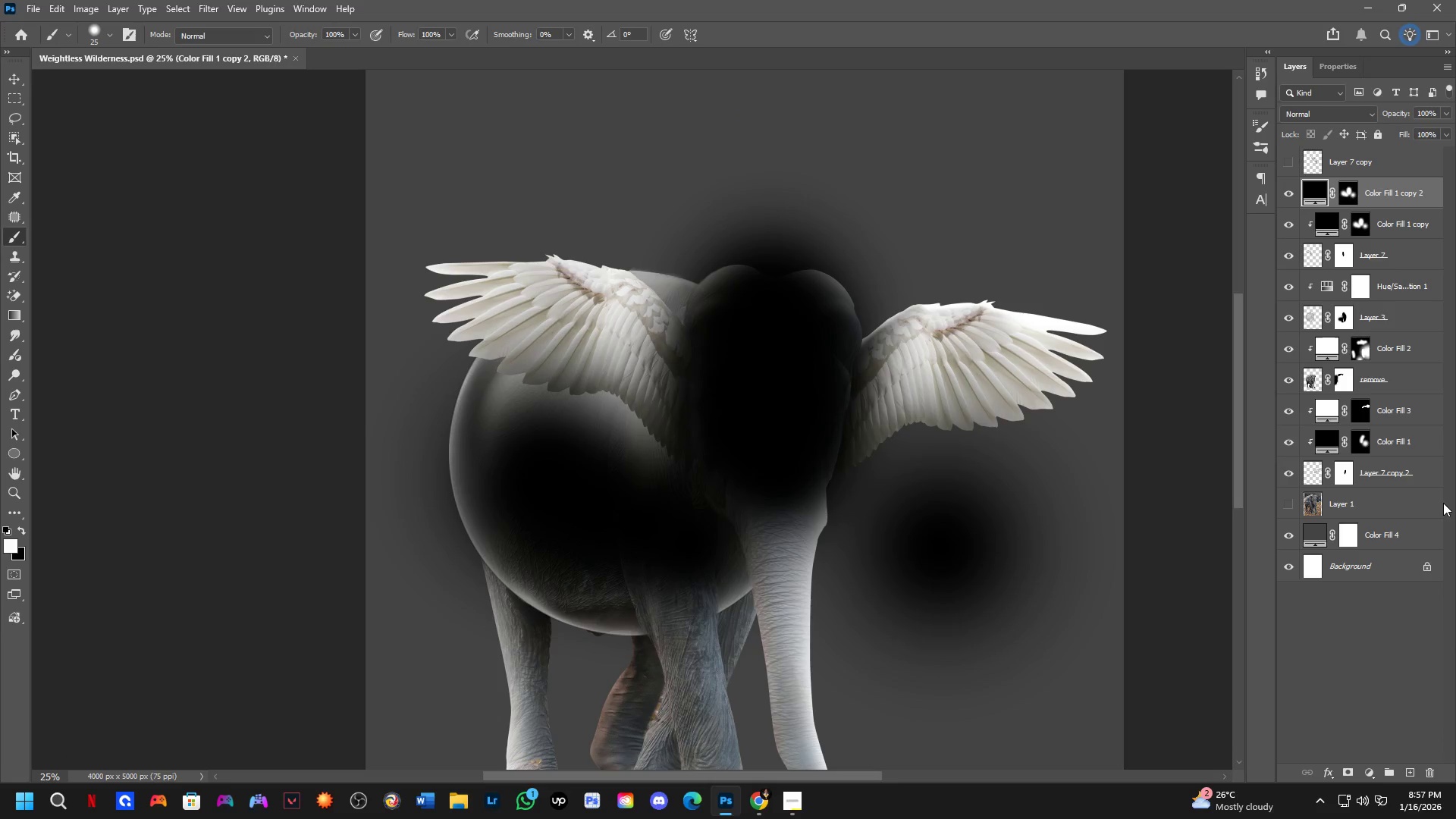 
hold_key(key=AltLeft, duration=0.77)
left_click([1396, 211])
 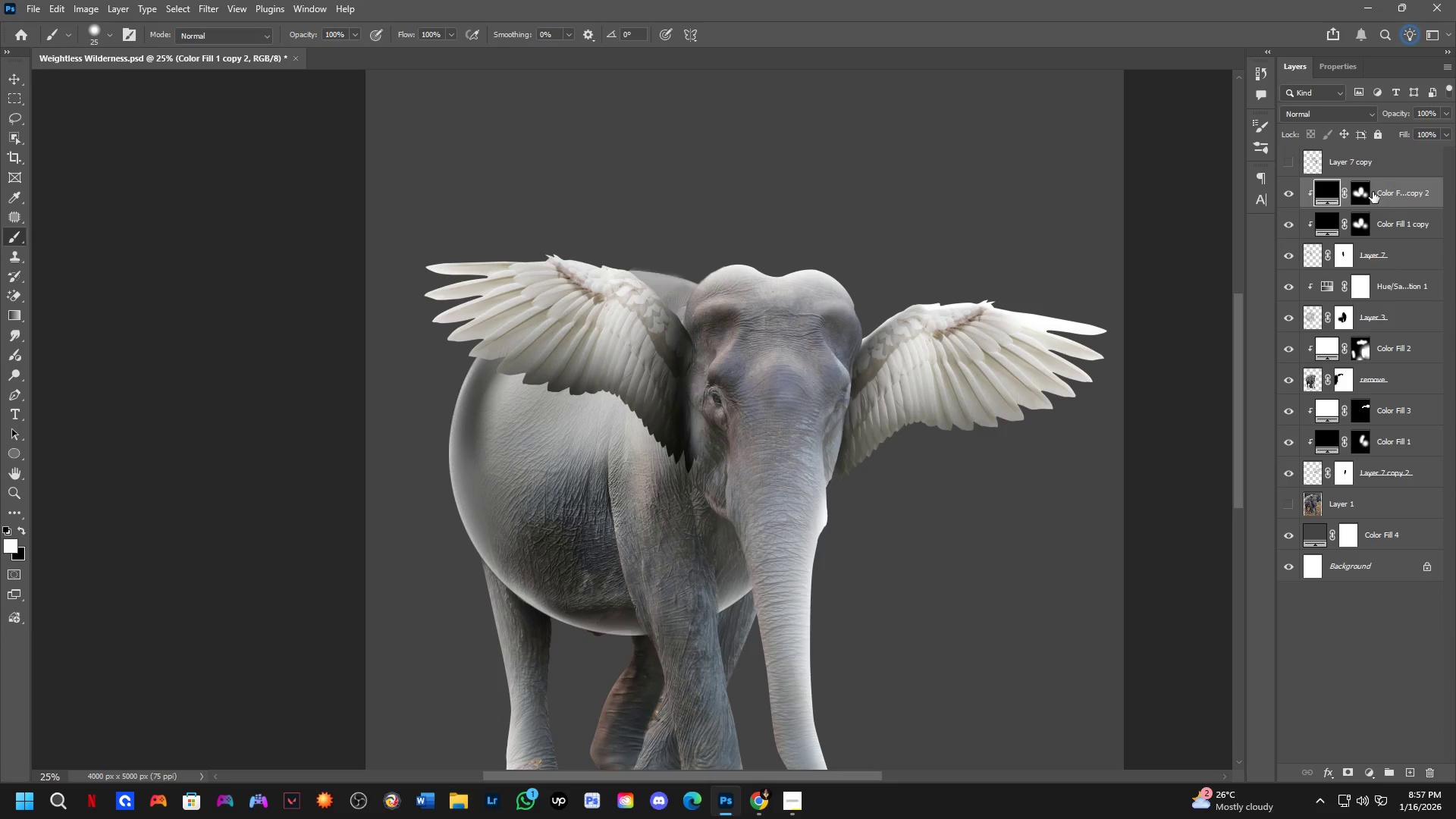 
left_click([1357, 190])
 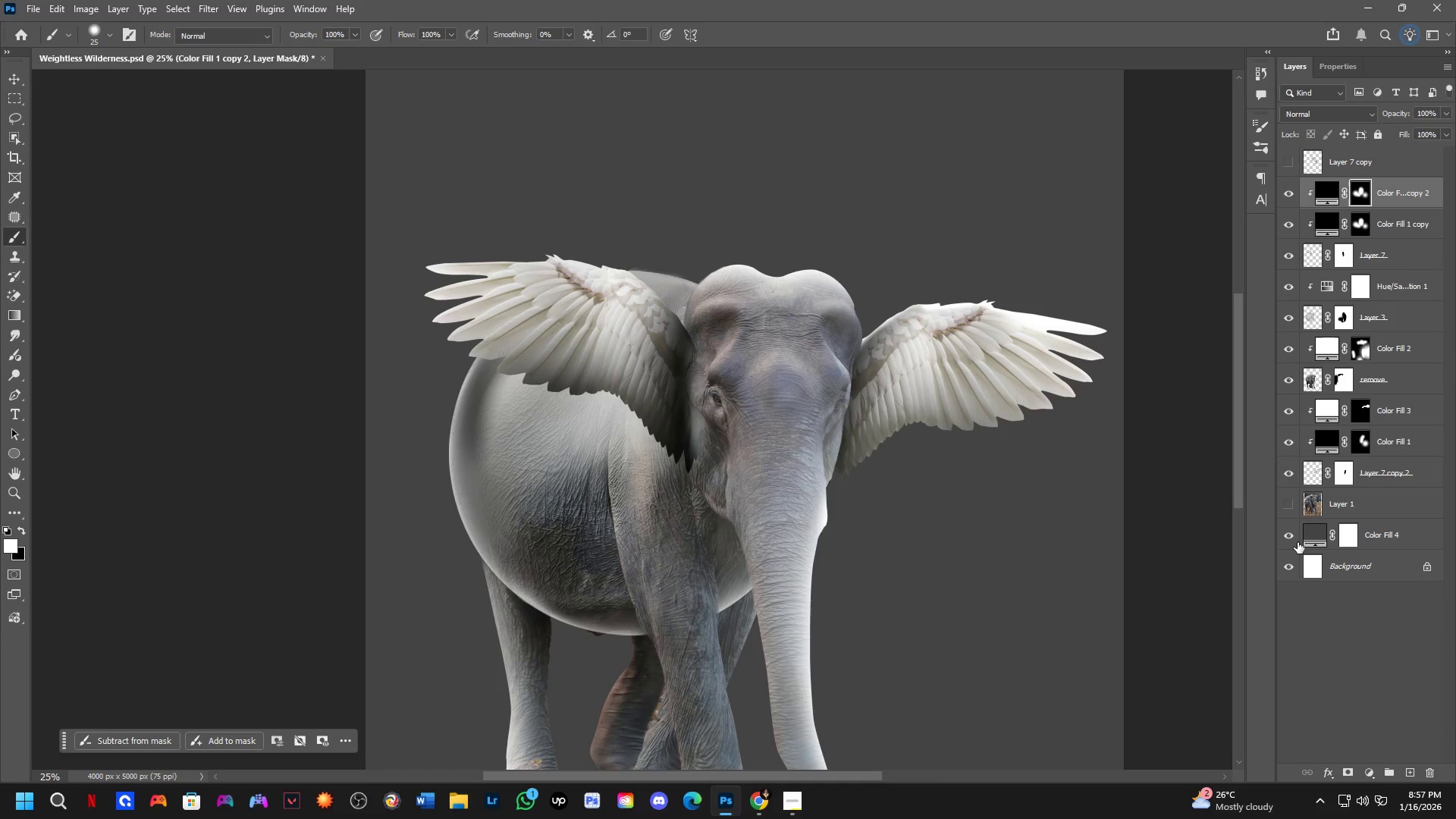 
key(Backspace)
 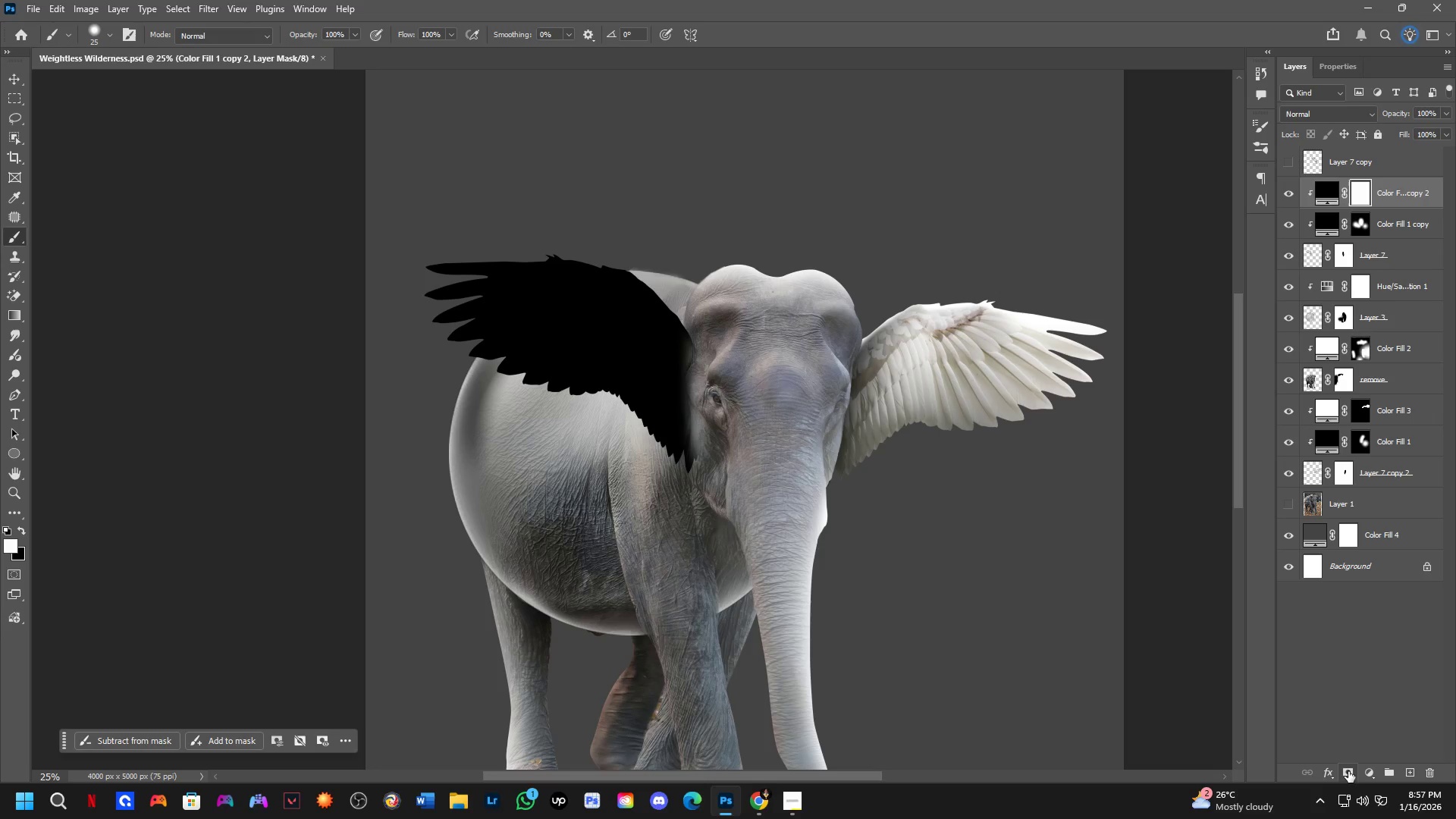 
key(Control+I)
 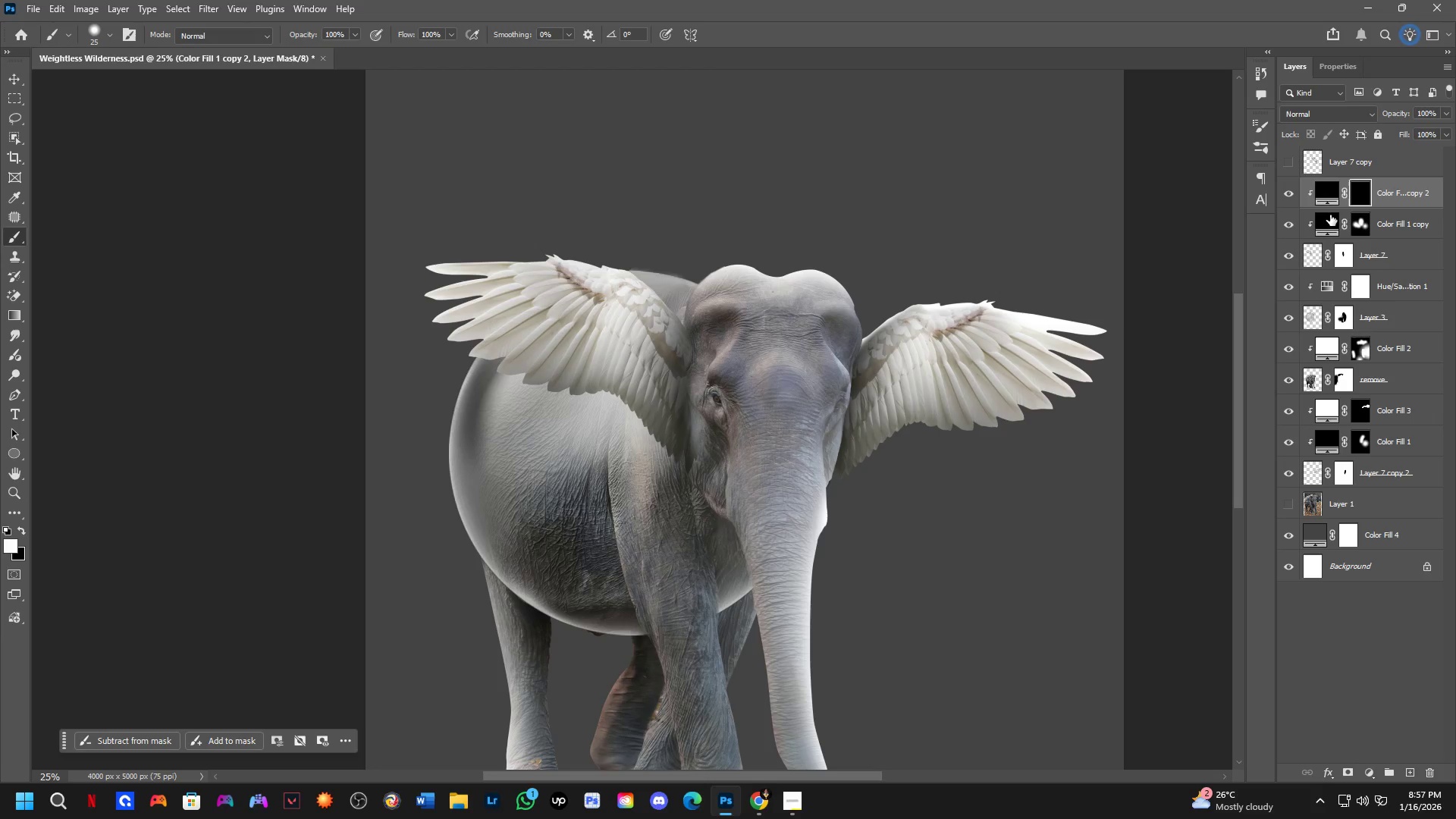 
double_click([1332, 197])
 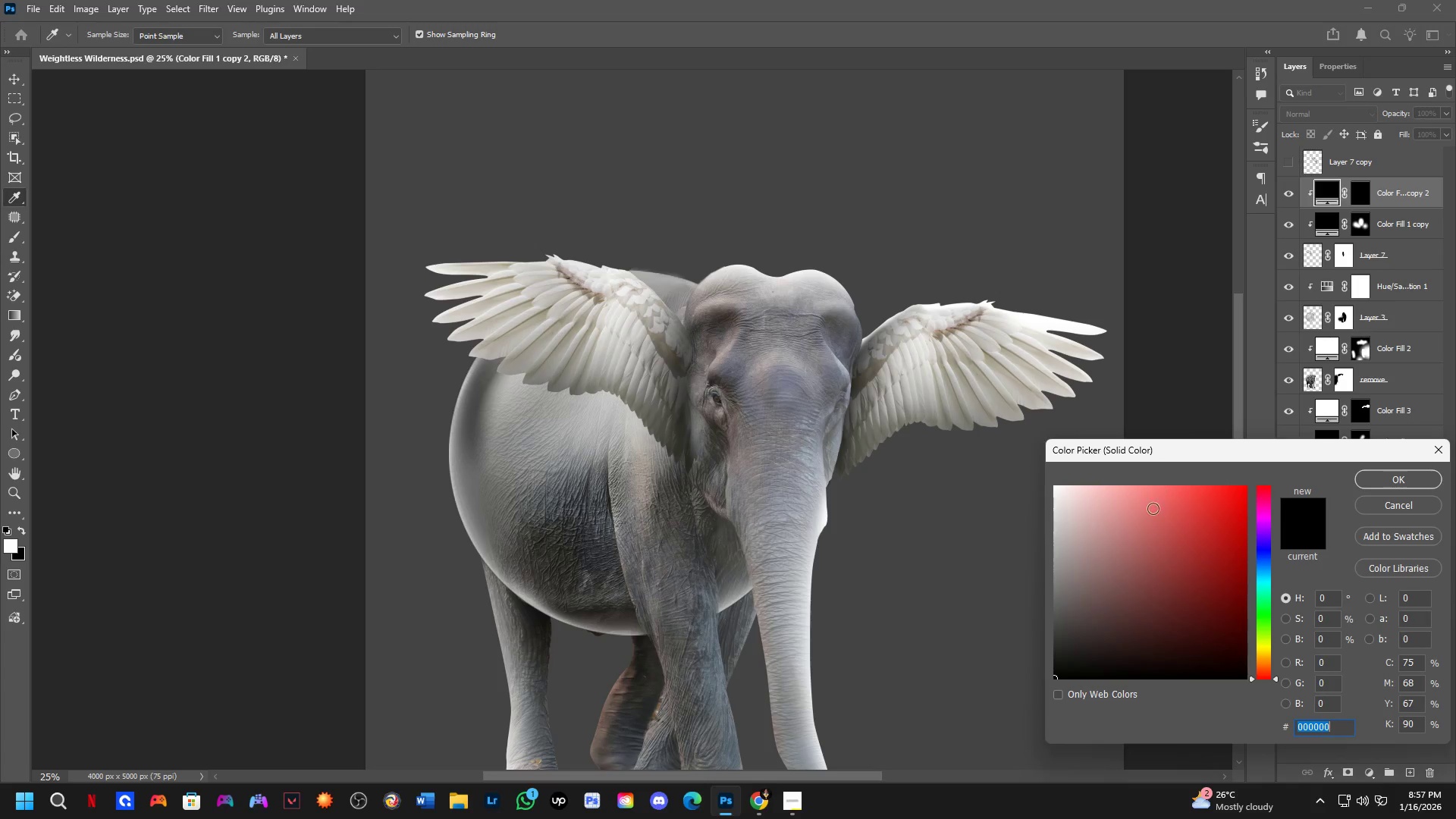 
left_click_drag(start_coordinate=[1144, 536], to_coordinate=[895, 386])
 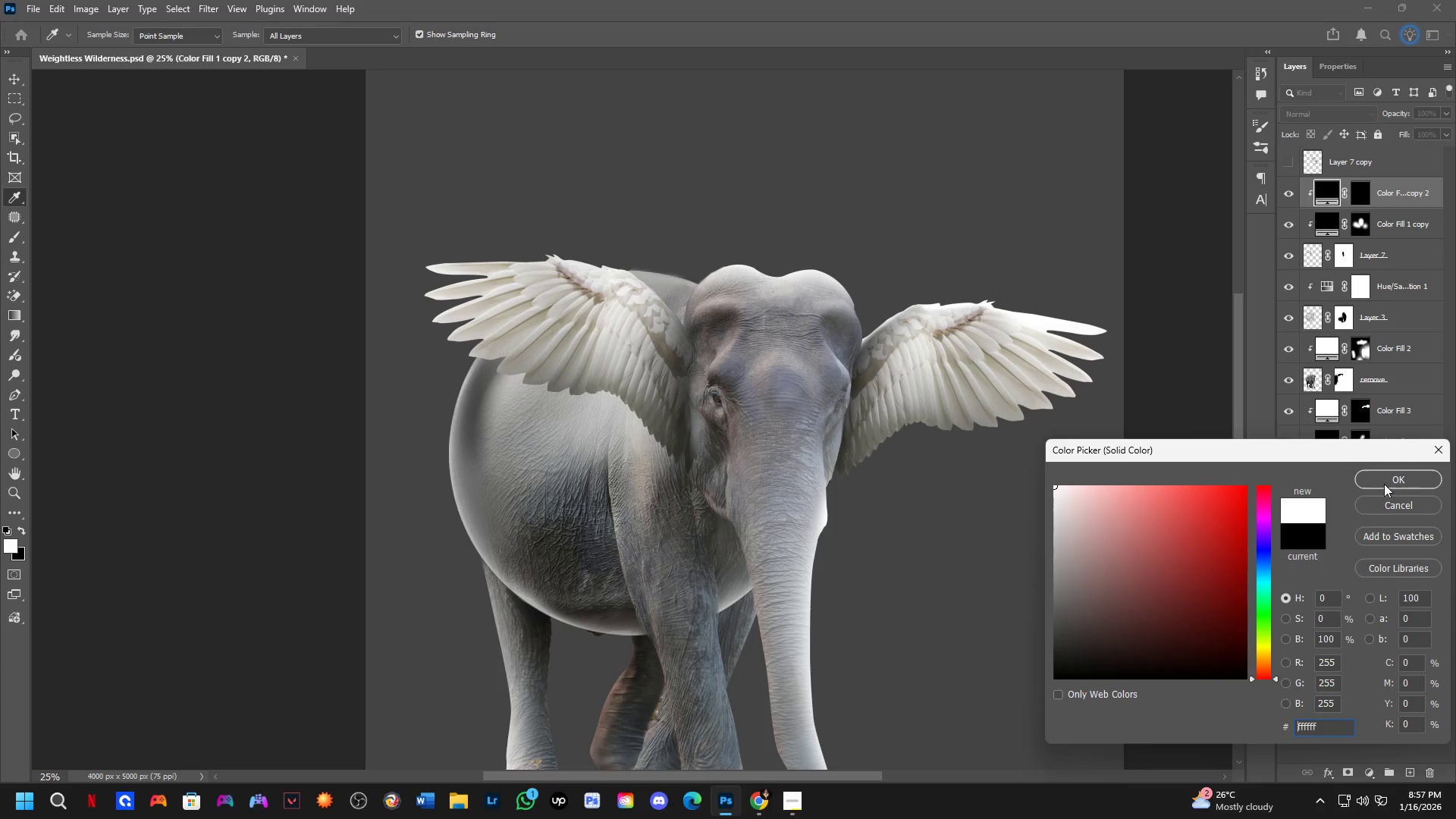 
left_click([1386, 479])
 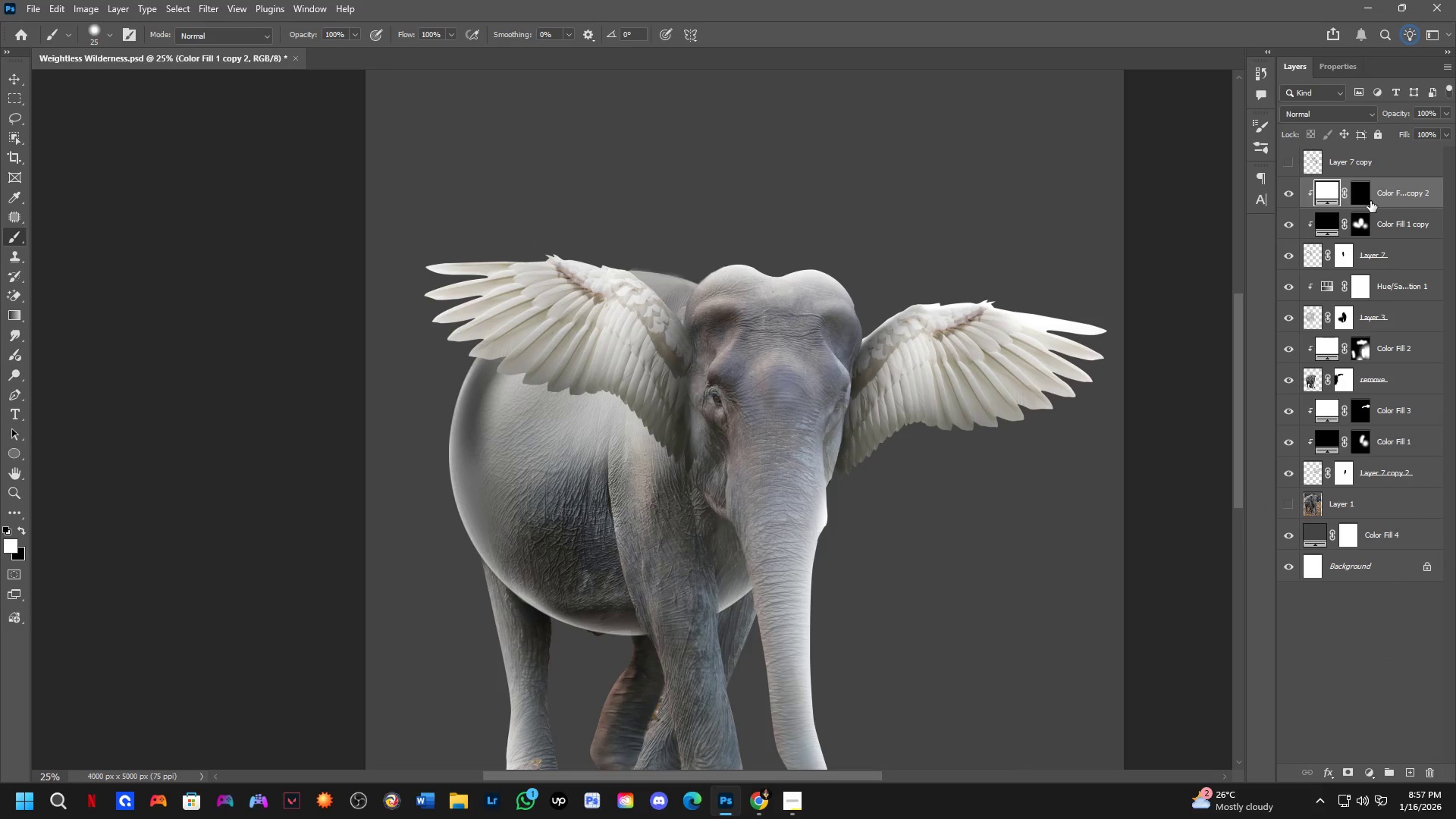 
double_click([1366, 197])
 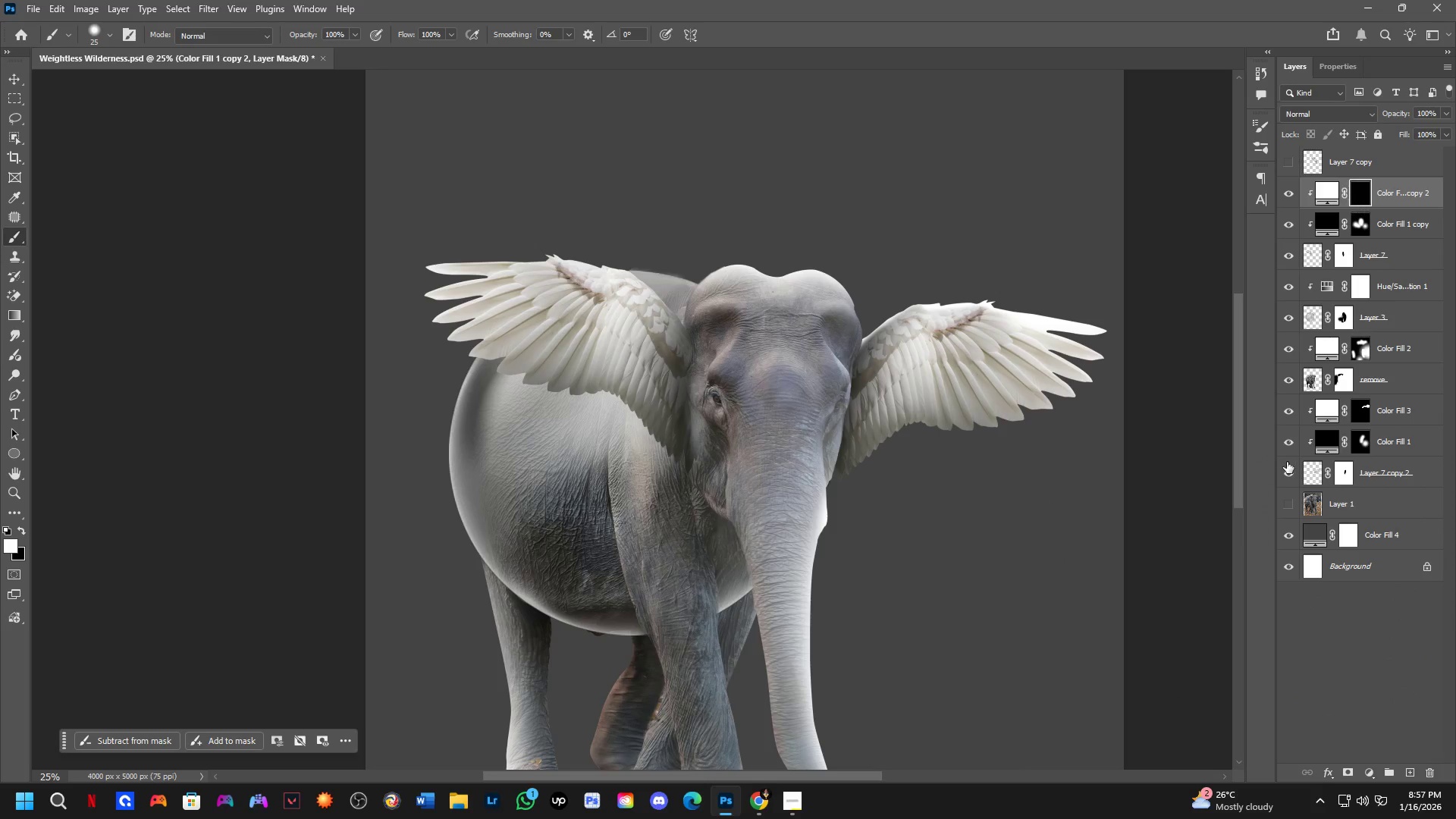 
key(Control+I)
 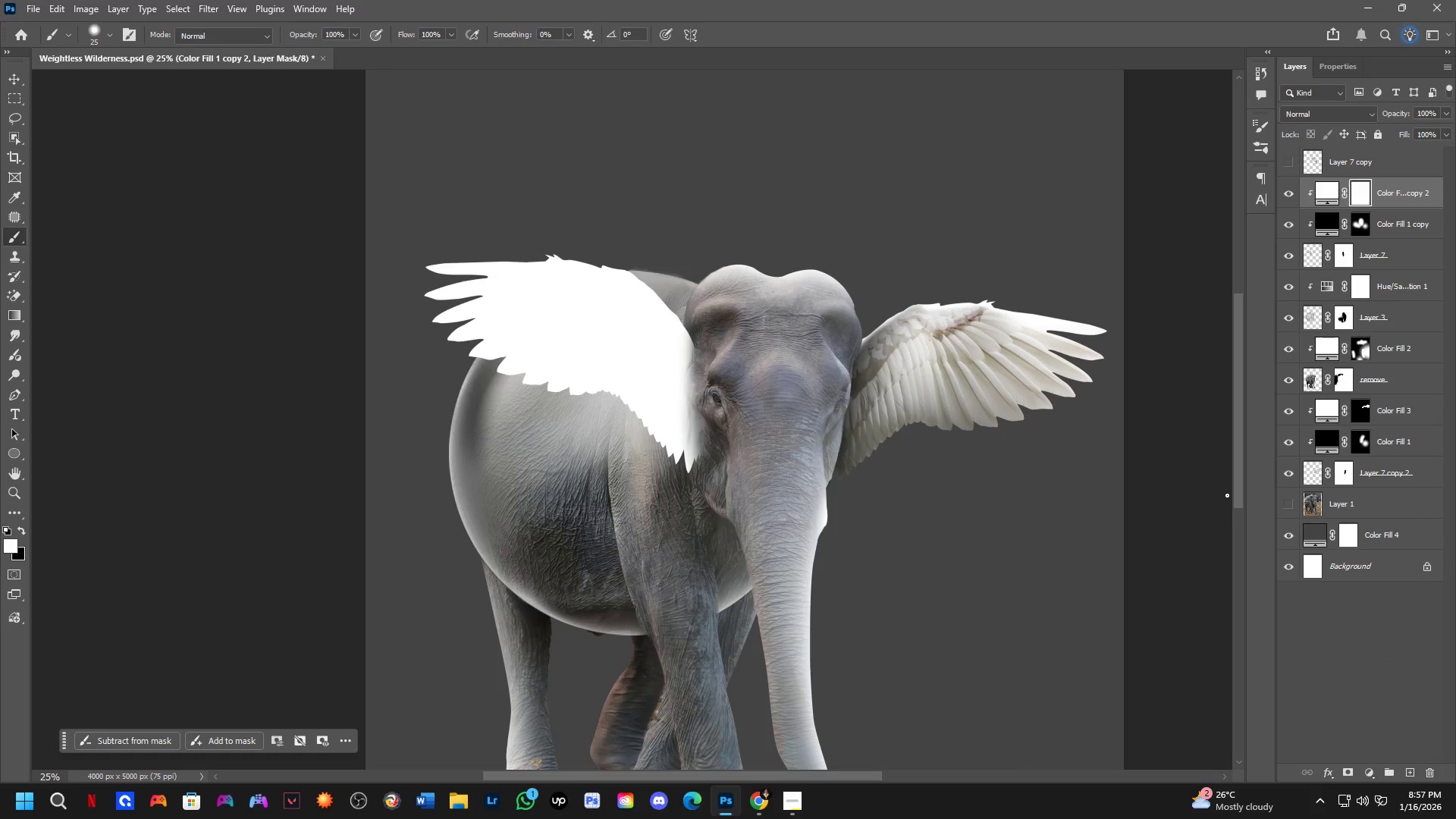 
key(Control+I)
 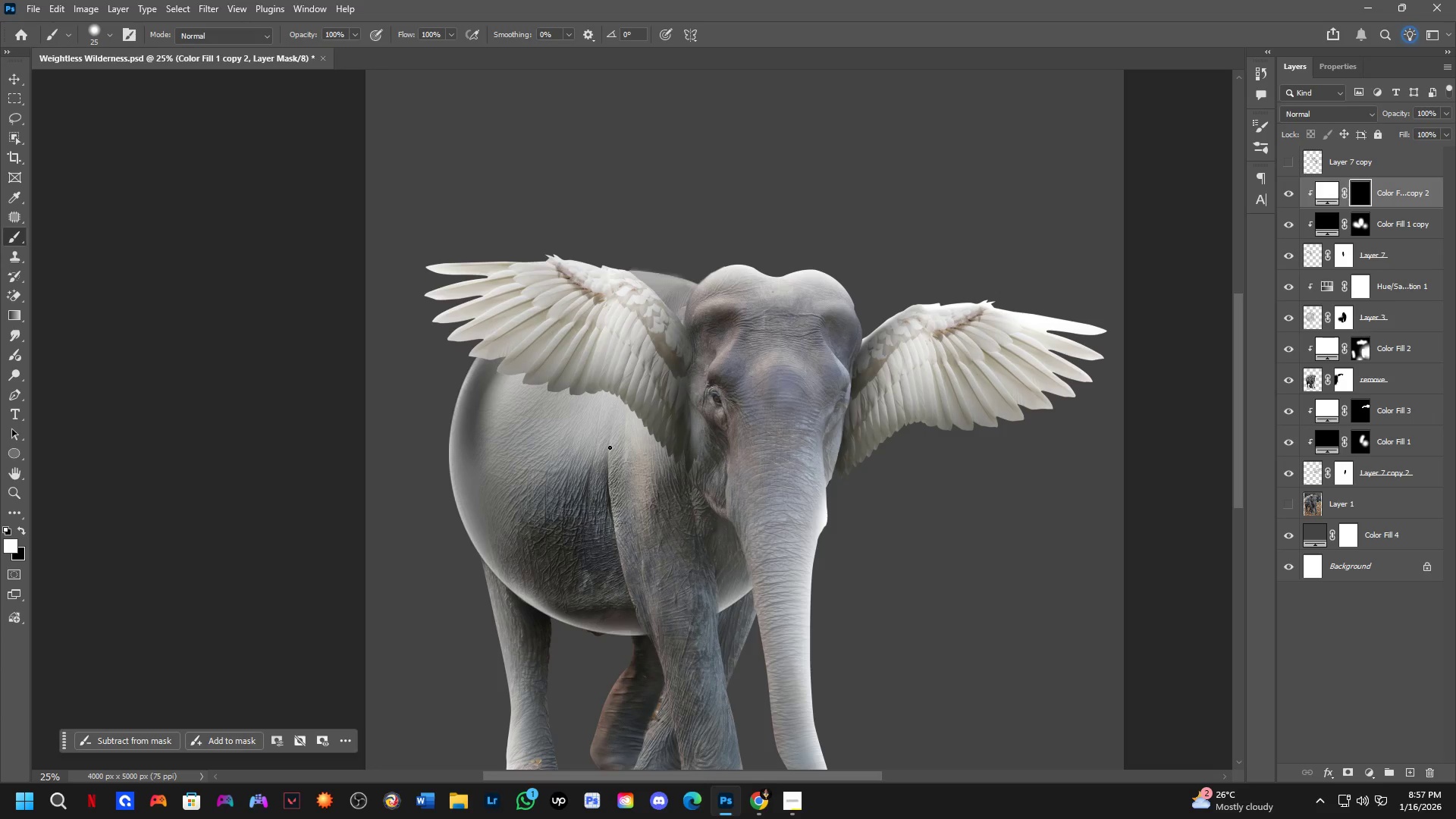 
wait(6.38)
 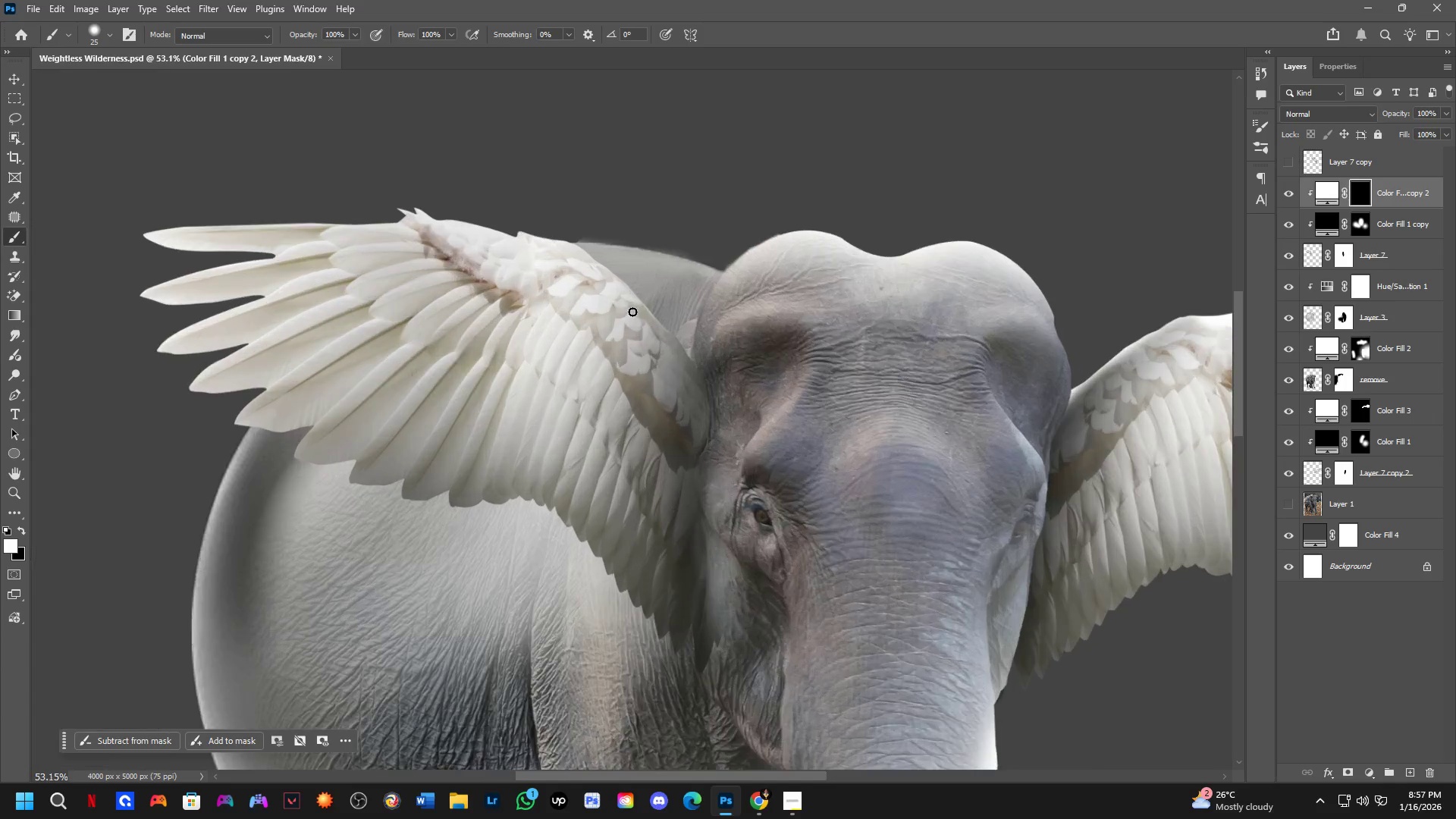 
hold_key(key=AltLeft, duration=0.47)
 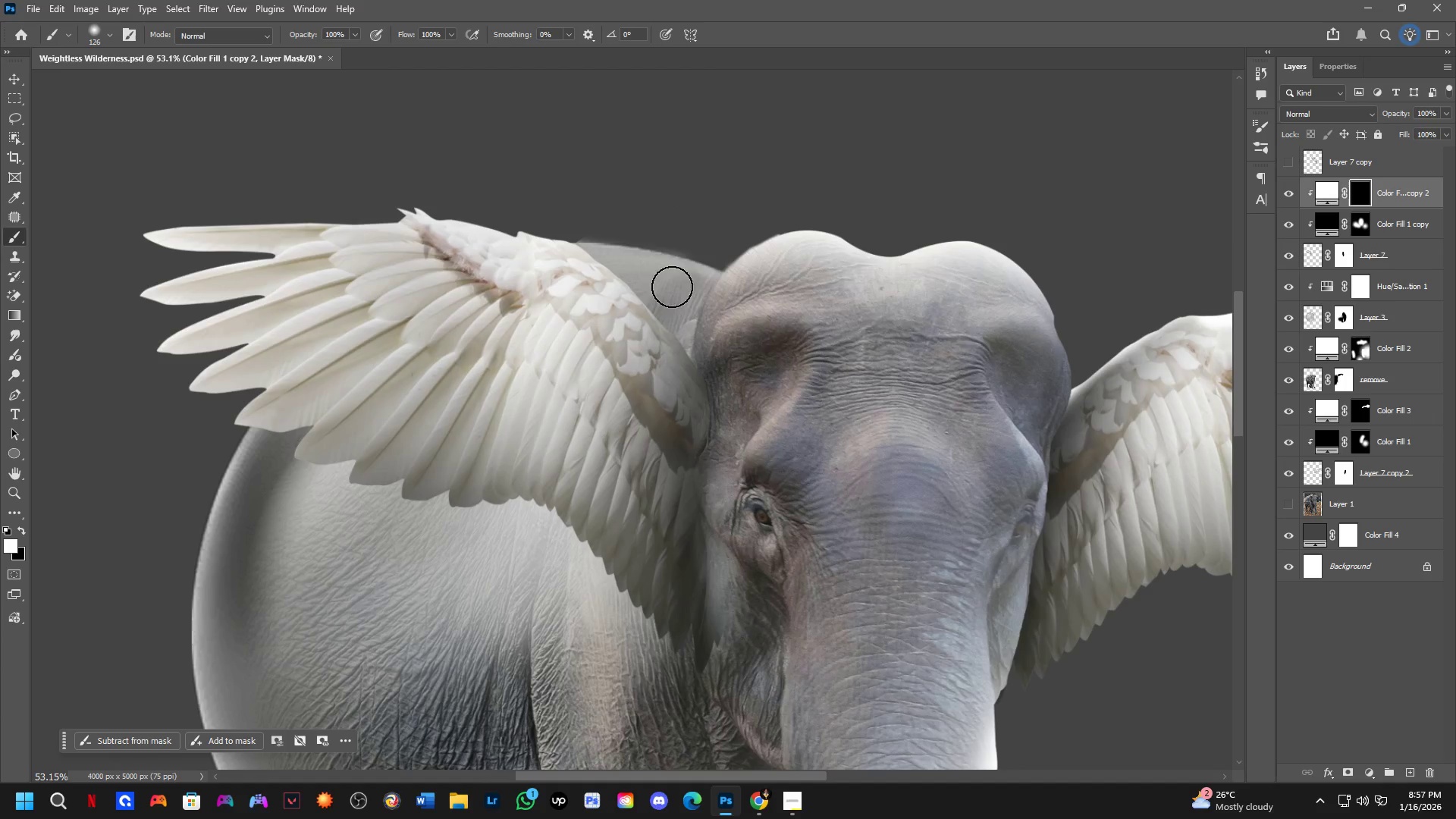 
scroll: coordinate [632, 312], scroll_direction: up, amount: 8.0
 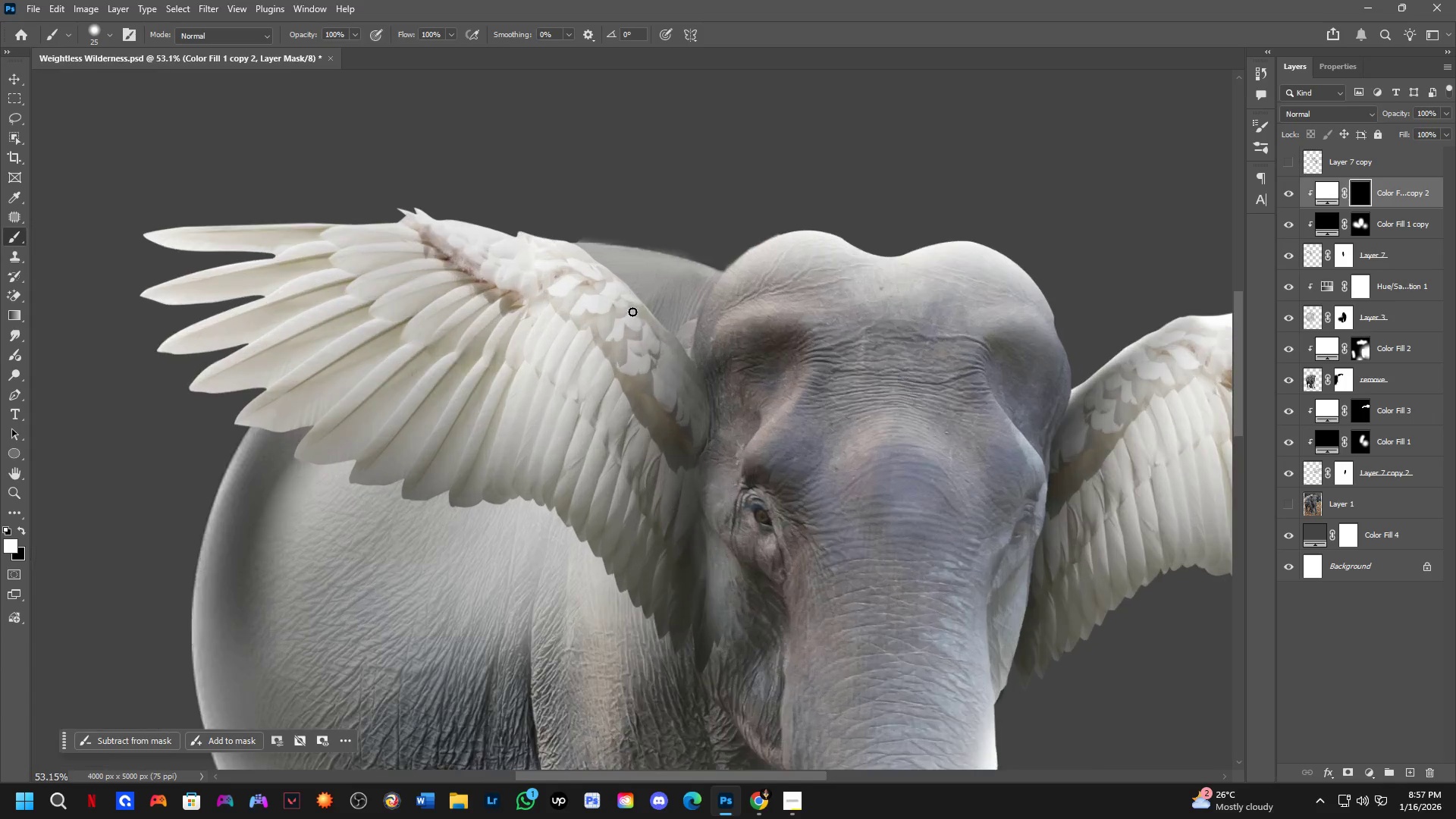 
key(Alt+AltLeft)
 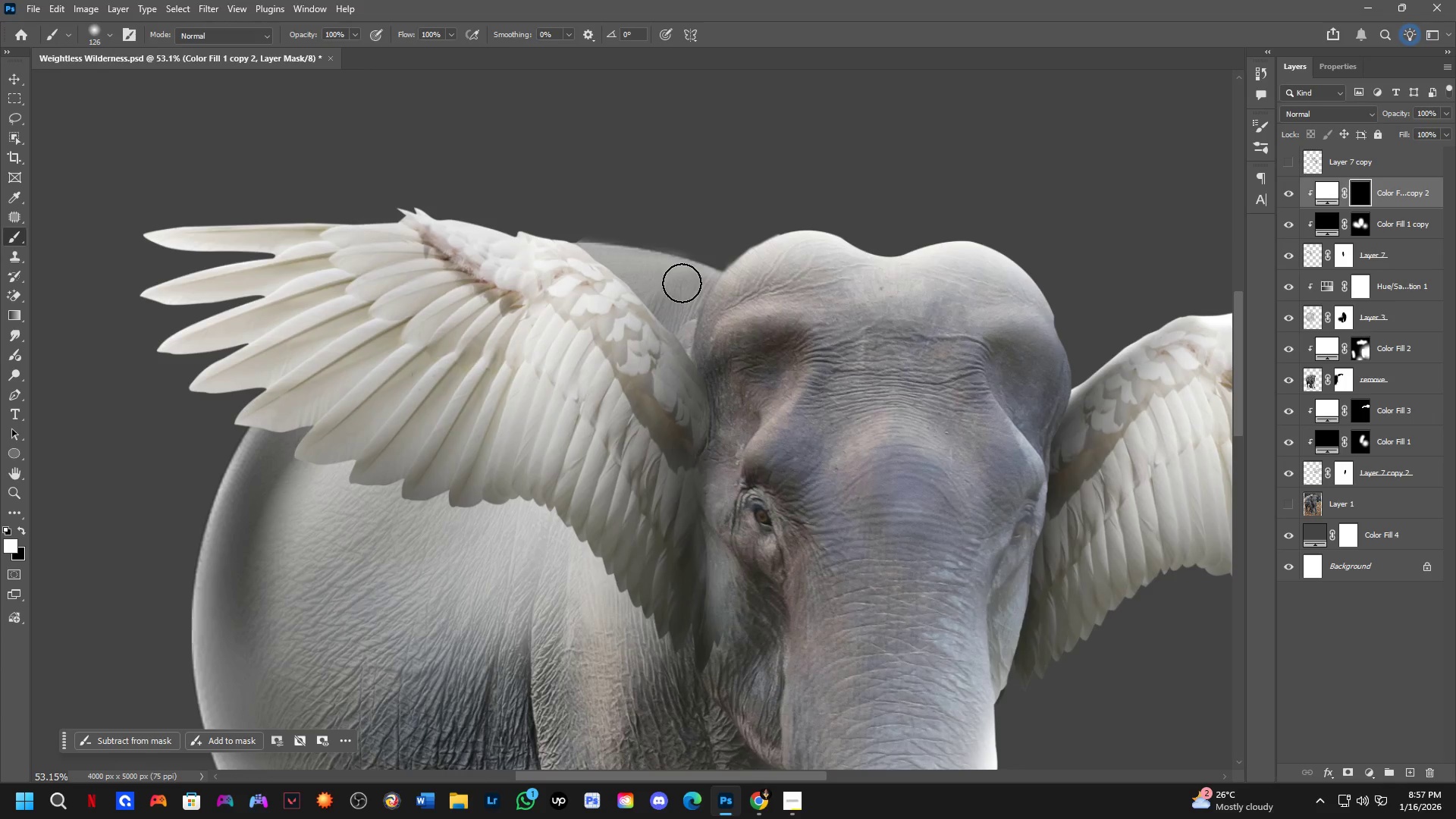 
left_click_drag(start_coordinate=[691, 312], to_coordinate=[746, 396])
 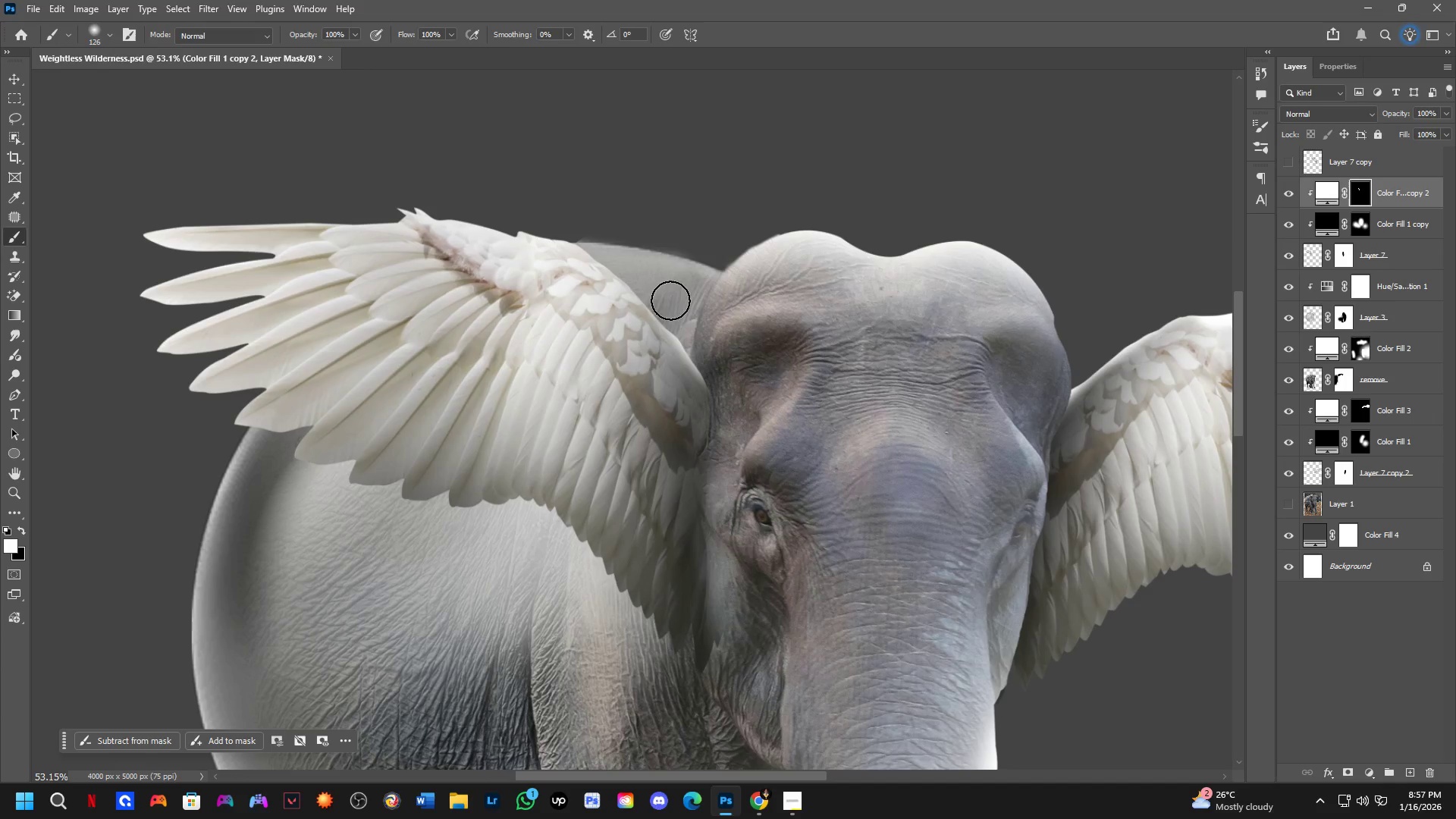 
key(Alt+AltLeft)
 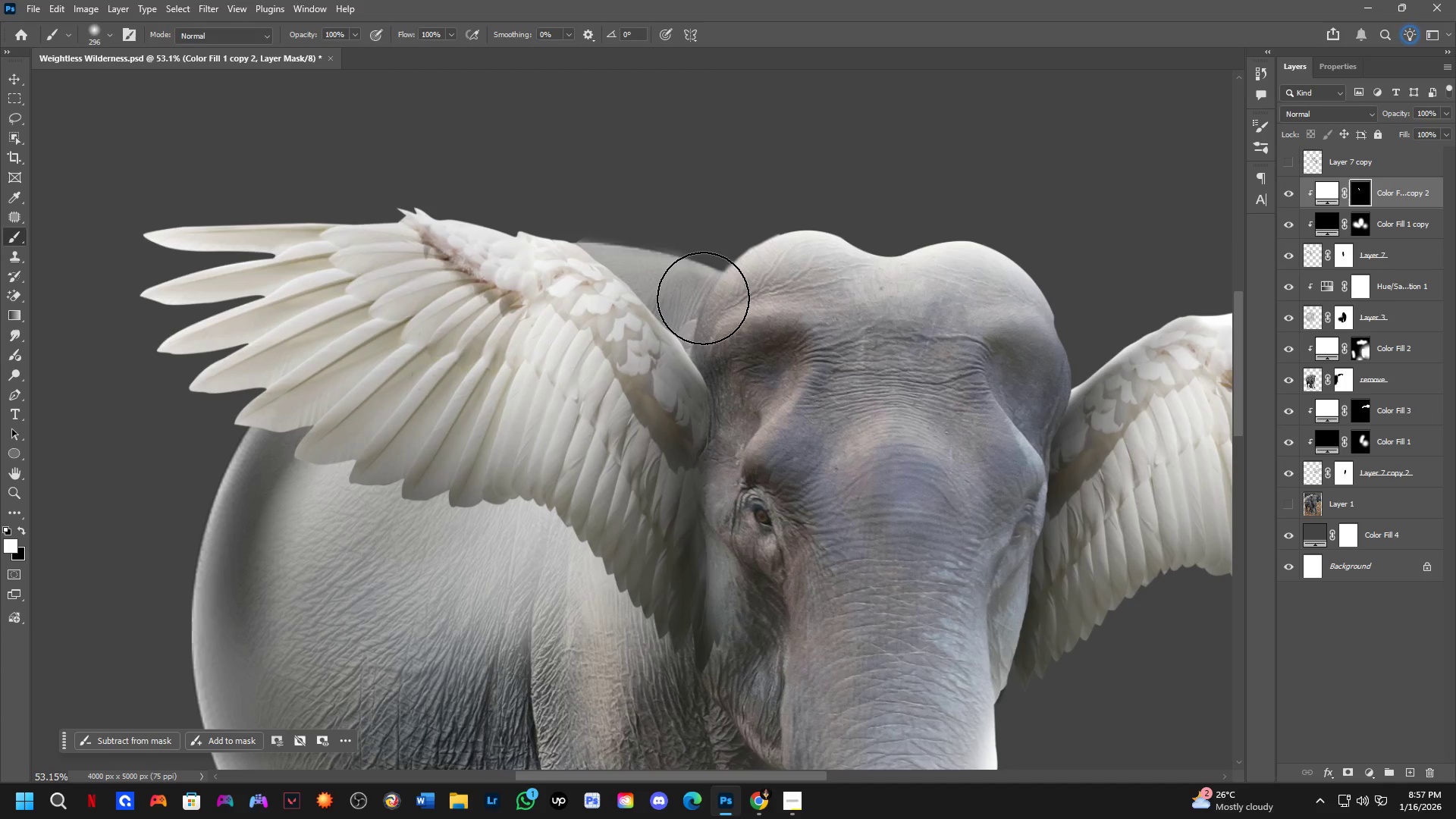 
left_click_drag(start_coordinate=[703, 298], to_coordinate=[308, 169])
 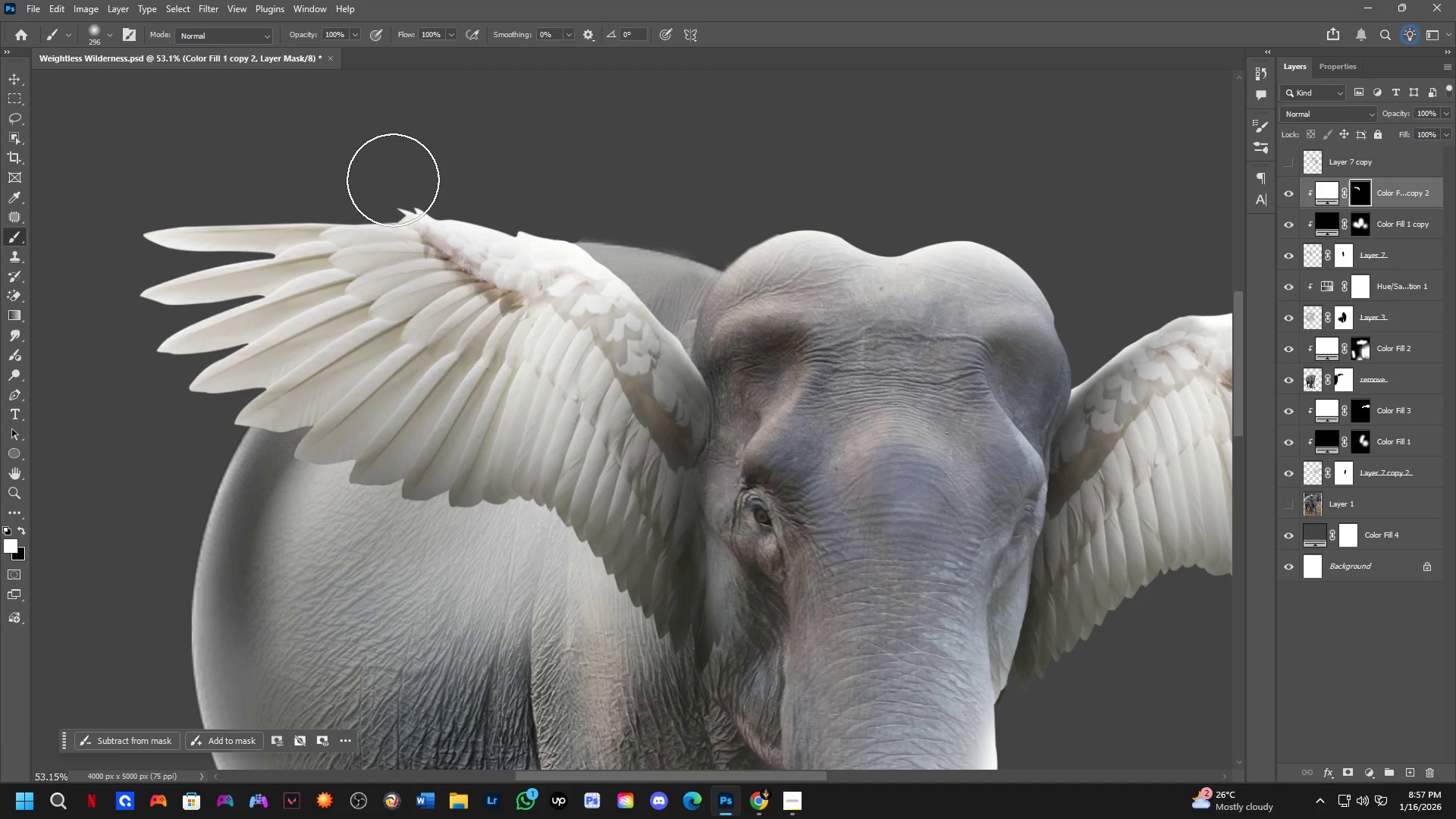 
left_click_drag(start_coordinate=[391, 176], to_coordinate=[136, 193])
 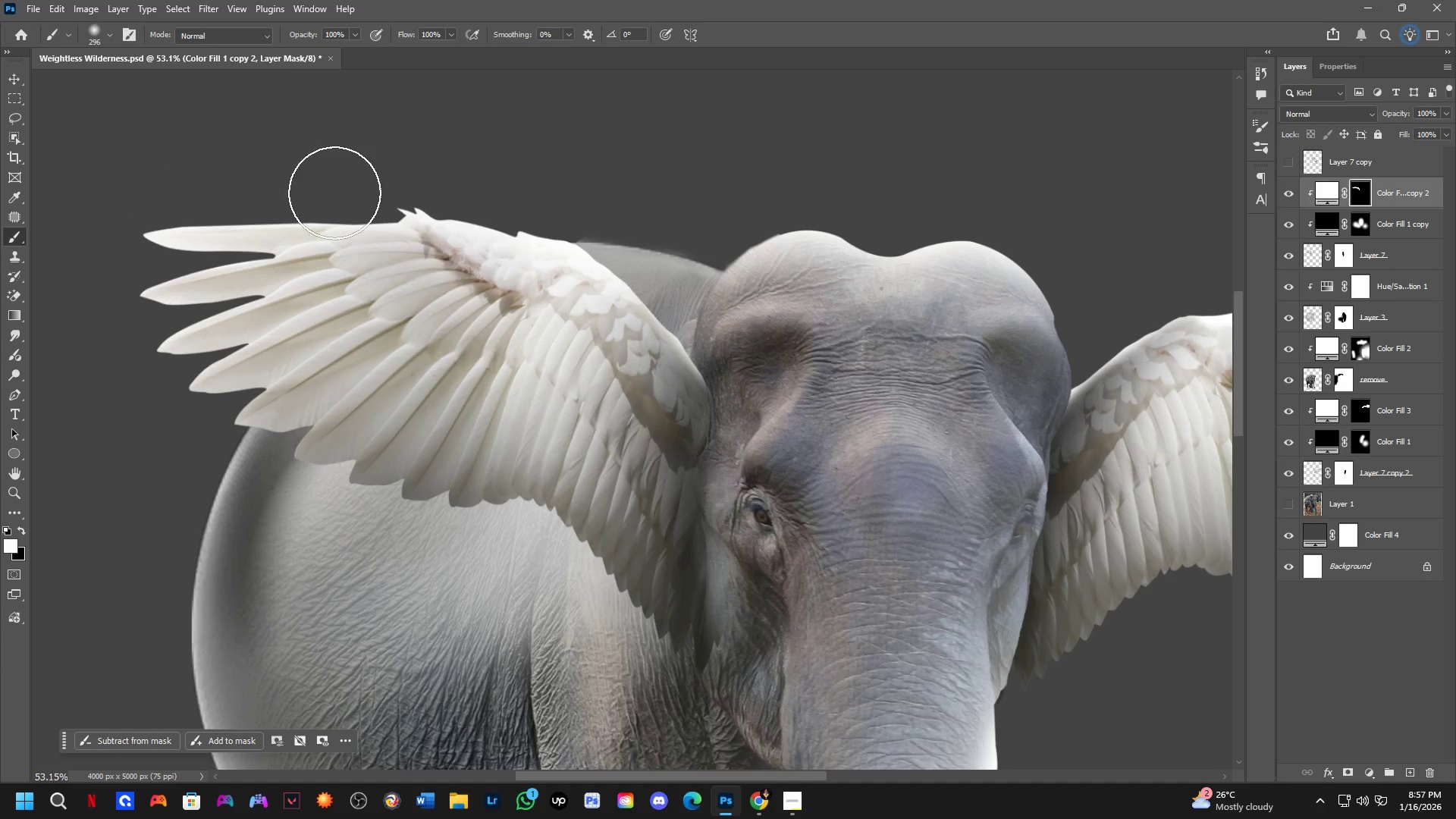 
key(Shift+ShiftLeft)
 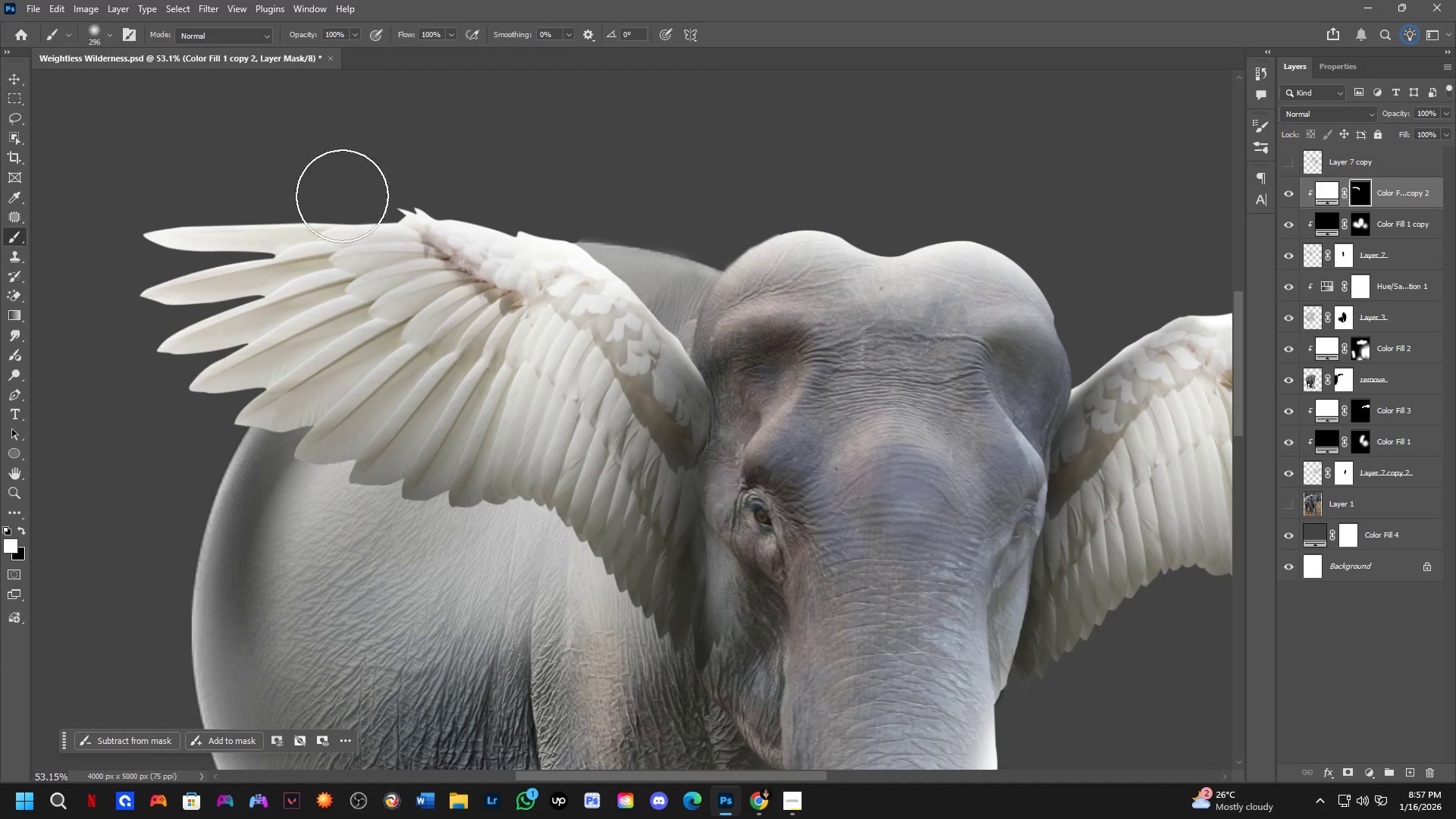 
scroll: coordinate [535, 243], scroll_direction: down, amount: 4.0
 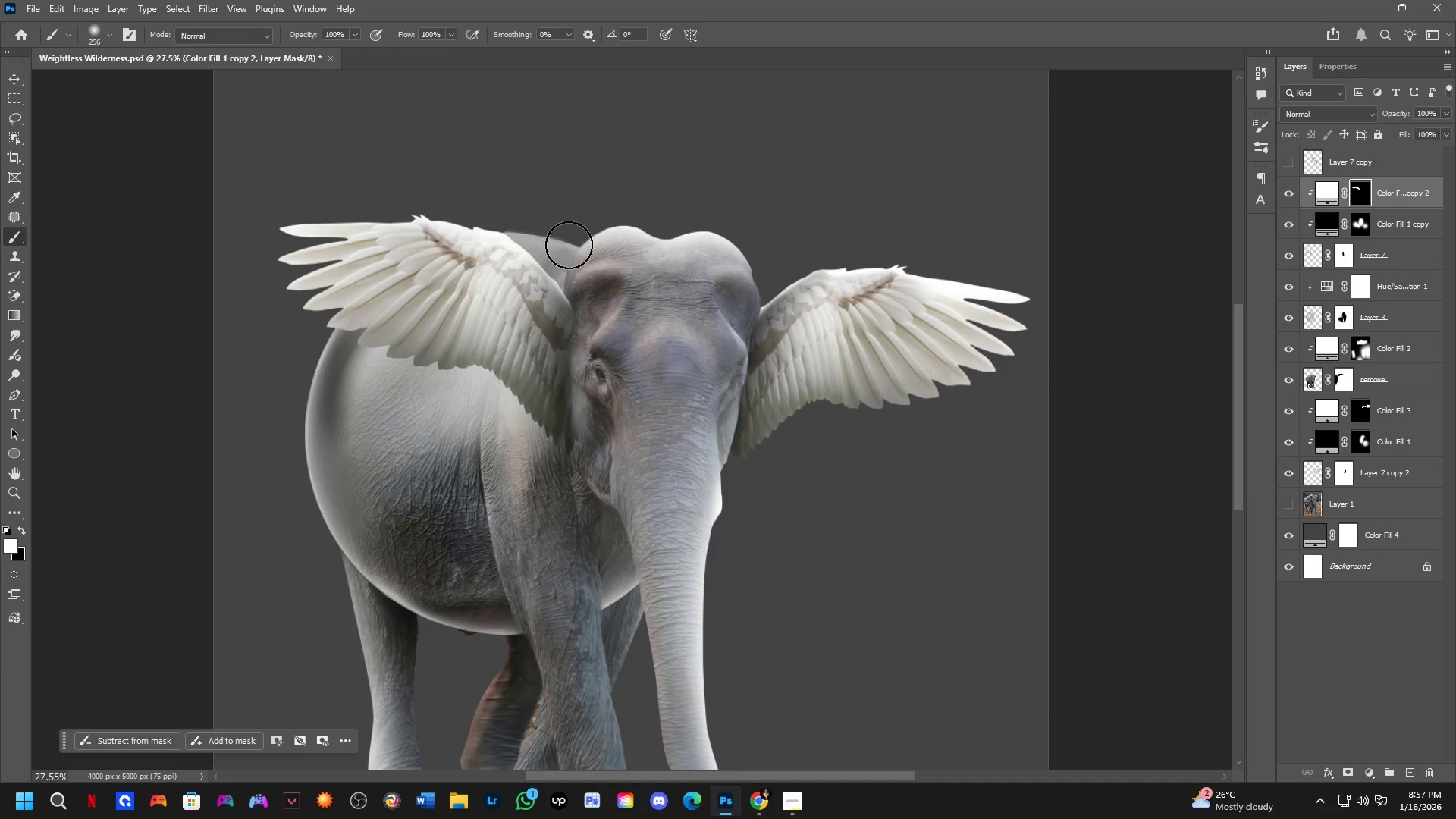 
key(Alt+AltLeft)
 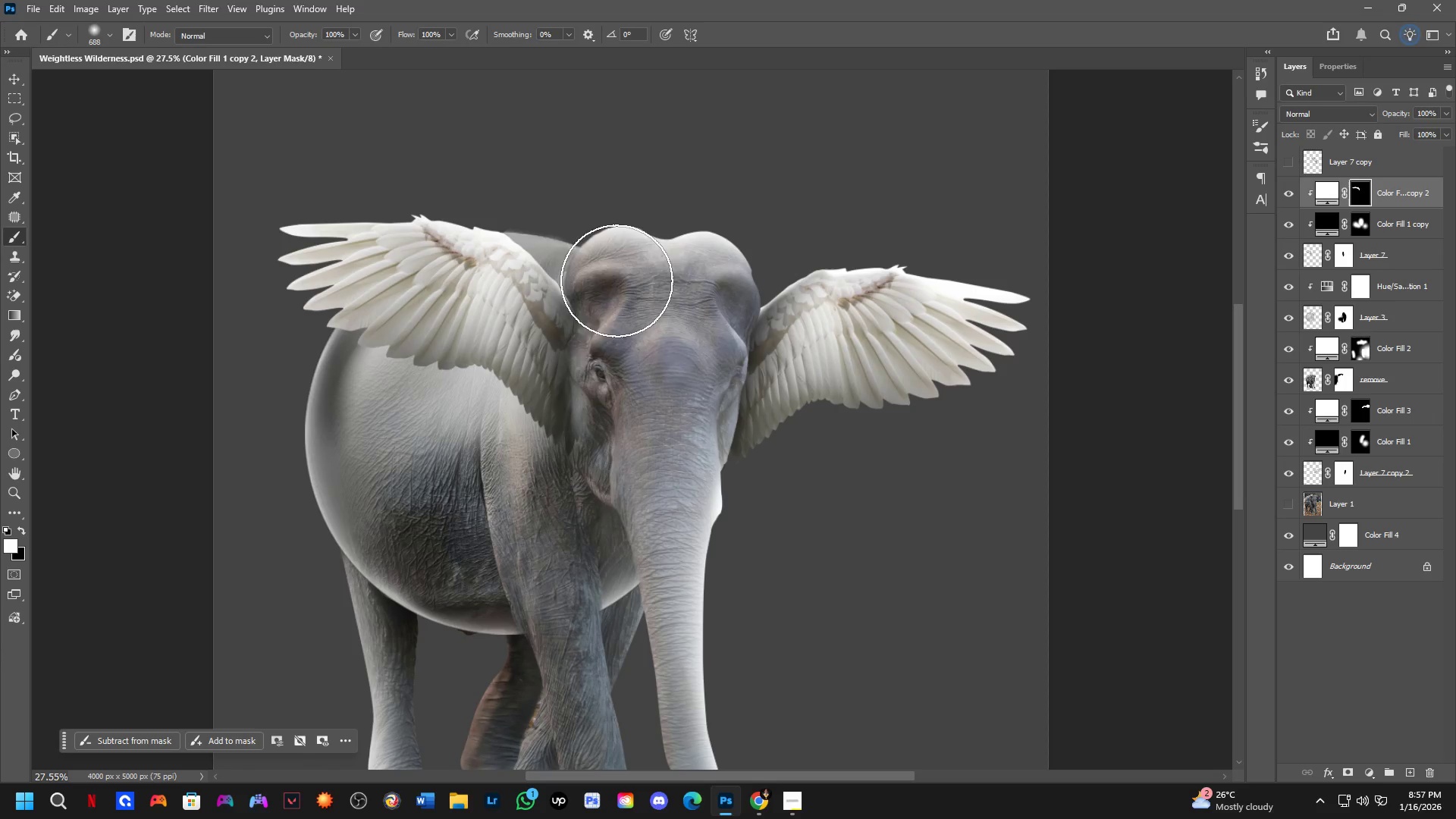 
left_click_drag(start_coordinate=[617, 286], to_coordinate=[626, 344])
 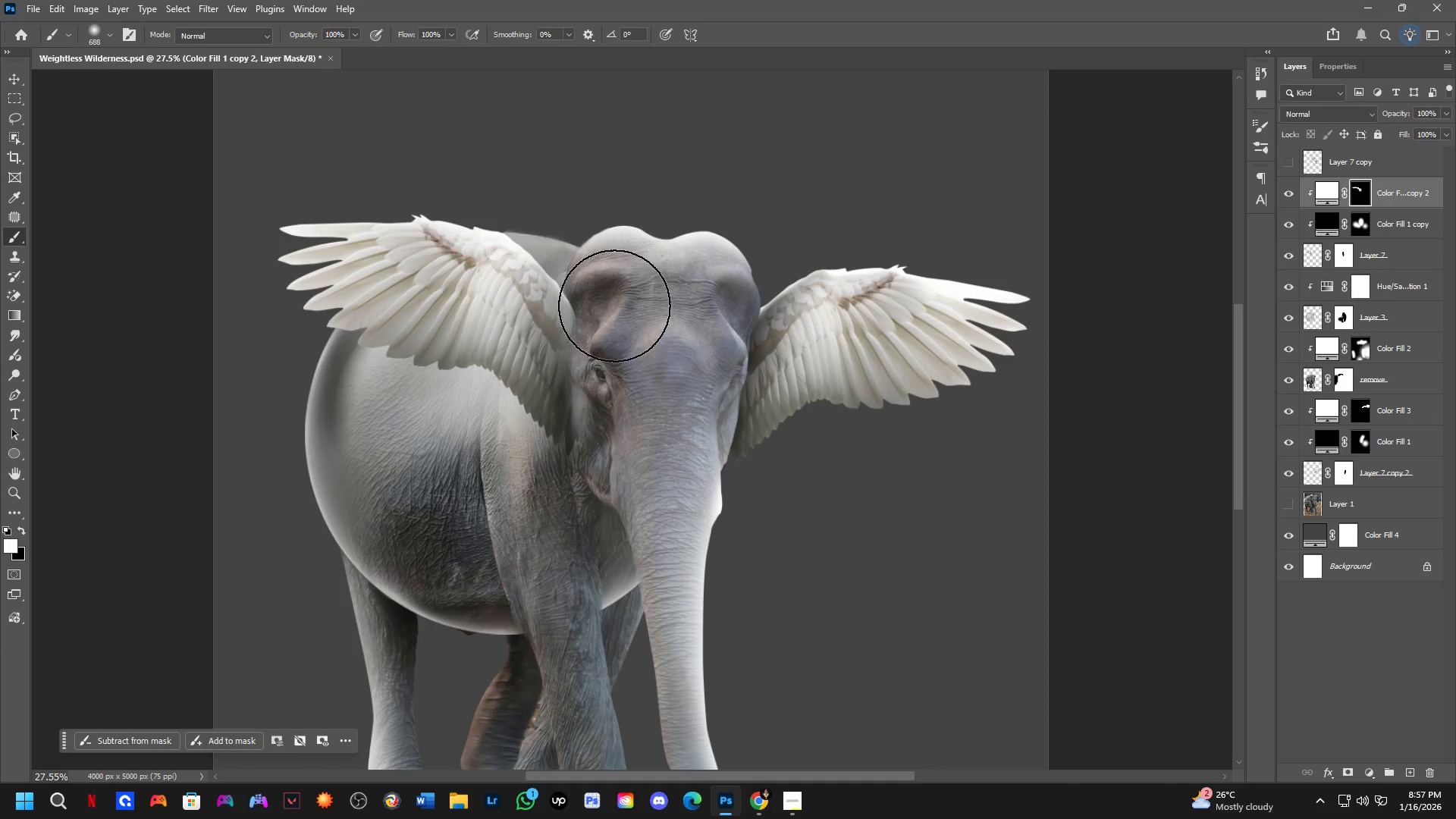 
left_click_drag(start_coordinate=[610, 293], to_coordinate=[594, 226])
 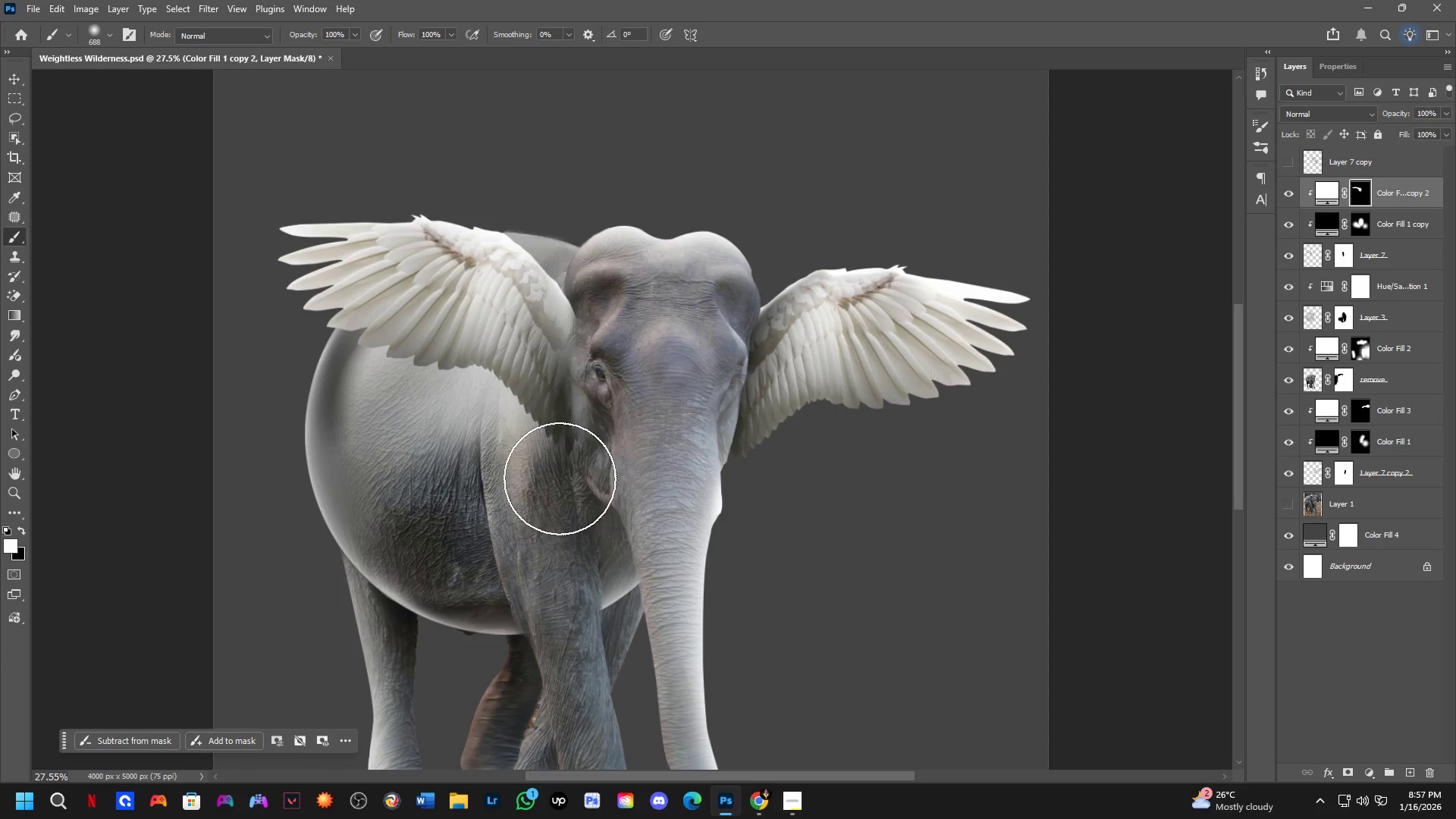 
left_click_drag(start_coordinate=[512, 471], to_coordinate=[462, 413])
 